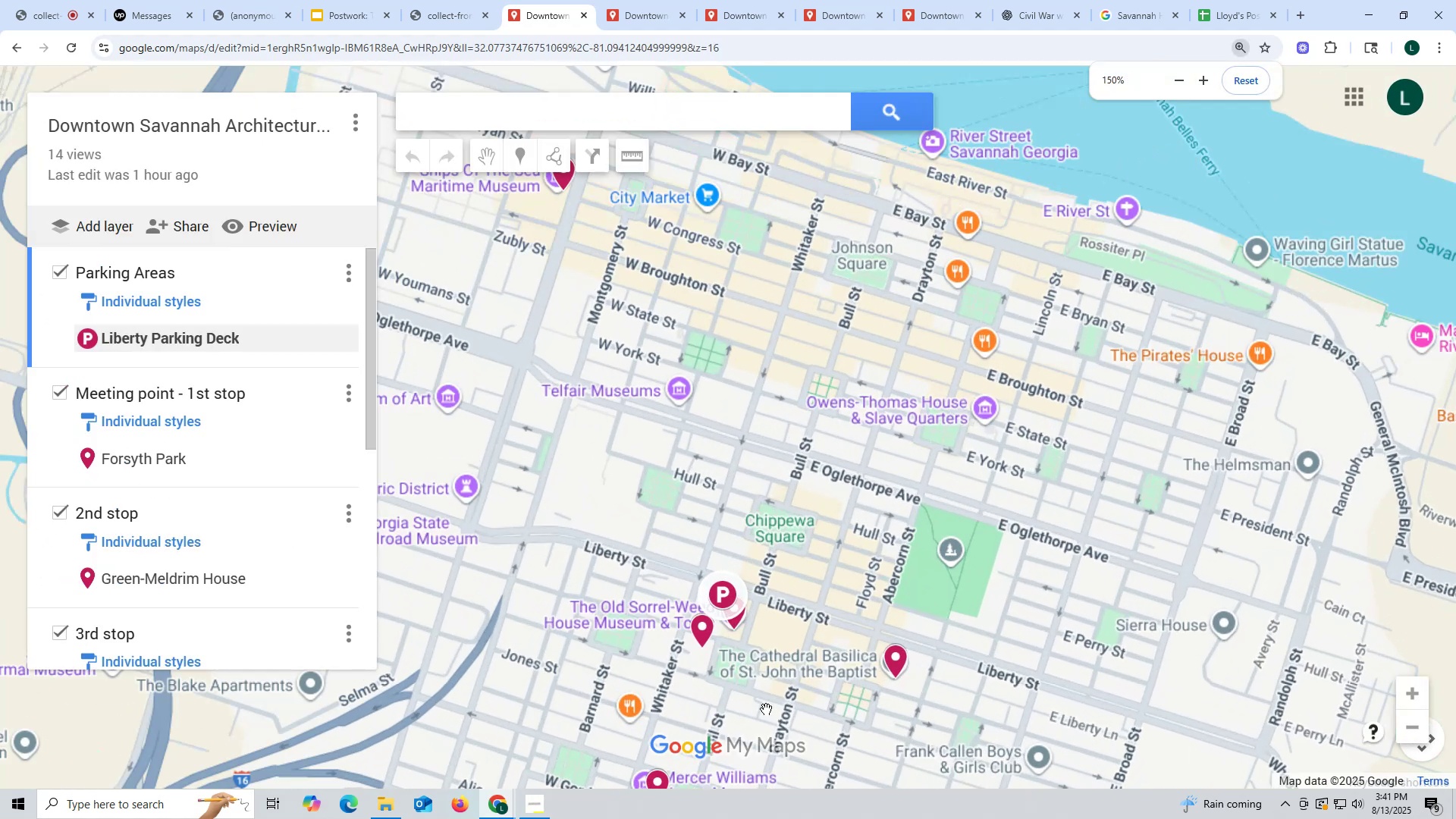 
left_click_drag(start_coordinate=[766, 709], to_coordinate=[834, 576])
 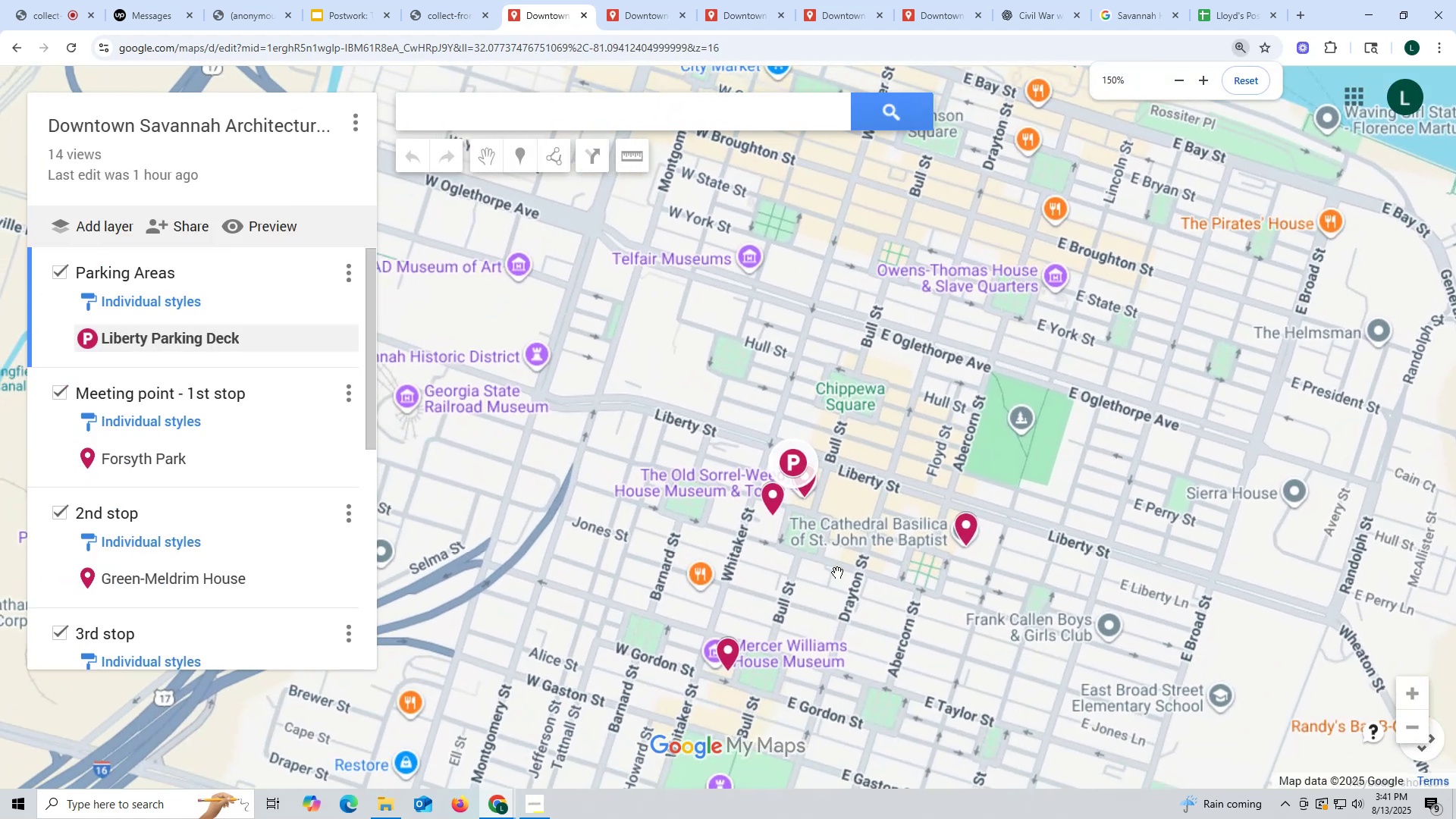 
hold_key(key=ControlLeft, duration=0.4)
scroll: coordinate [839, 563], scroll_direction: up, amount: 4.0
 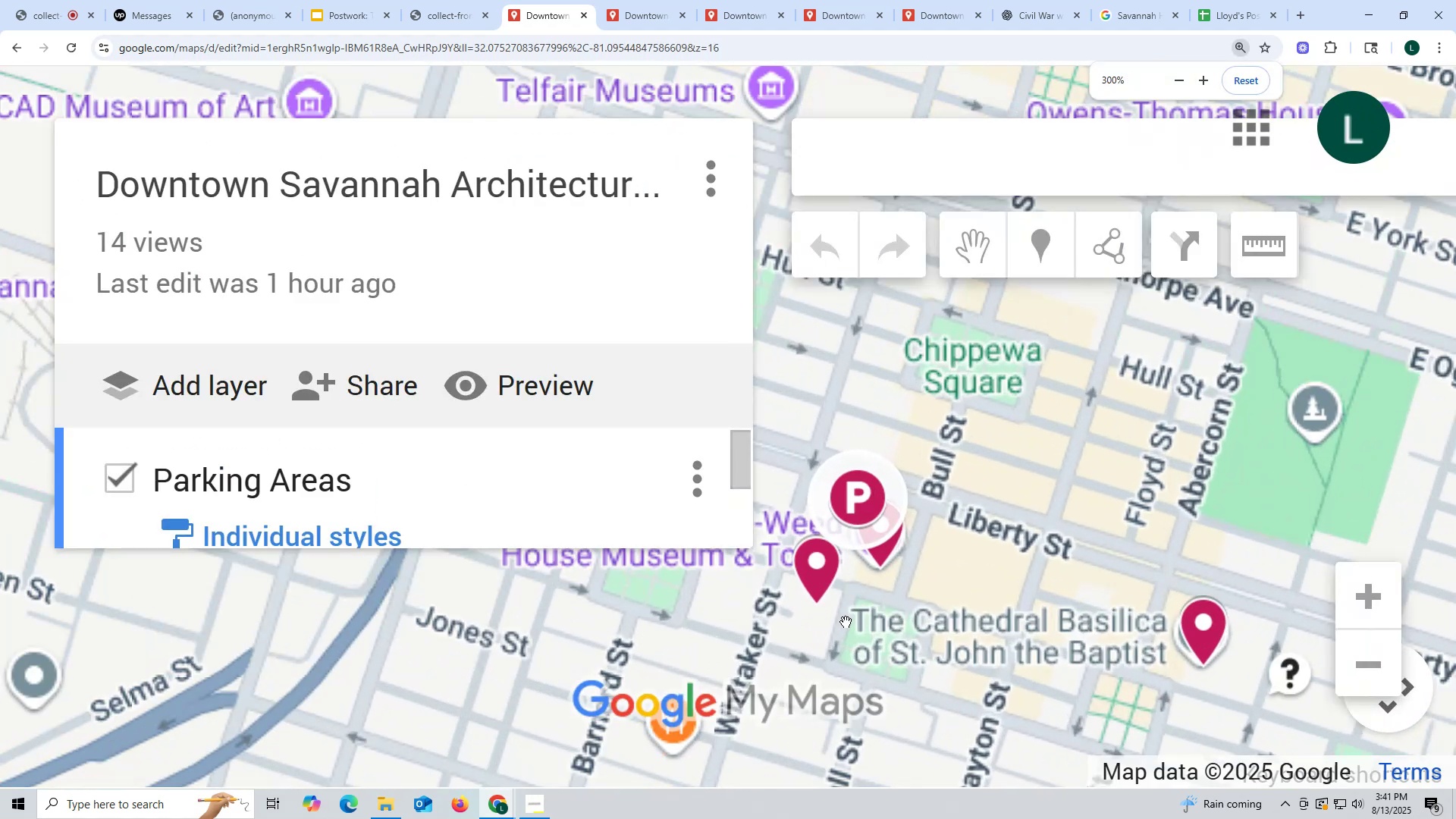 
key(Control+ControlLeft)
 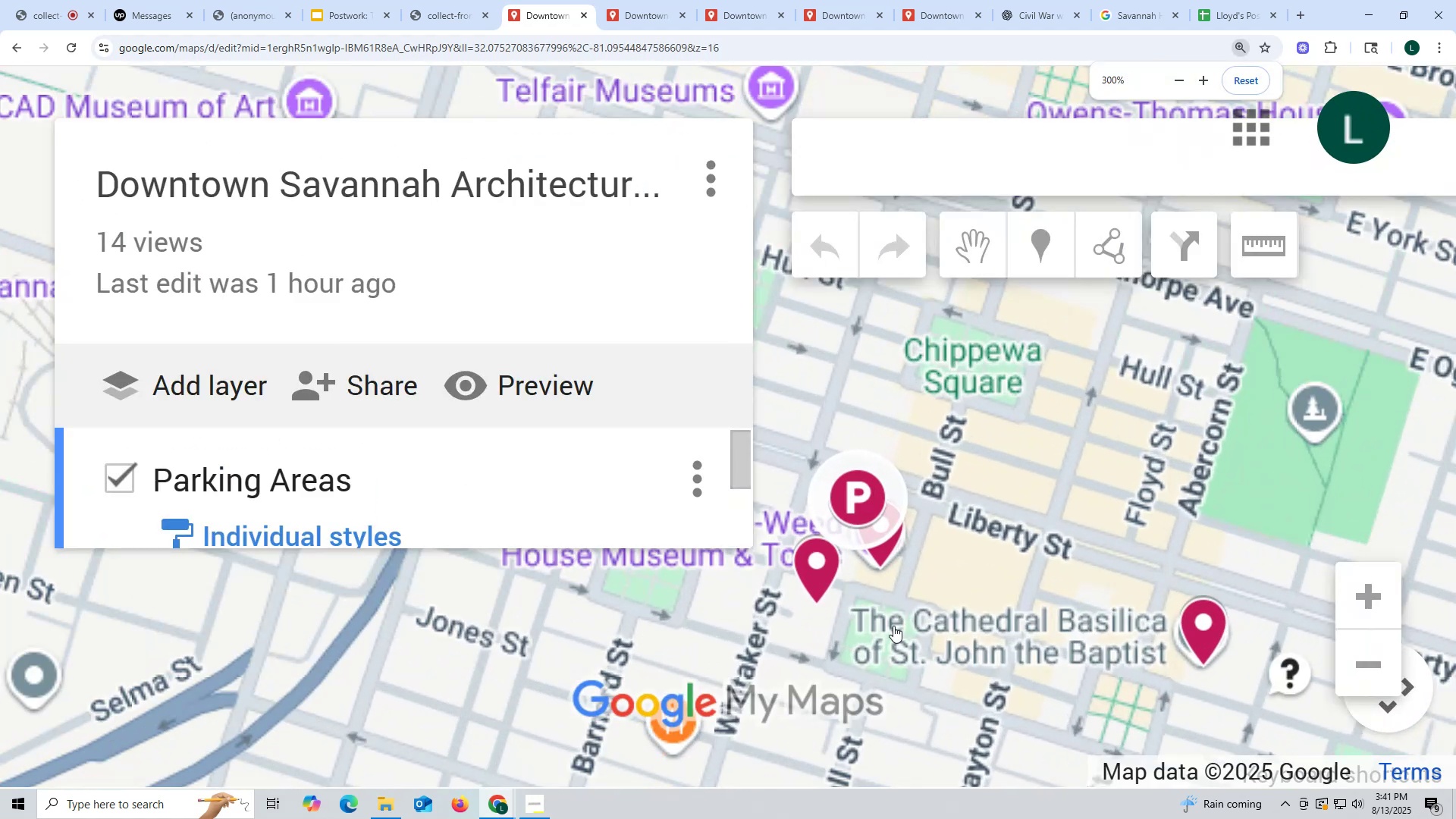 
scroll: coordinate [893, 626], scroll_direction: down, amount: 3.0
 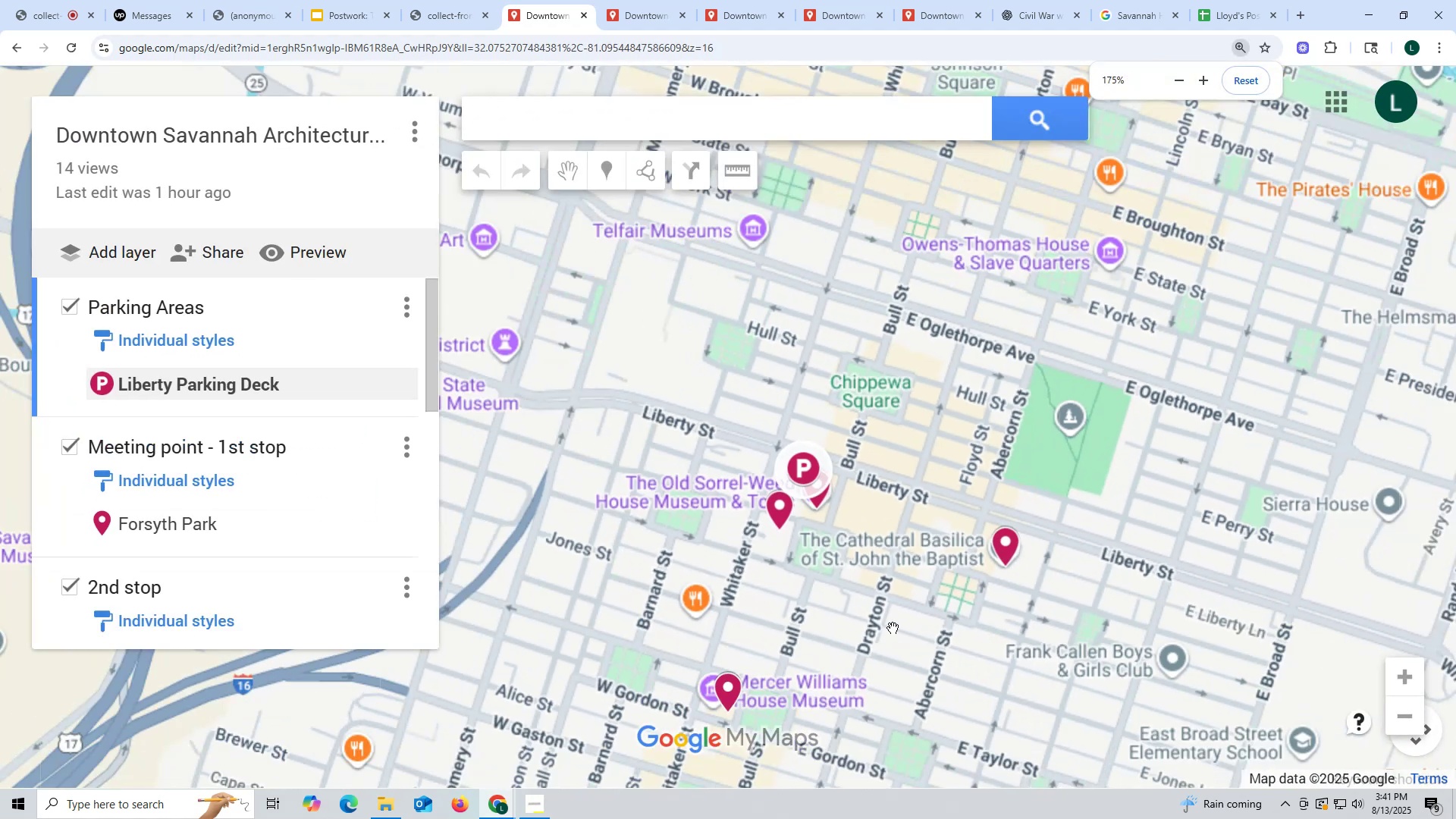 
left_click_drag(start_coordinate=[868, 636], to_coordinate=[856, 395])
 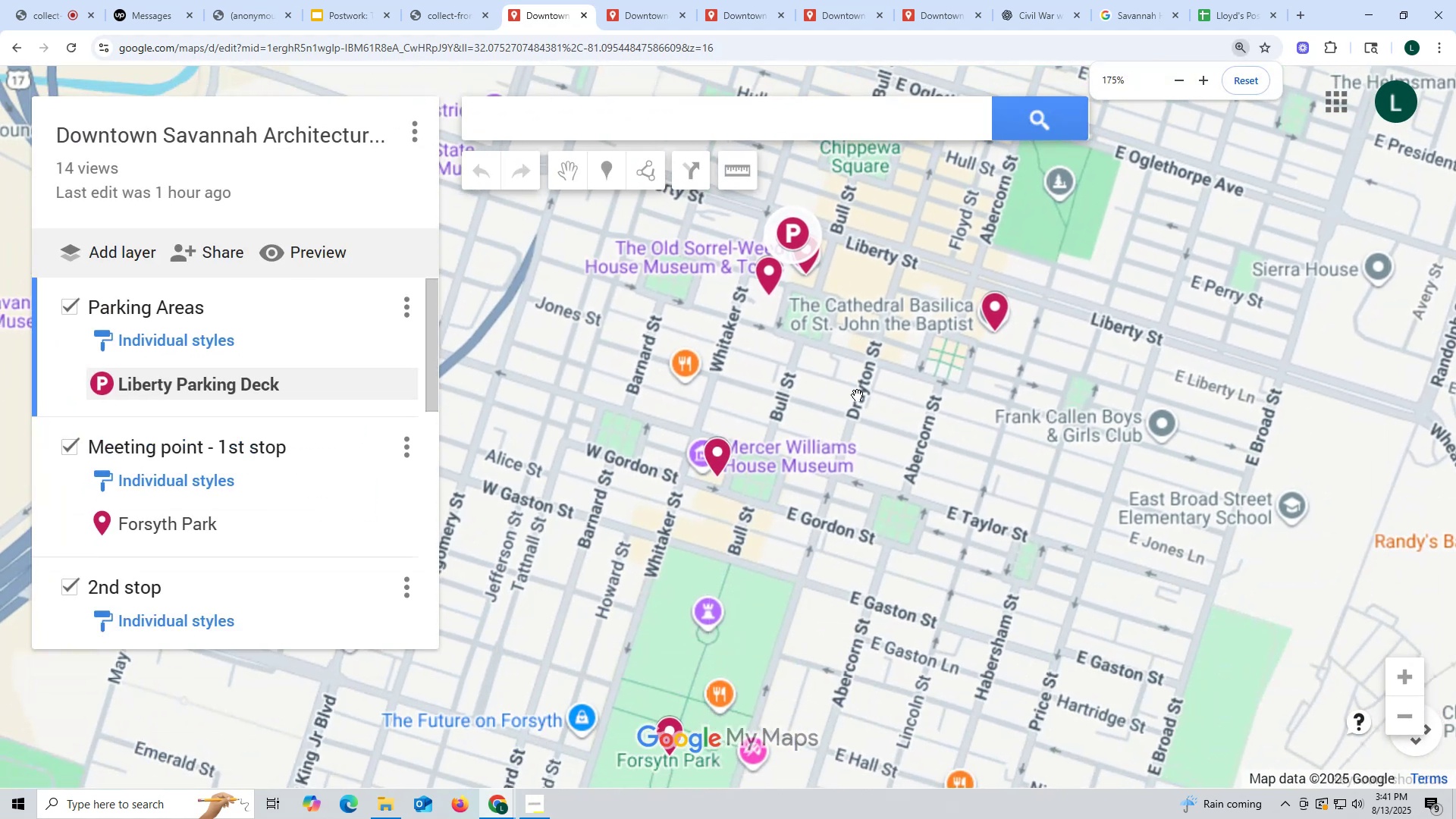 
hold_key(key=ControlLeft, duration=0.35)
scroll: coordinate [856, 405], scroll_direction: down, amount: 4.0
 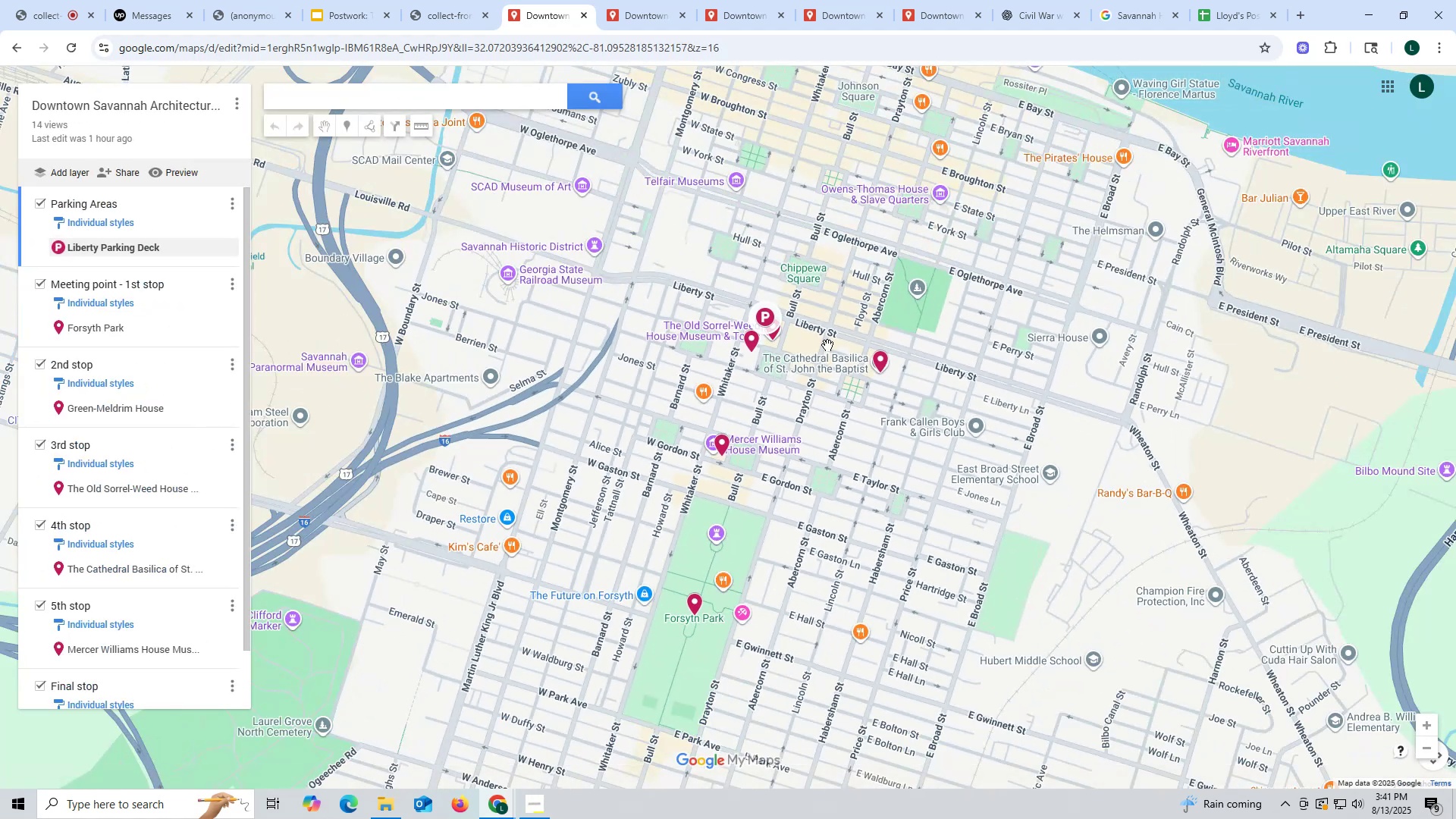 
left_click([758, 312])
 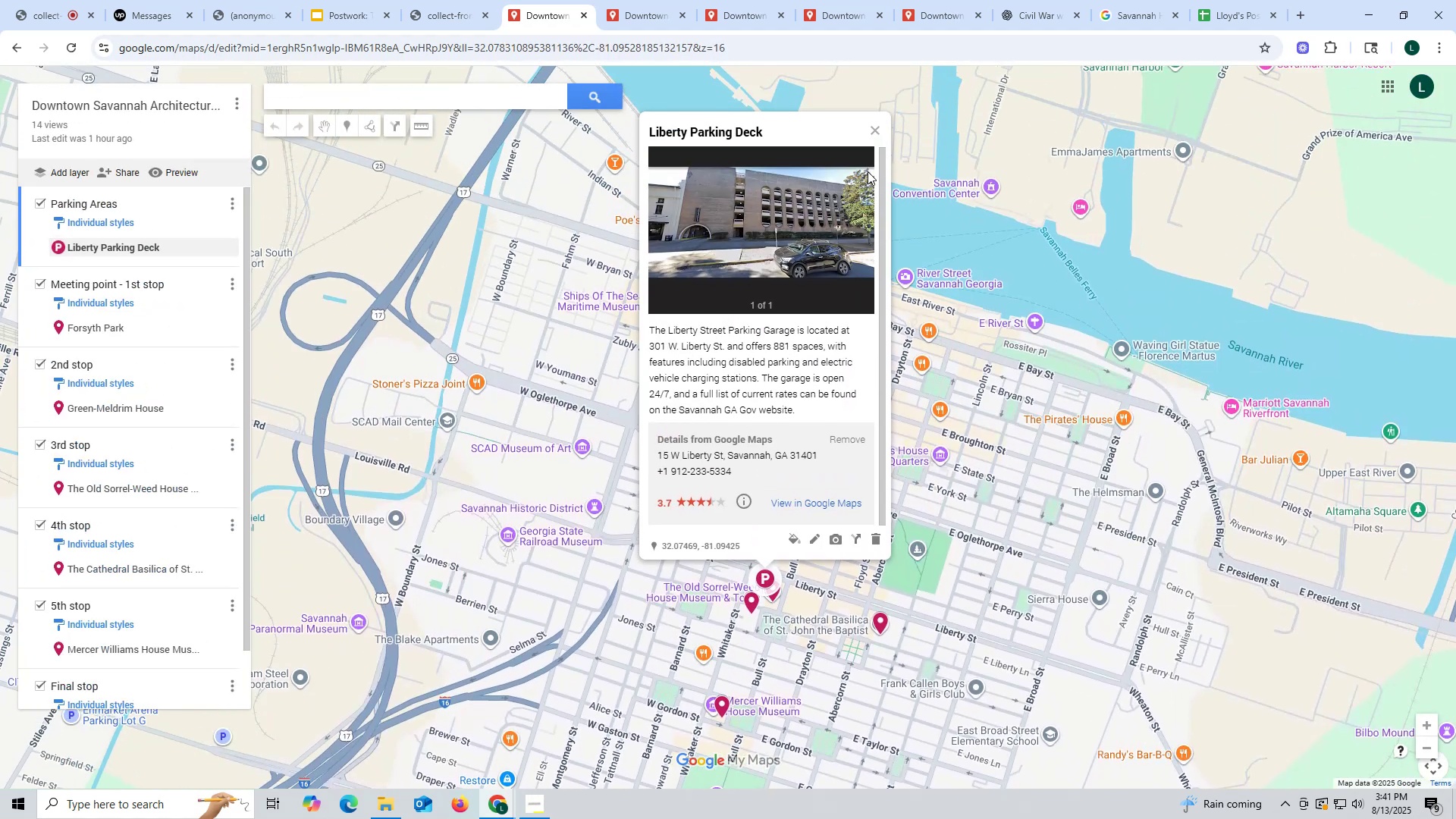 
left_click([879, 127])
 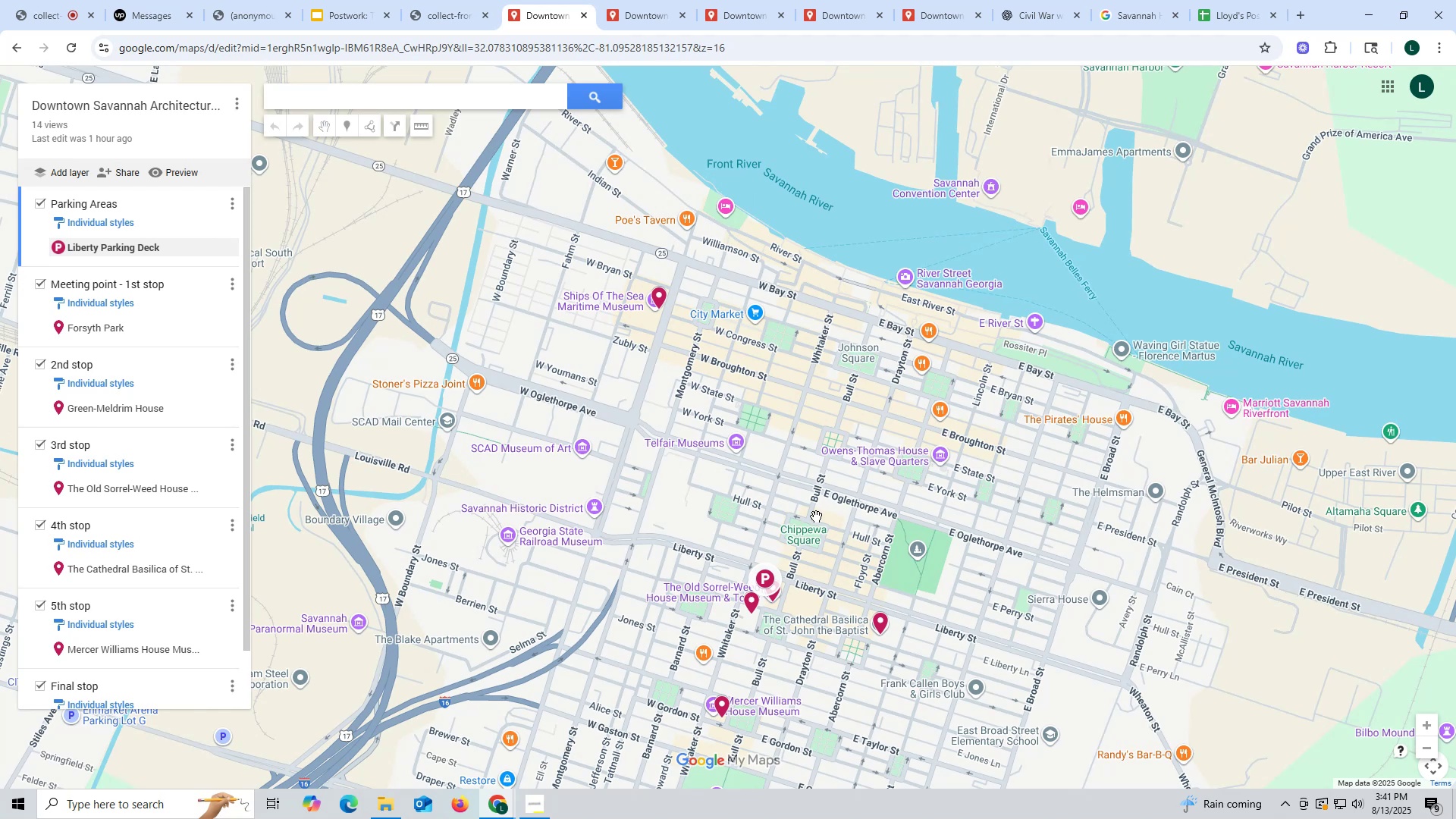 
scroll: coordinate [822, 519], scroll_direction: down, amount: 1.0
 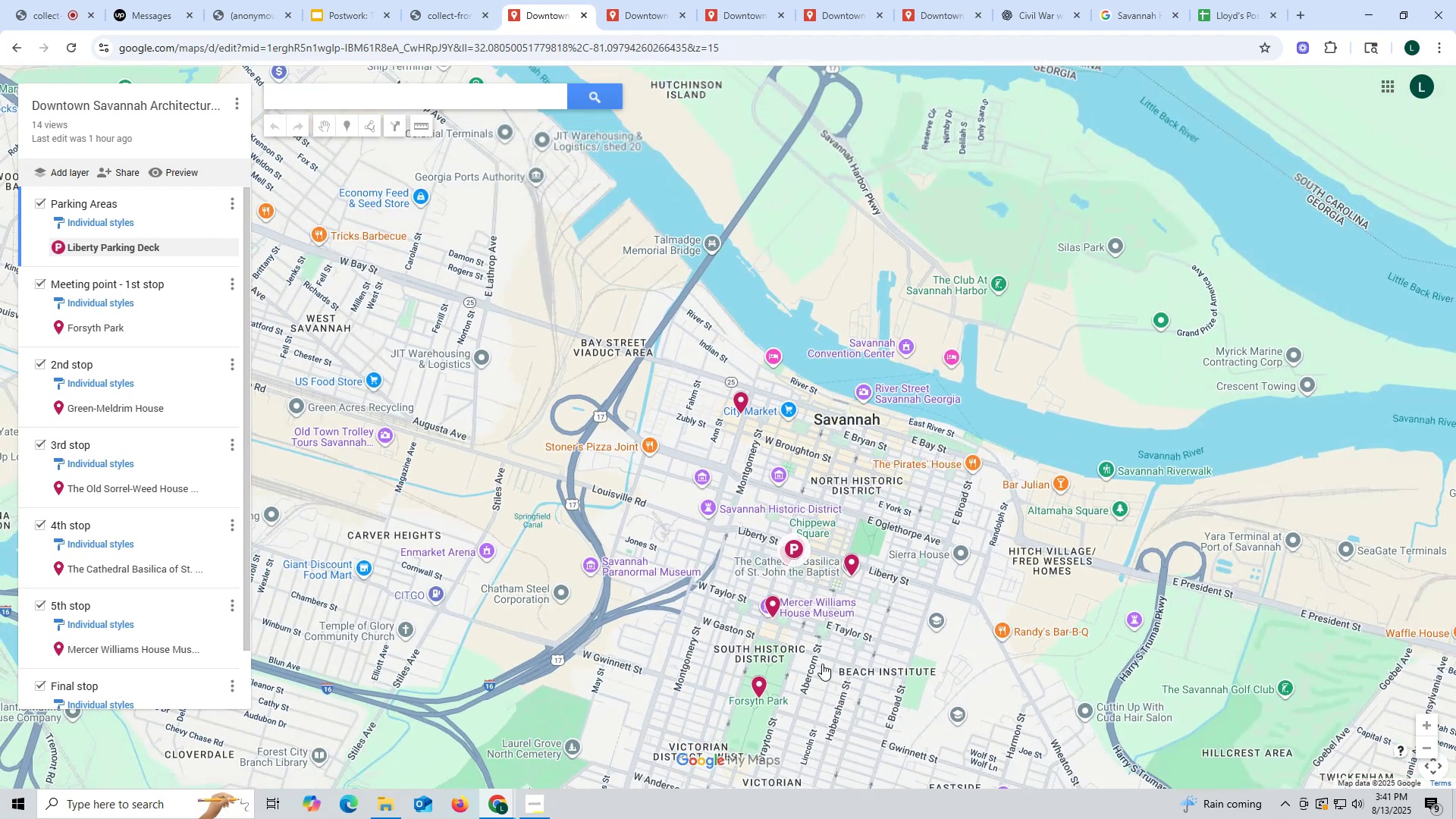 
left_click_drag(start_coordinate=[814, 722], to_coordinate=[818, 508])
 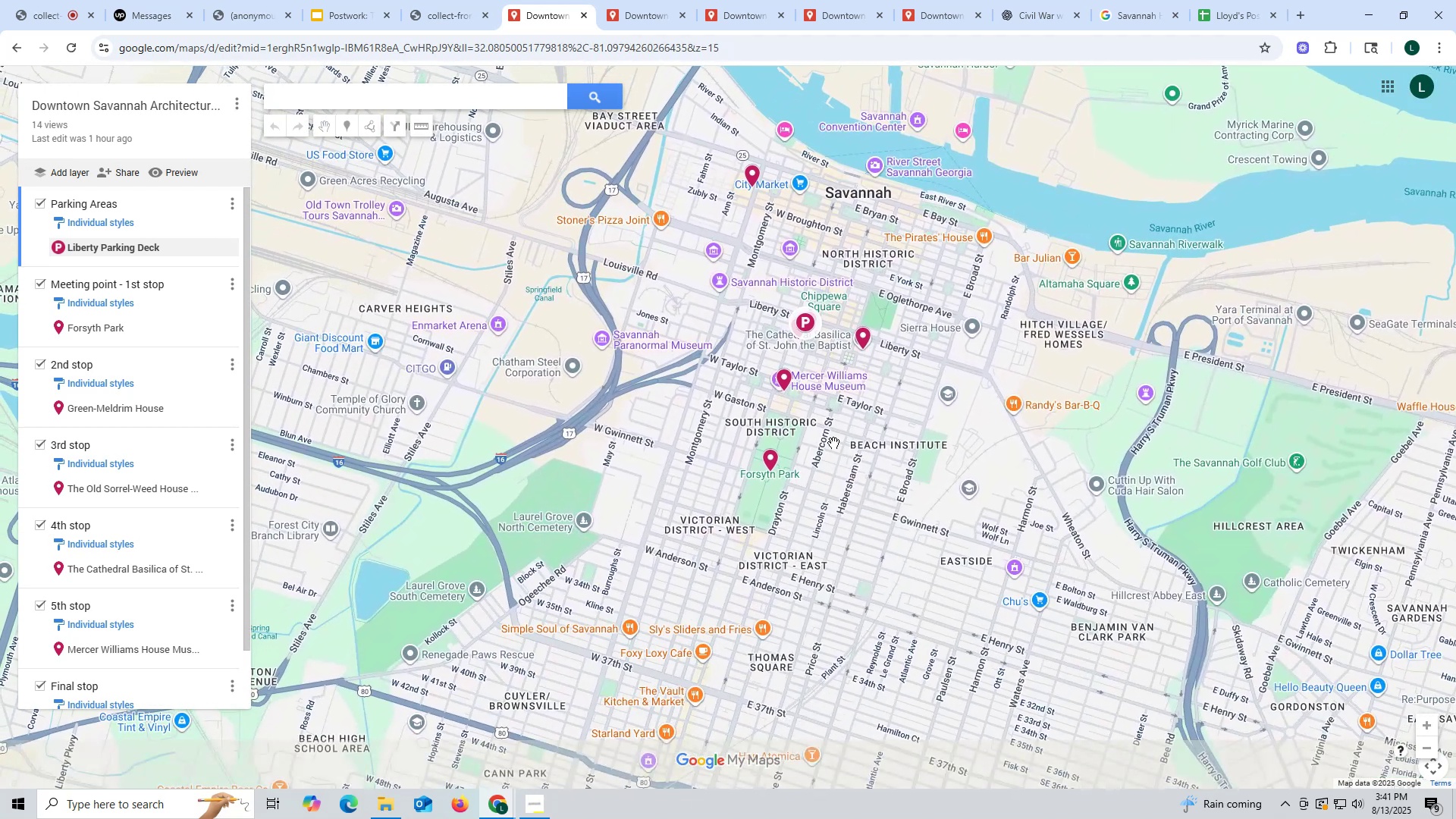 
key(Control+ControlLeft)
 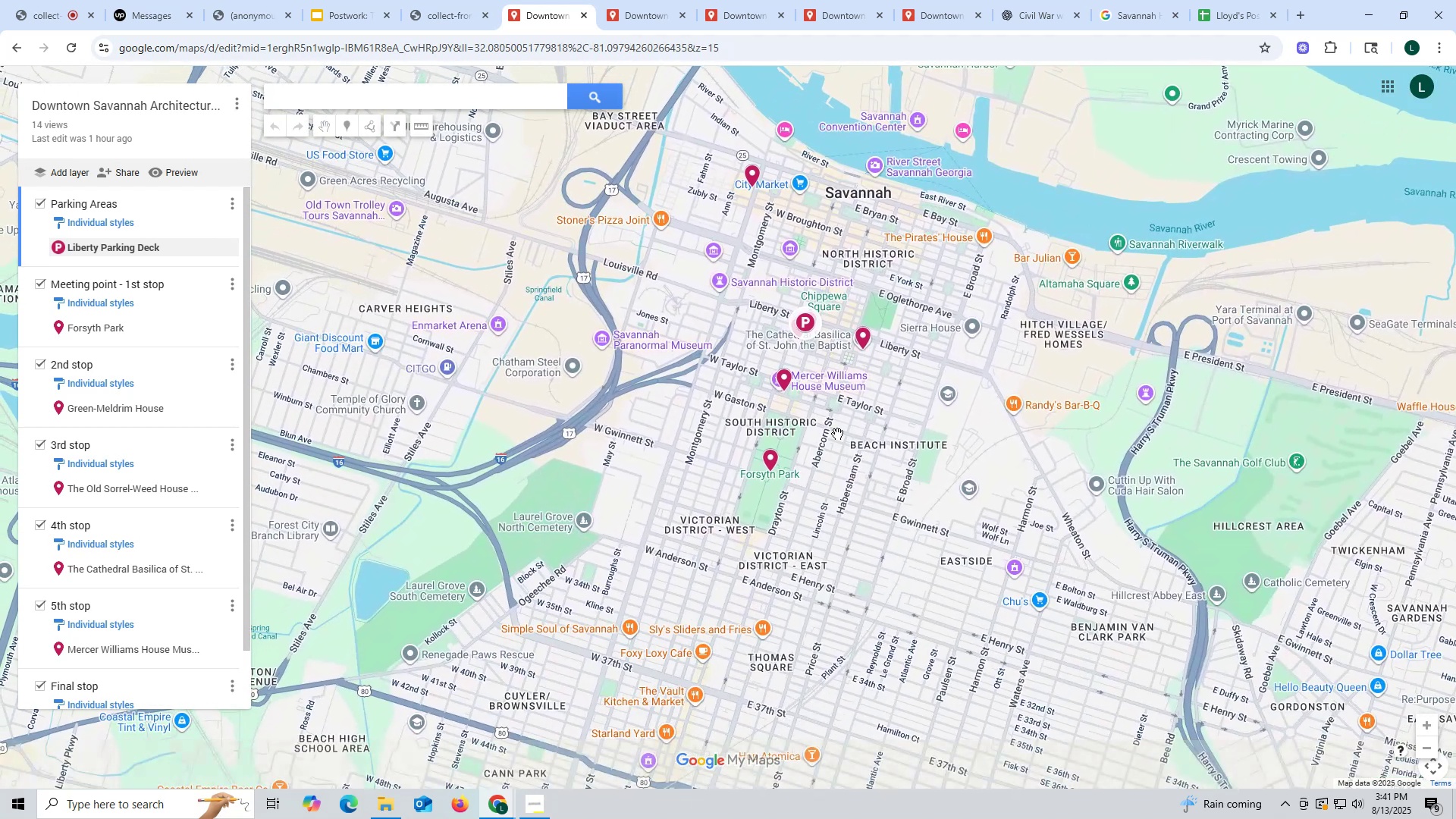 
scroll: coordinate [839, 430], scroll_direction: up, amount: 2.0
 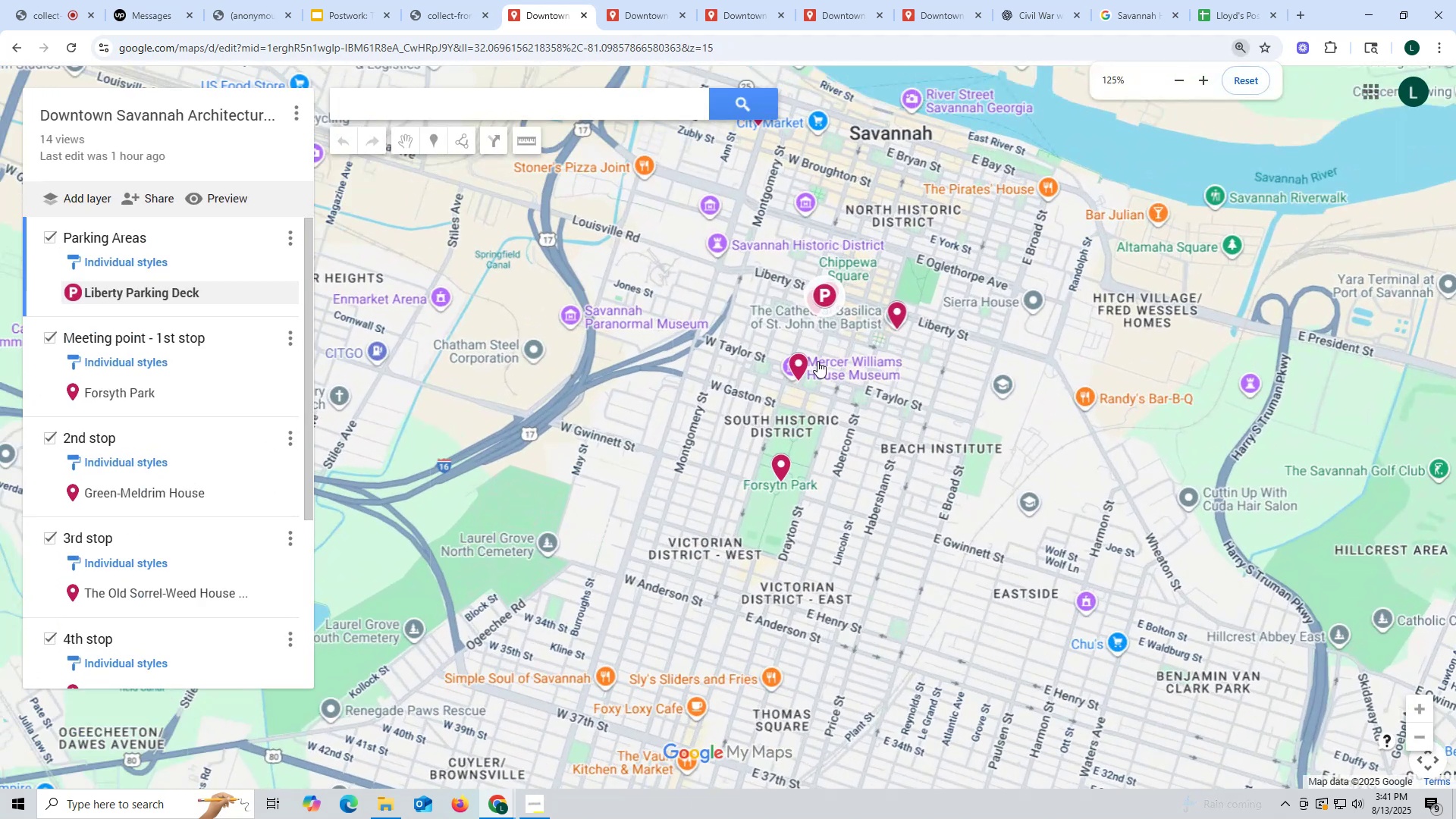 
key(Control+ControlLeft)
 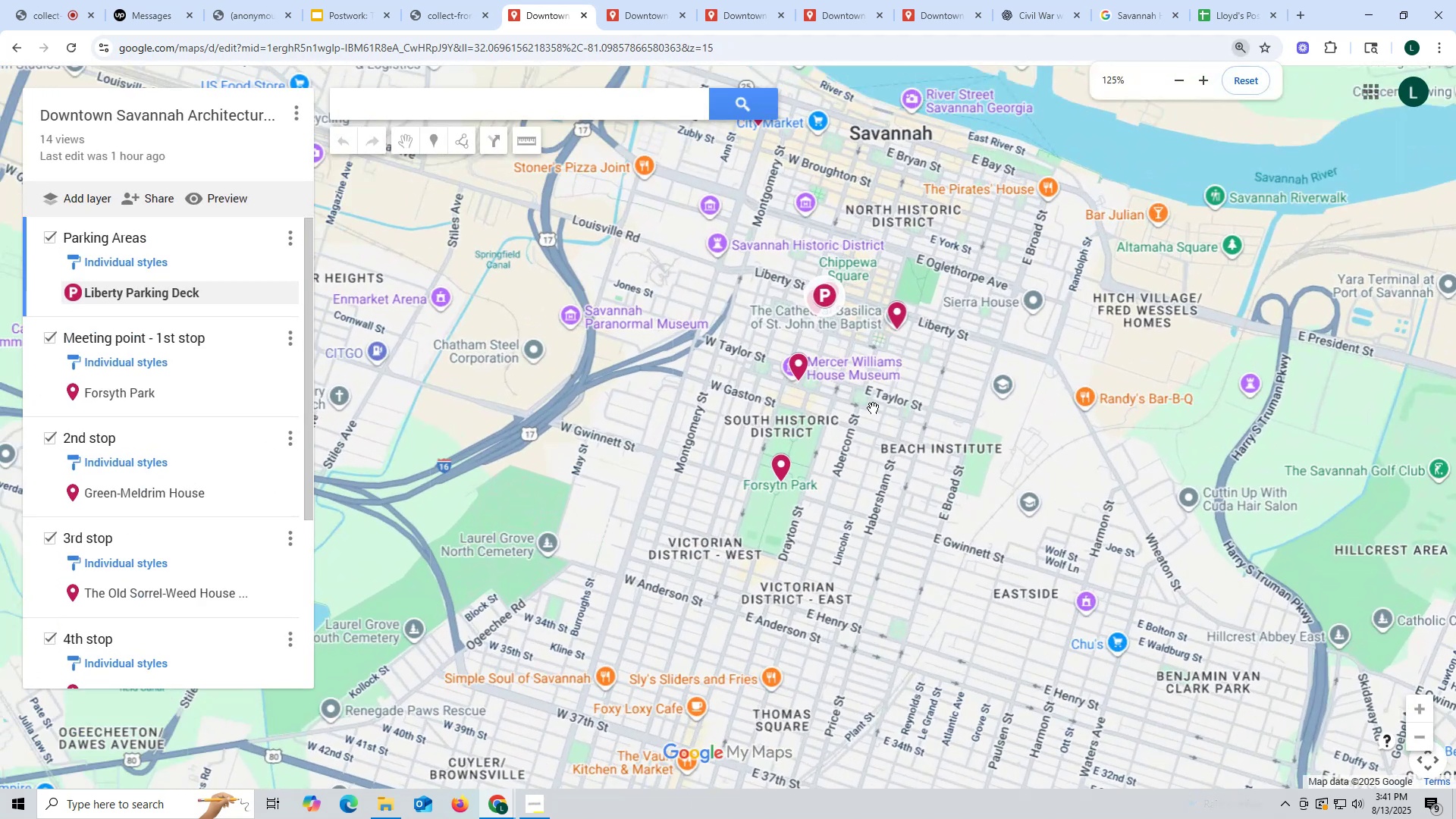 
scroll: coordinate [873, 408], scroll_direction: up, amount: 3.0
 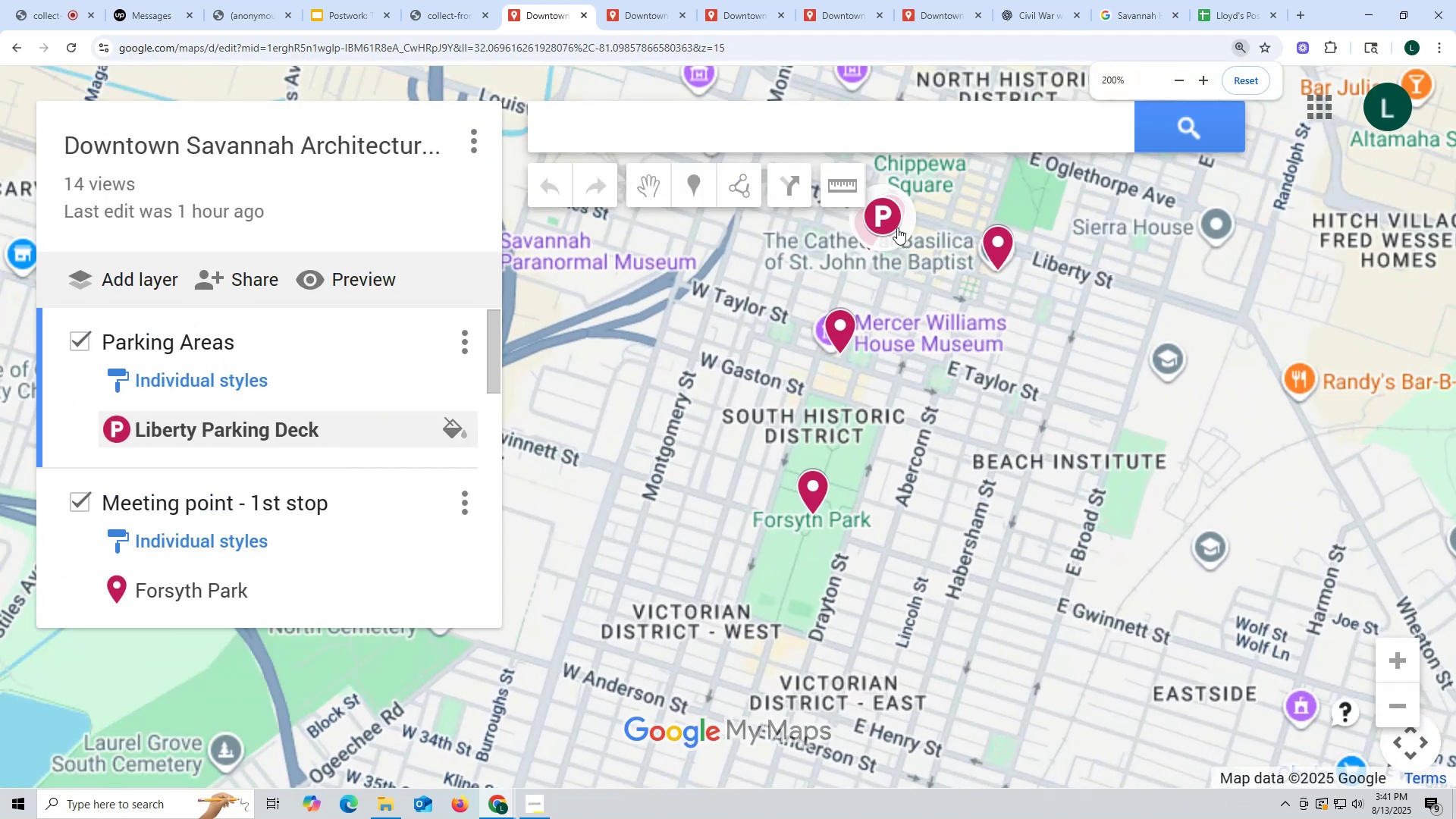 
left_click_drag(start_coordinate=[929, 294], to_coordinate=[891, 365])
 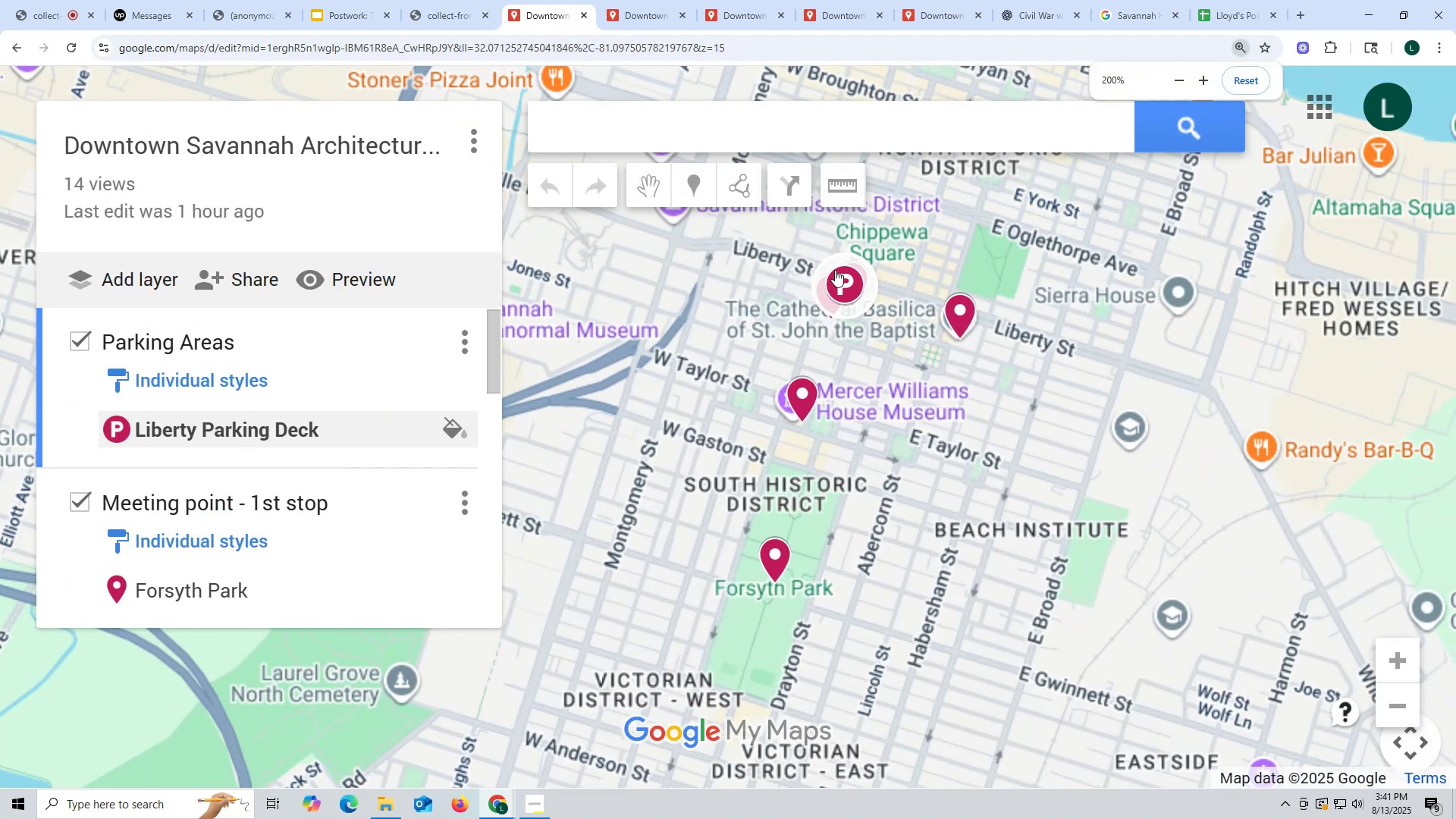 
left_click([835, 270])
 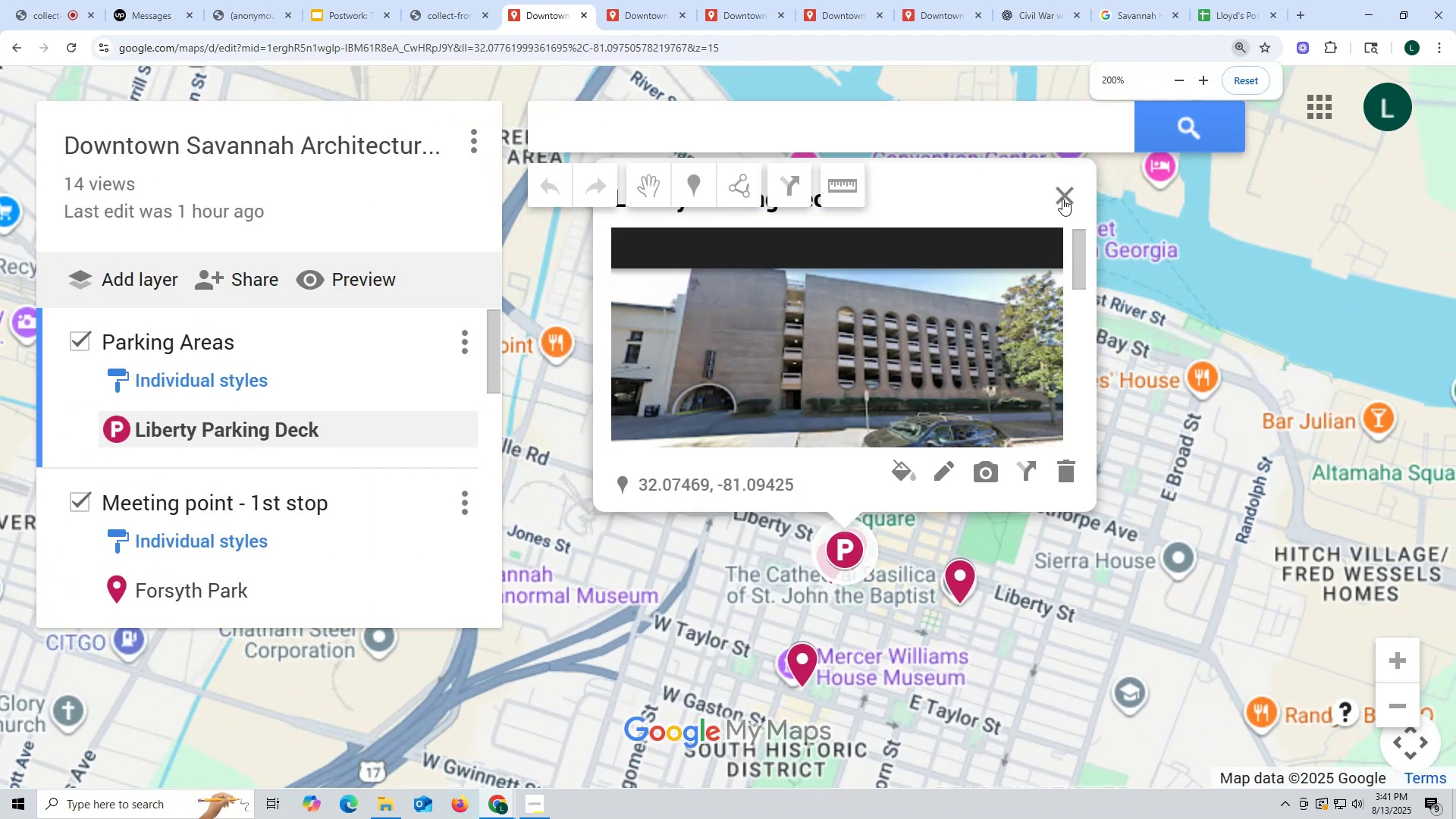 
left_click_drag(start_coordinate=[897, 664], to_coordinate=[902, 486])
 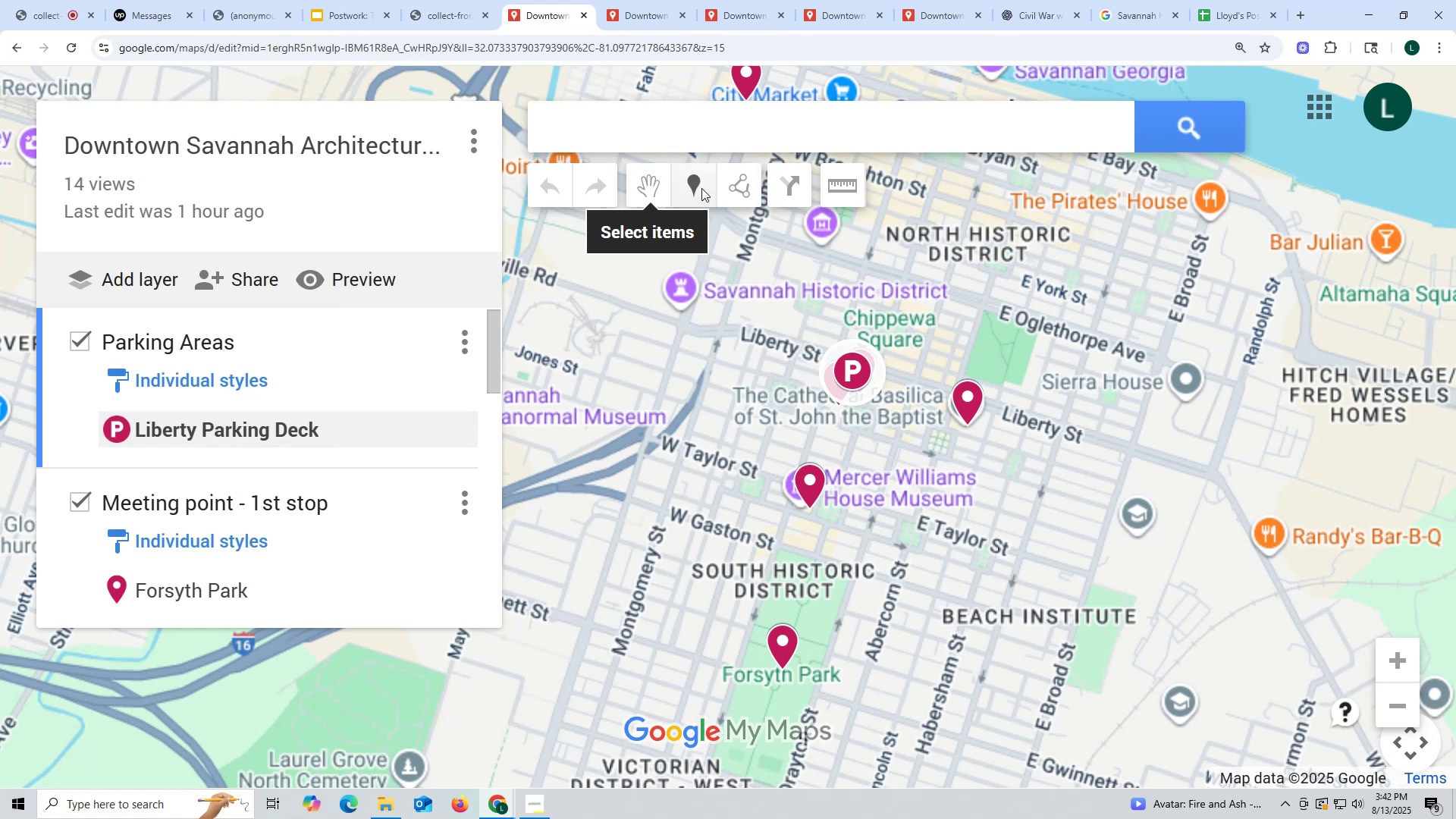 
left_click([743, 188])
 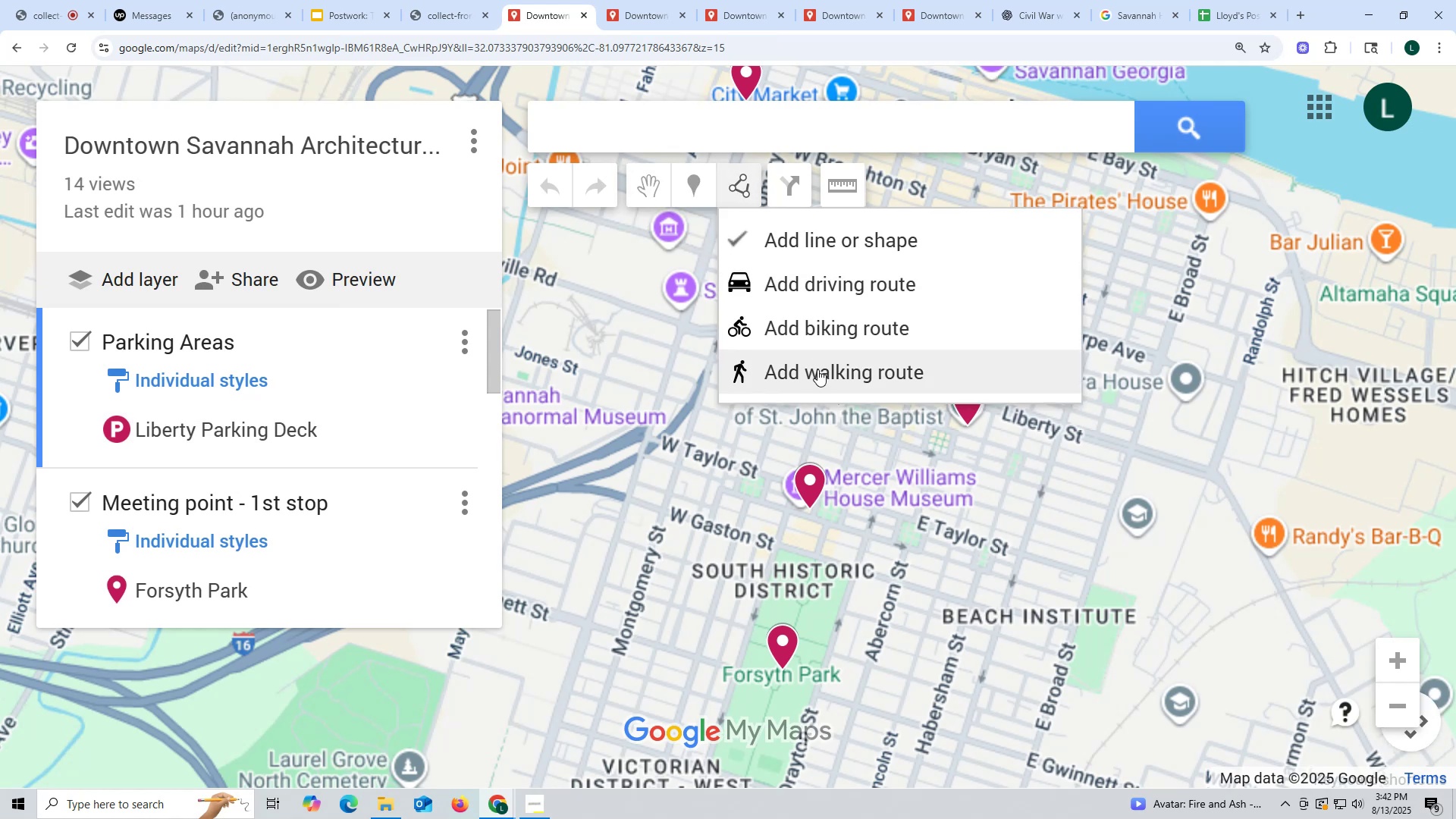 
left_click([818, 370])
 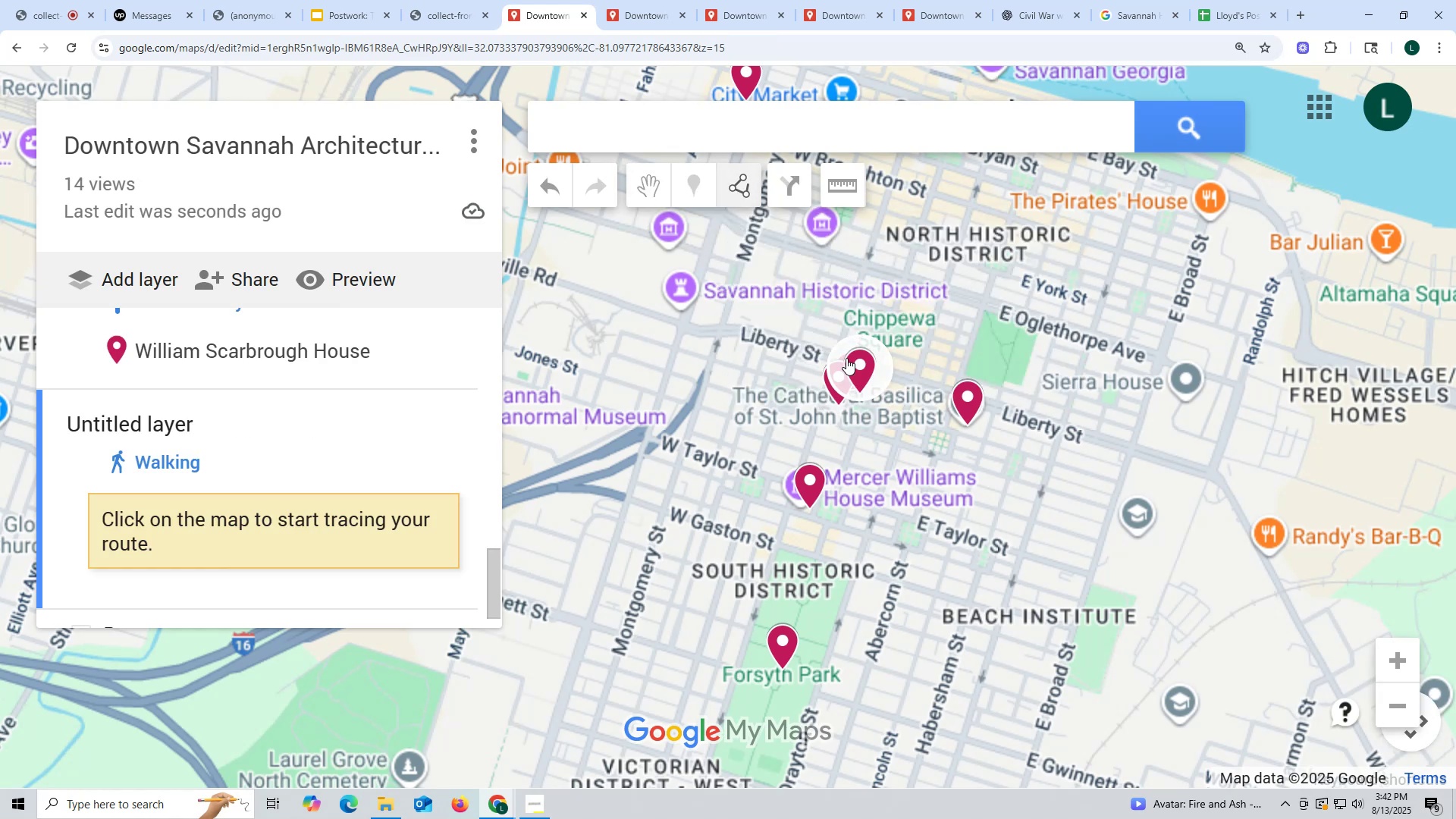 
hold_key(key=ControlLeft, duration=0.61)
scroll: coordinate [447, 372], scroll_direction: down, amount: 4.0
 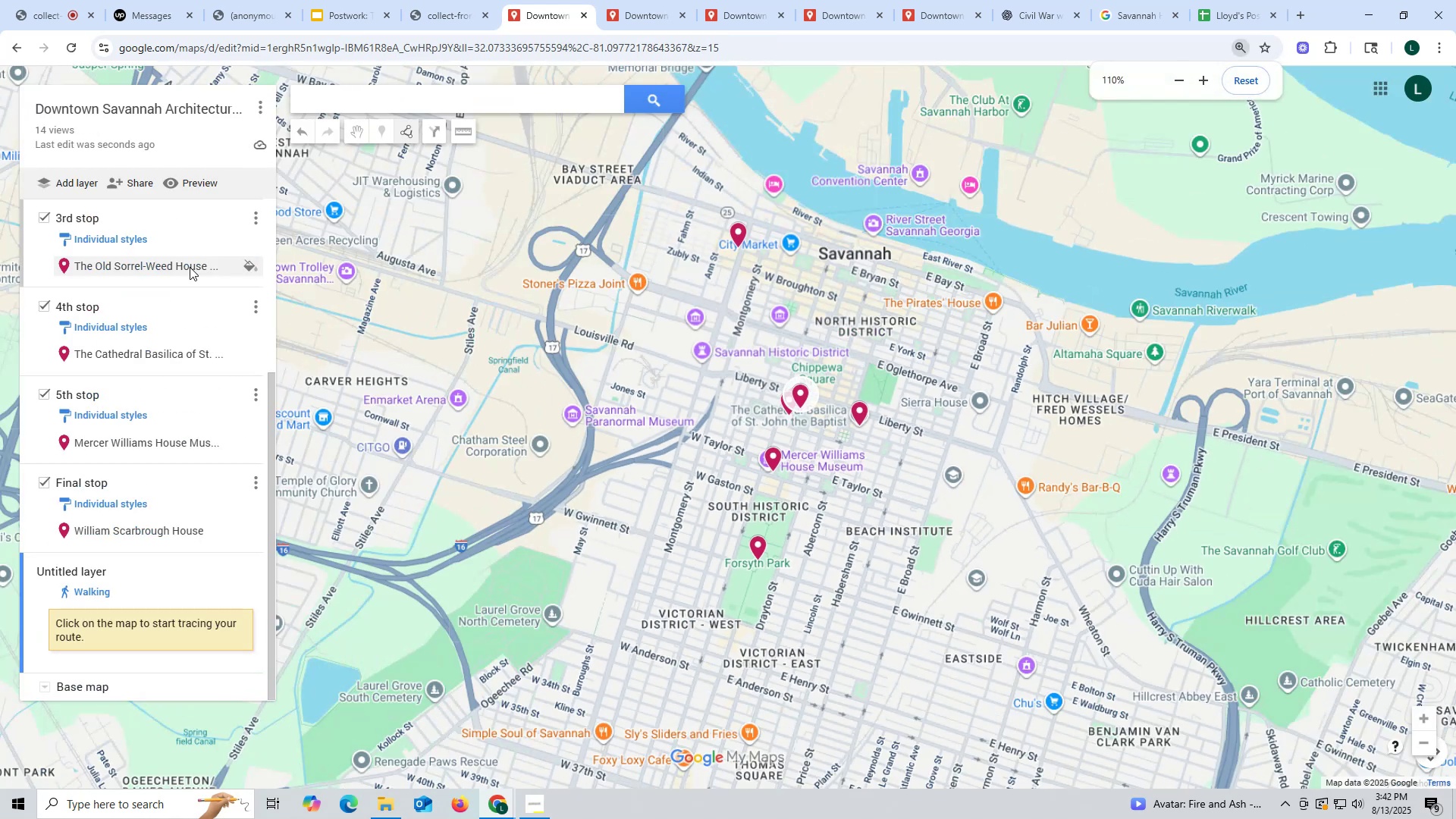 
scroll: coordinate [147, 273], scroll_direction: up, amount: 7.0
 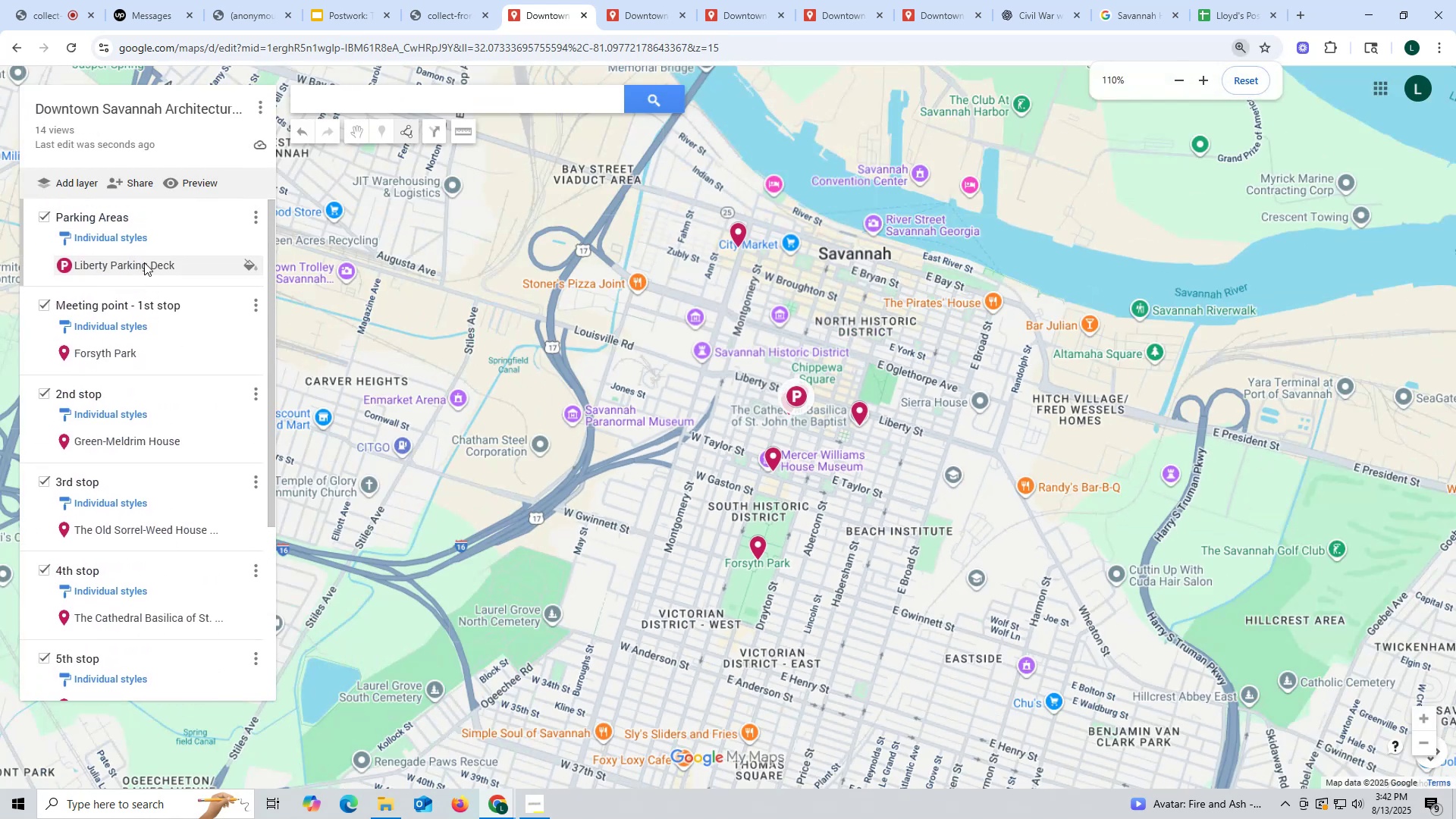 
left_click([144, 262])
 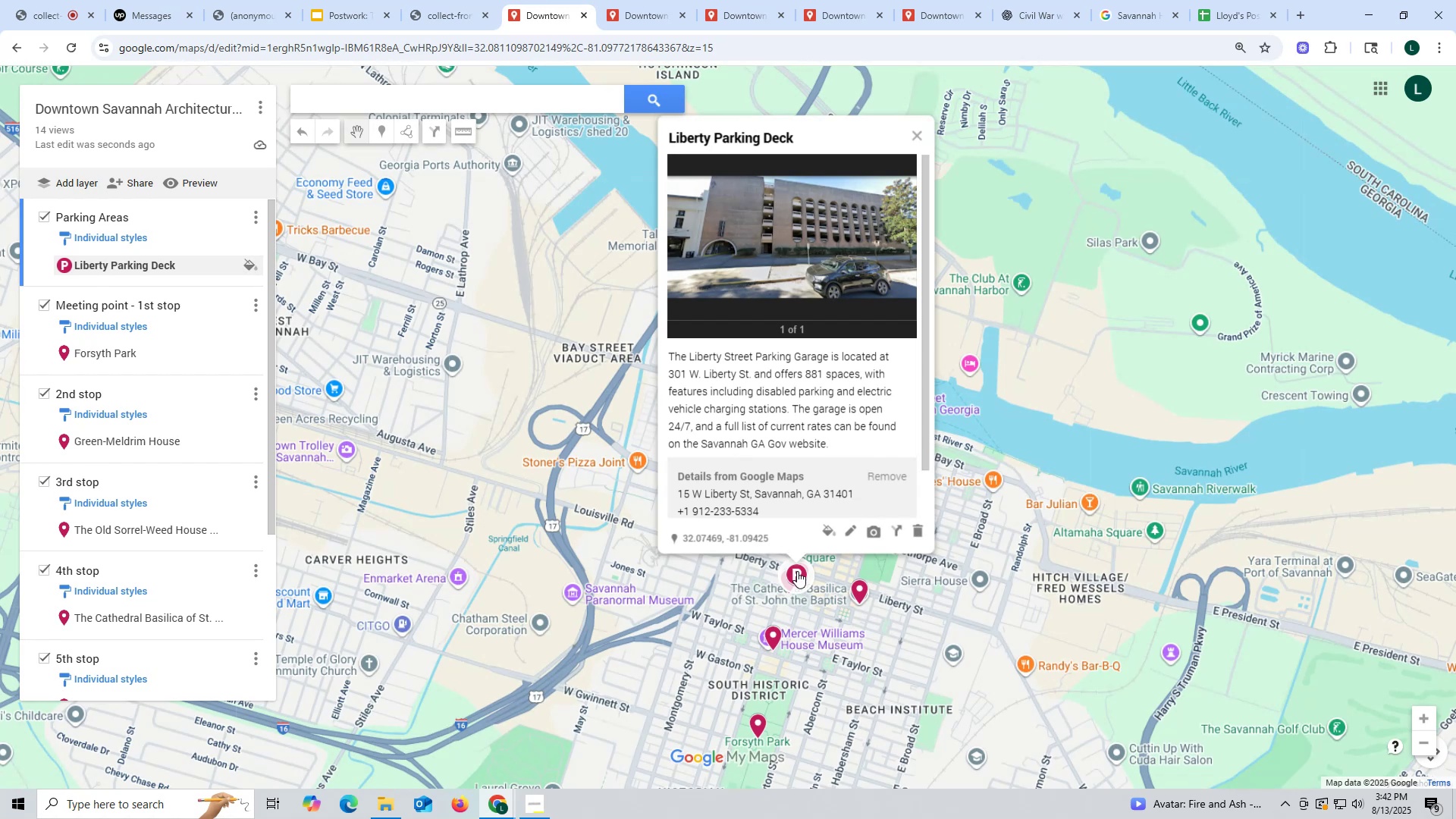 
left_click([797, 574])
 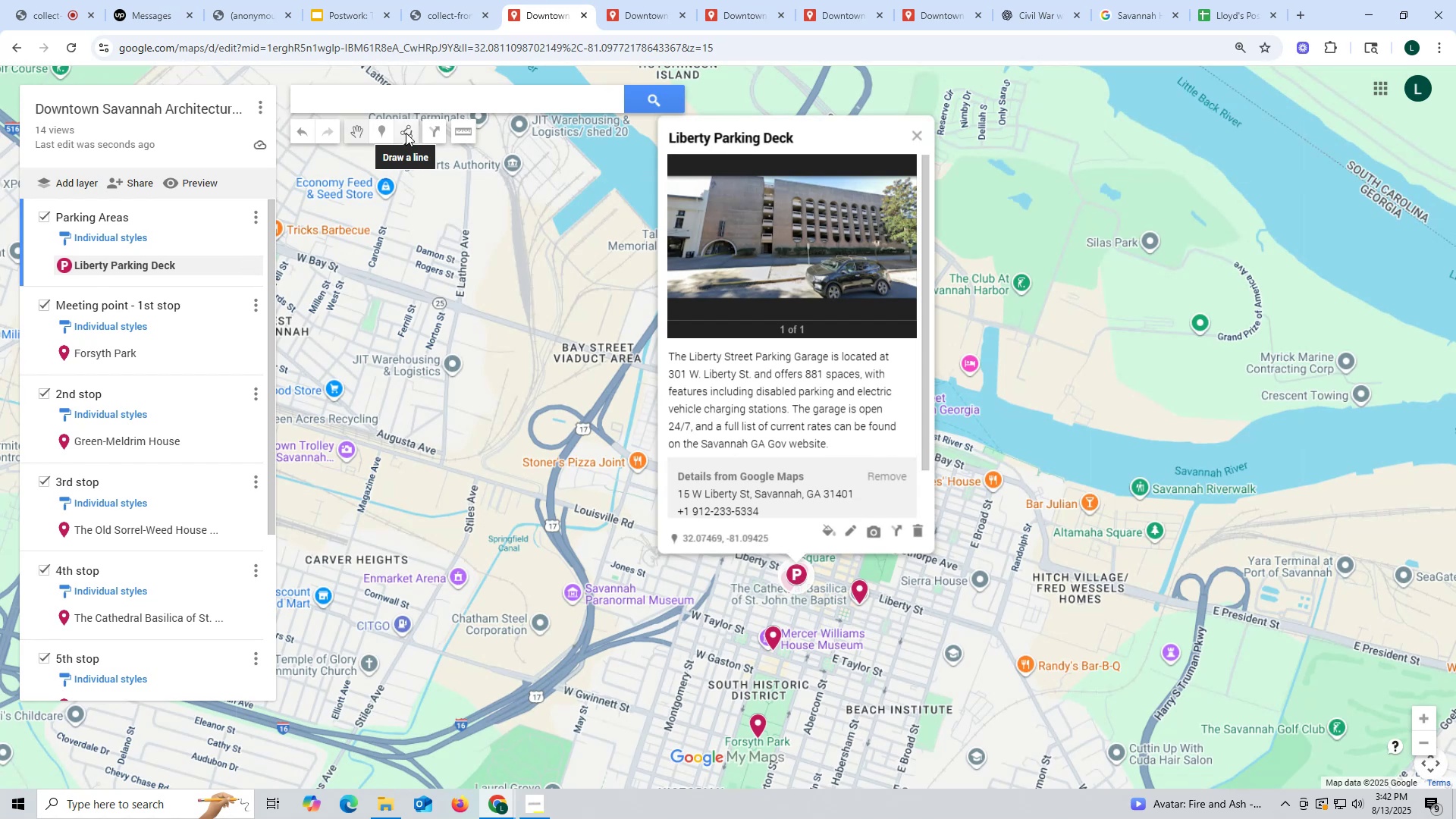 
left_click([406, 133])
 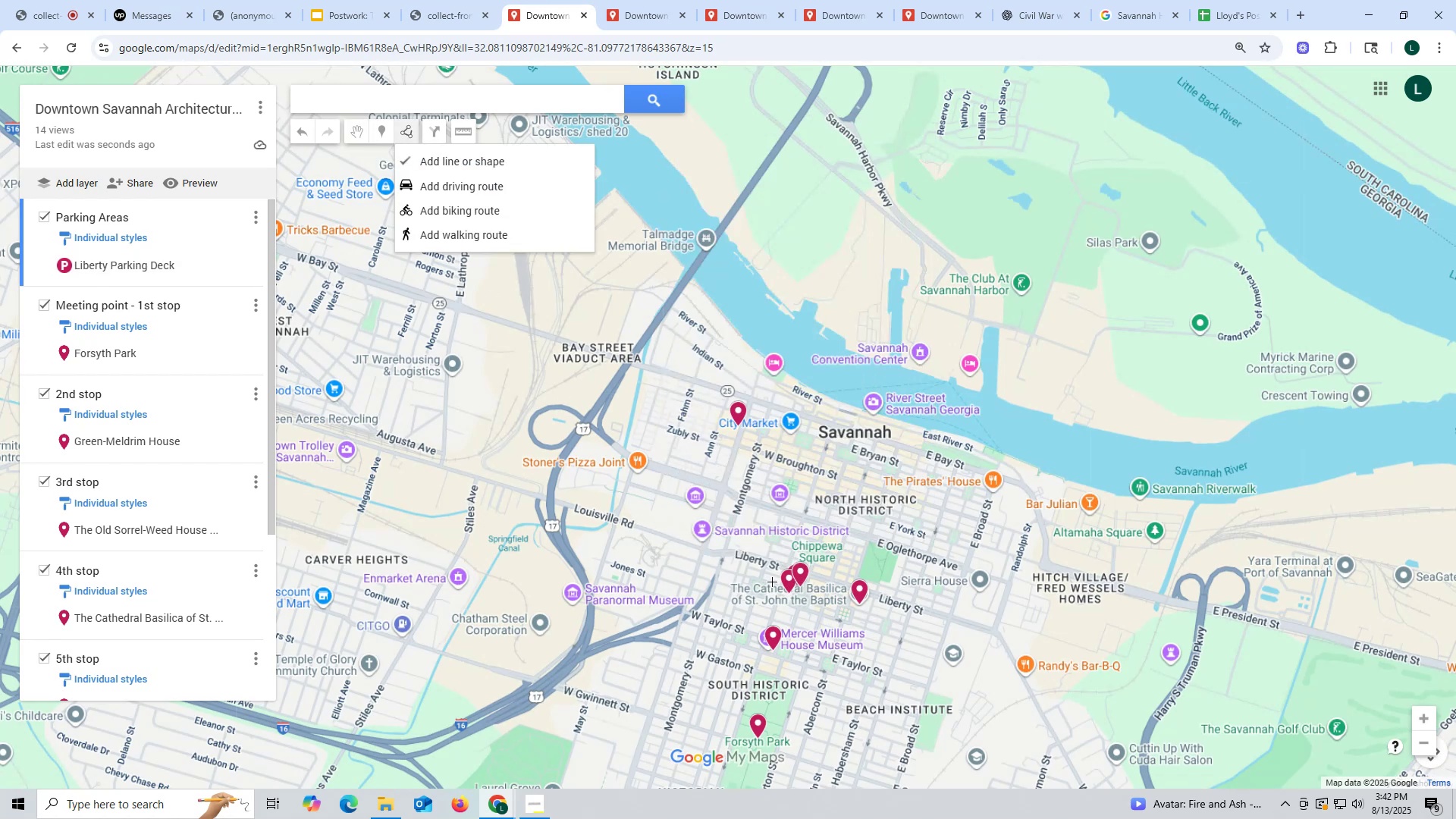 
left_click_drag(start_coordinate=[774, 573], to_coordinate=[724, 583])
 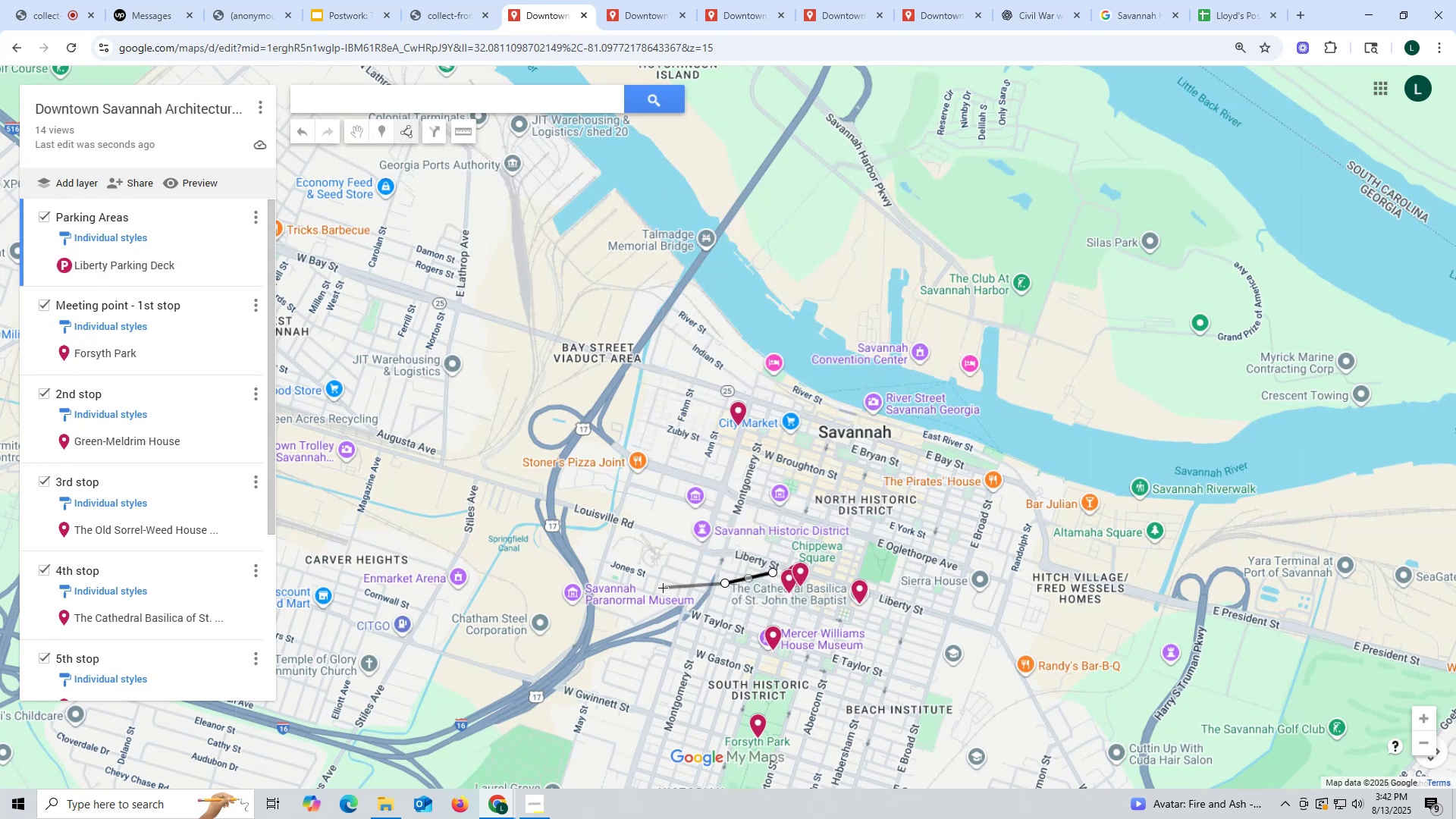 
key(Escape)
 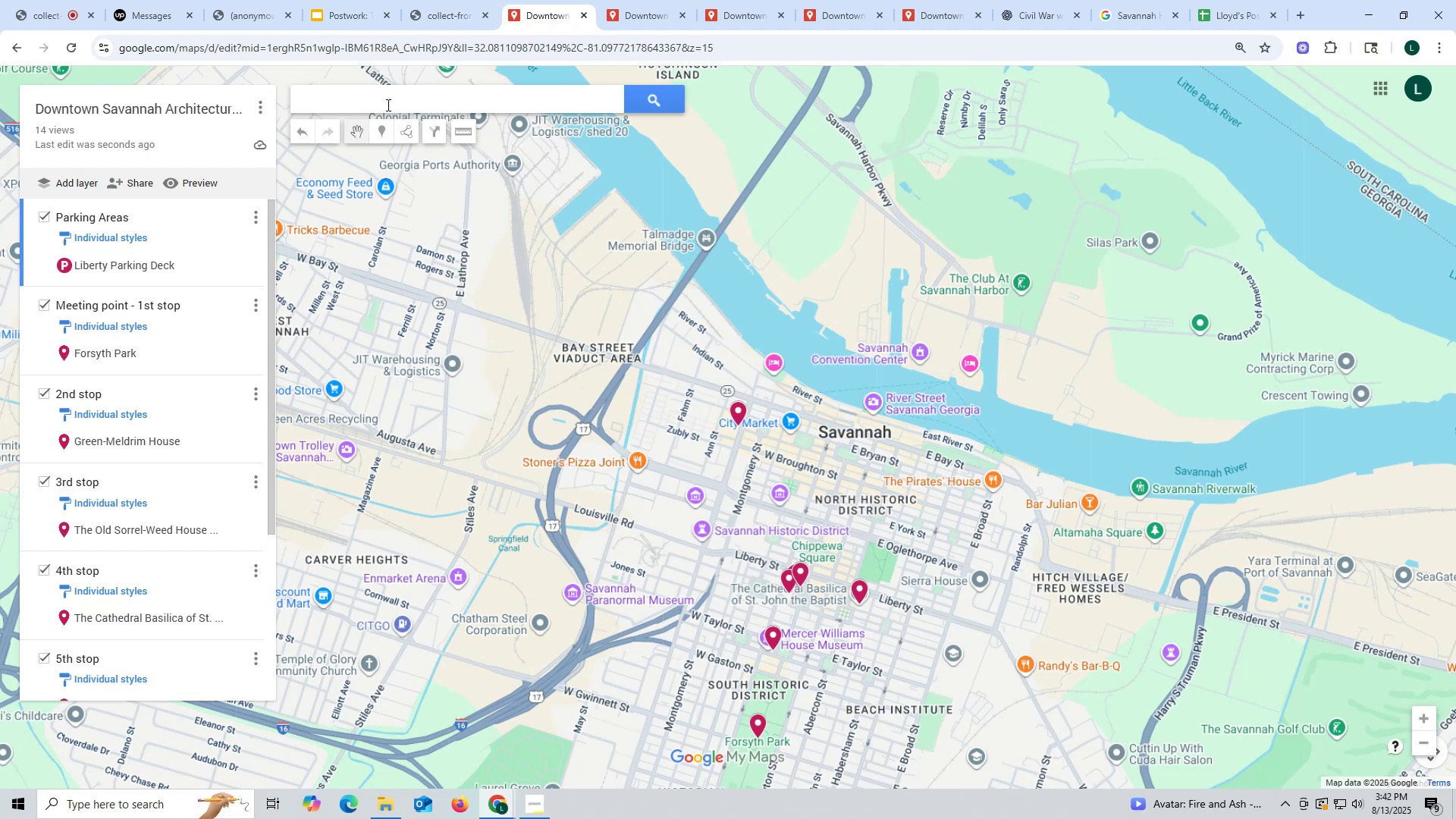 
left_click([407, 142])
 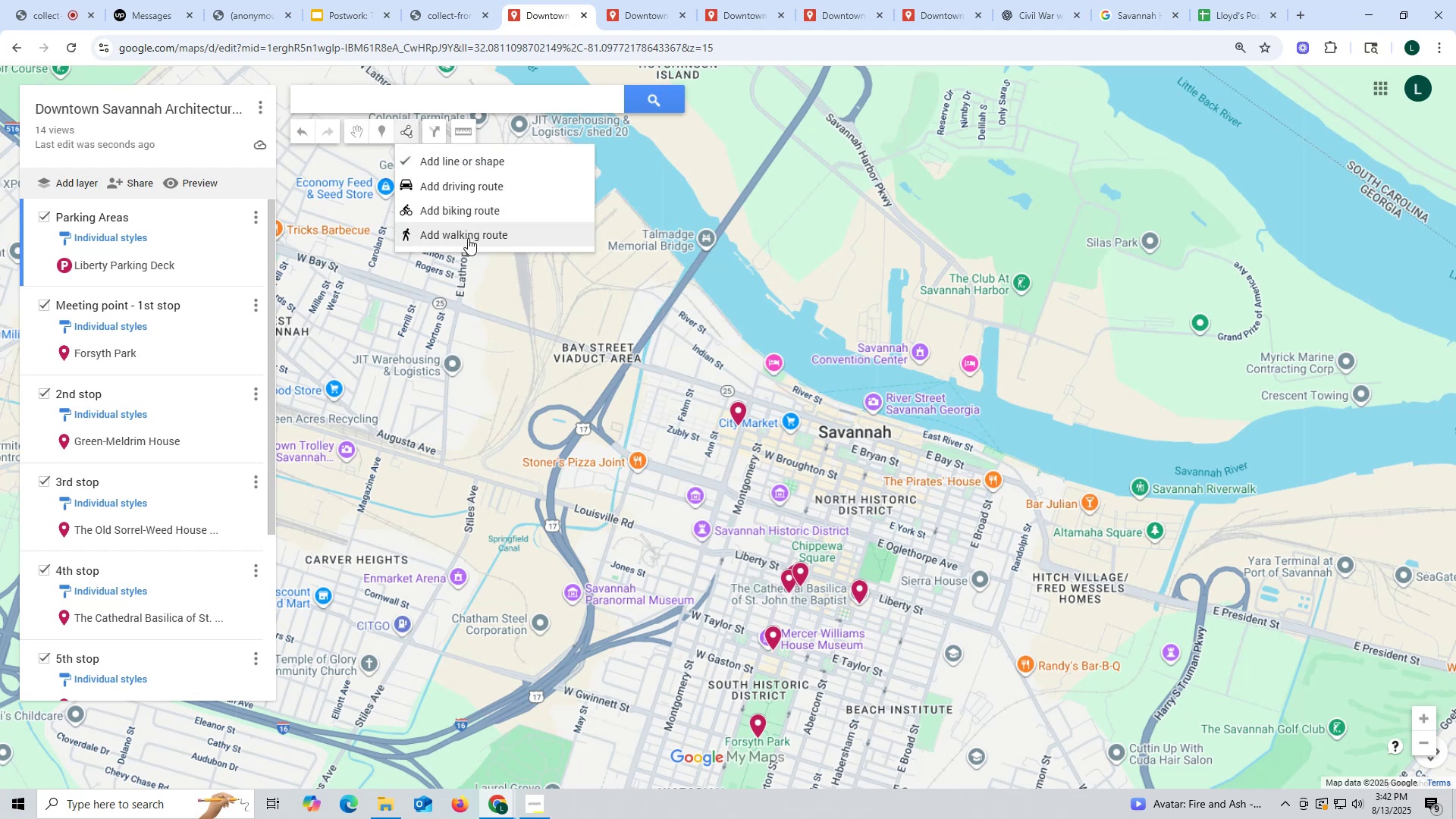 
left_click([469, 240])
 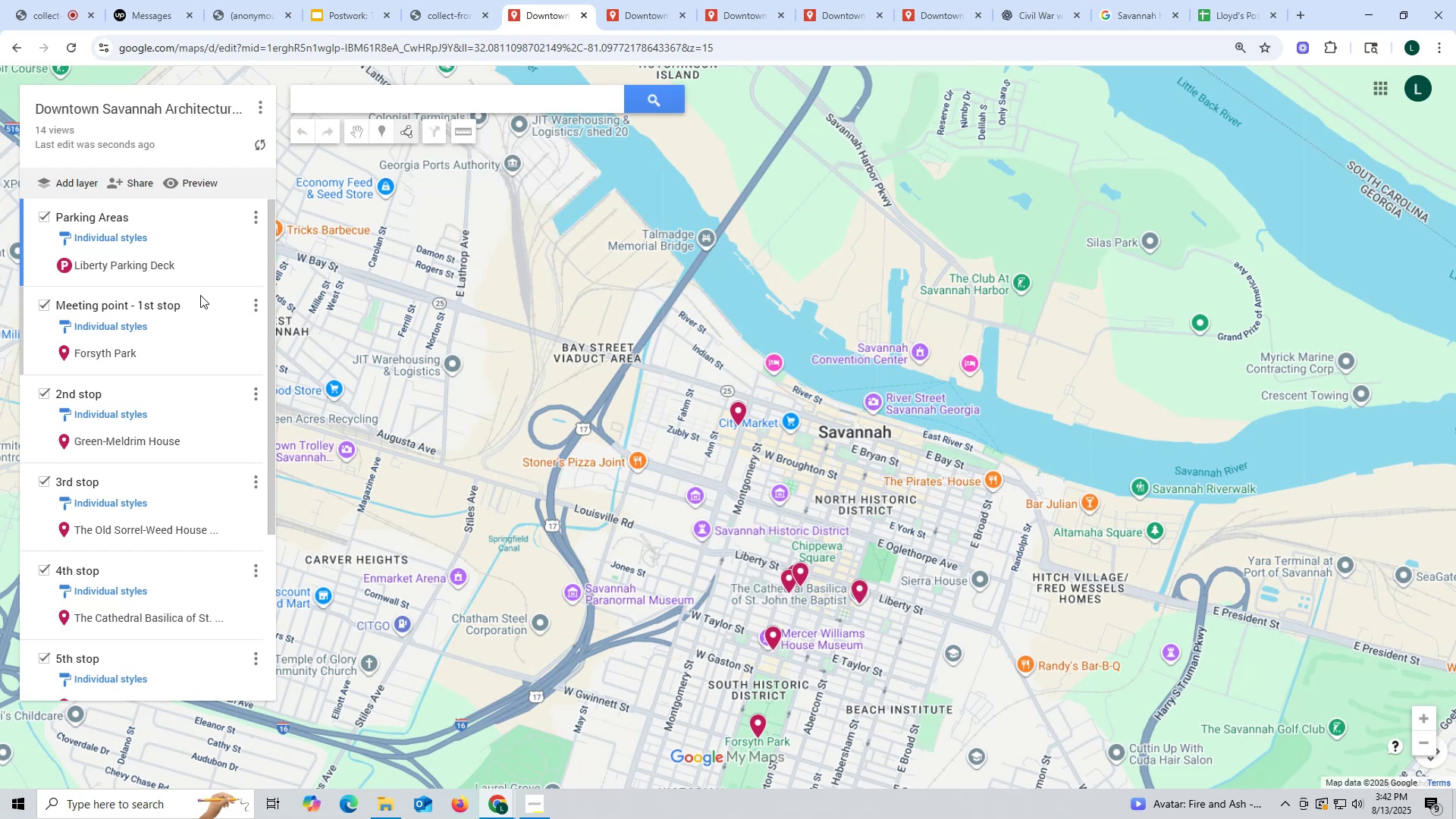 
left_click([171, 264])
 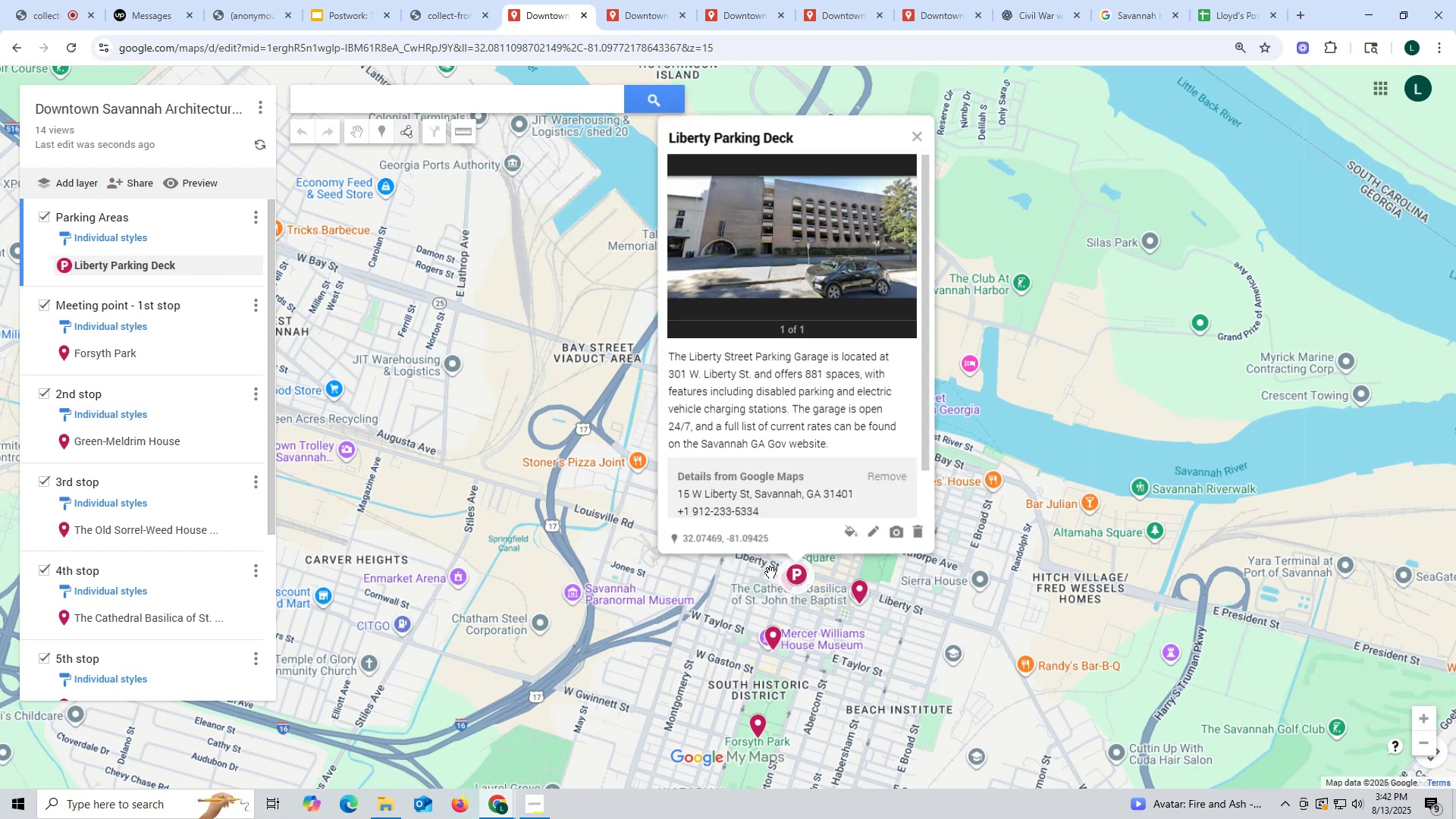 
key(Control+ControlLeft)
 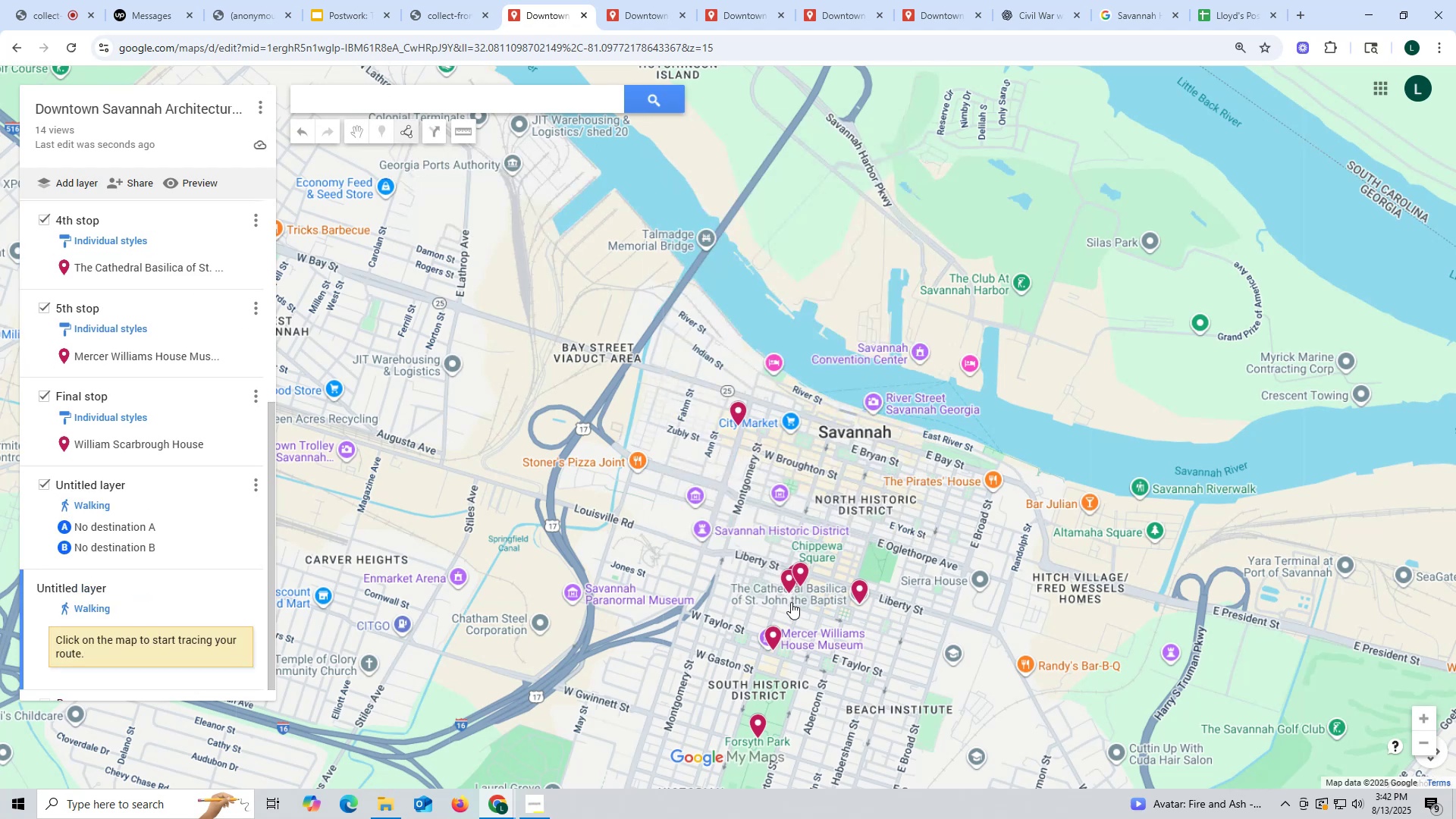 
scroll: coordinate [791, 602], scroll_direction: up, amount: 3.0
 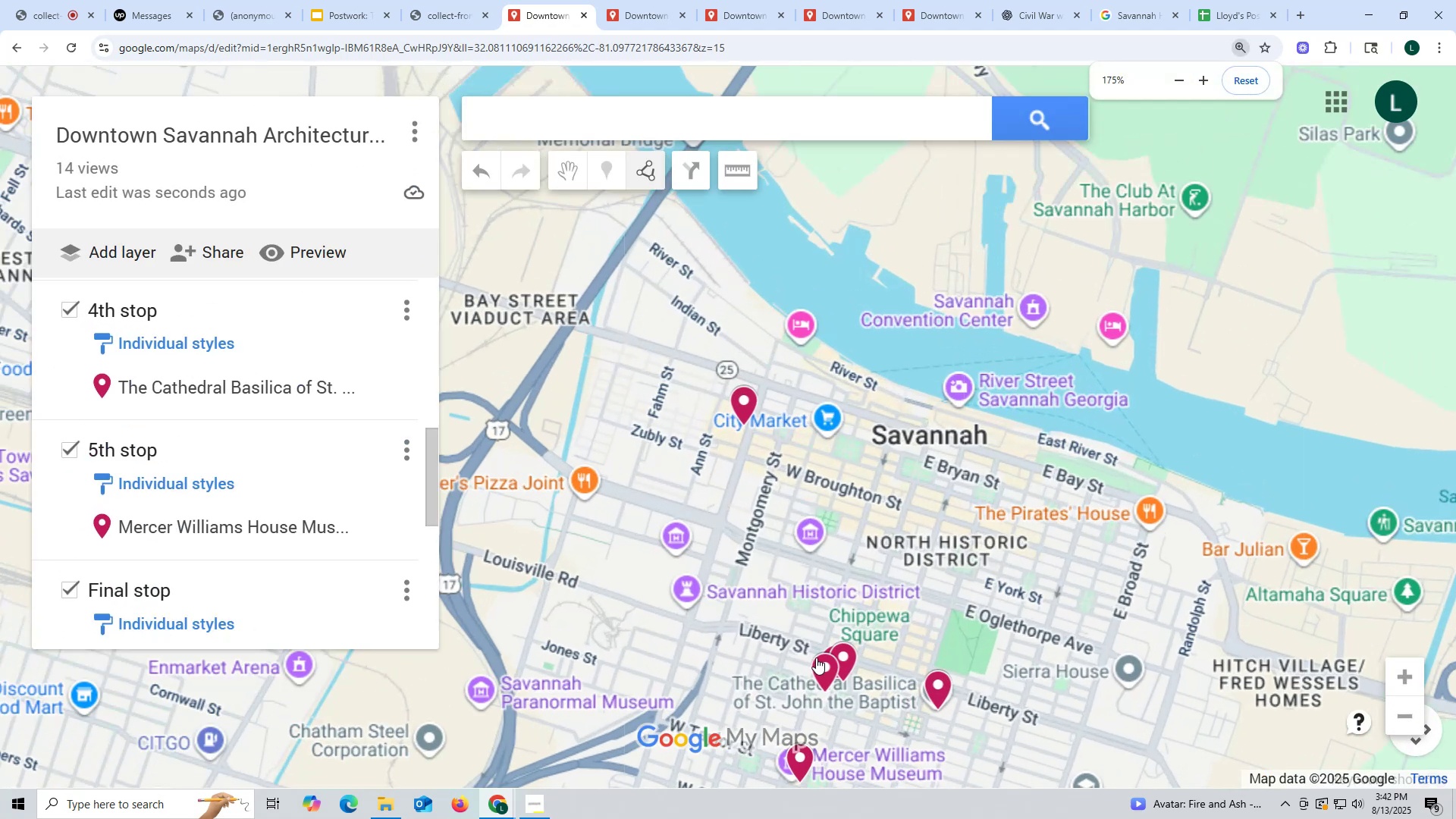 
left_click_drag(start_coordinate=[804, 698], to_coordinate=[739, 529])
 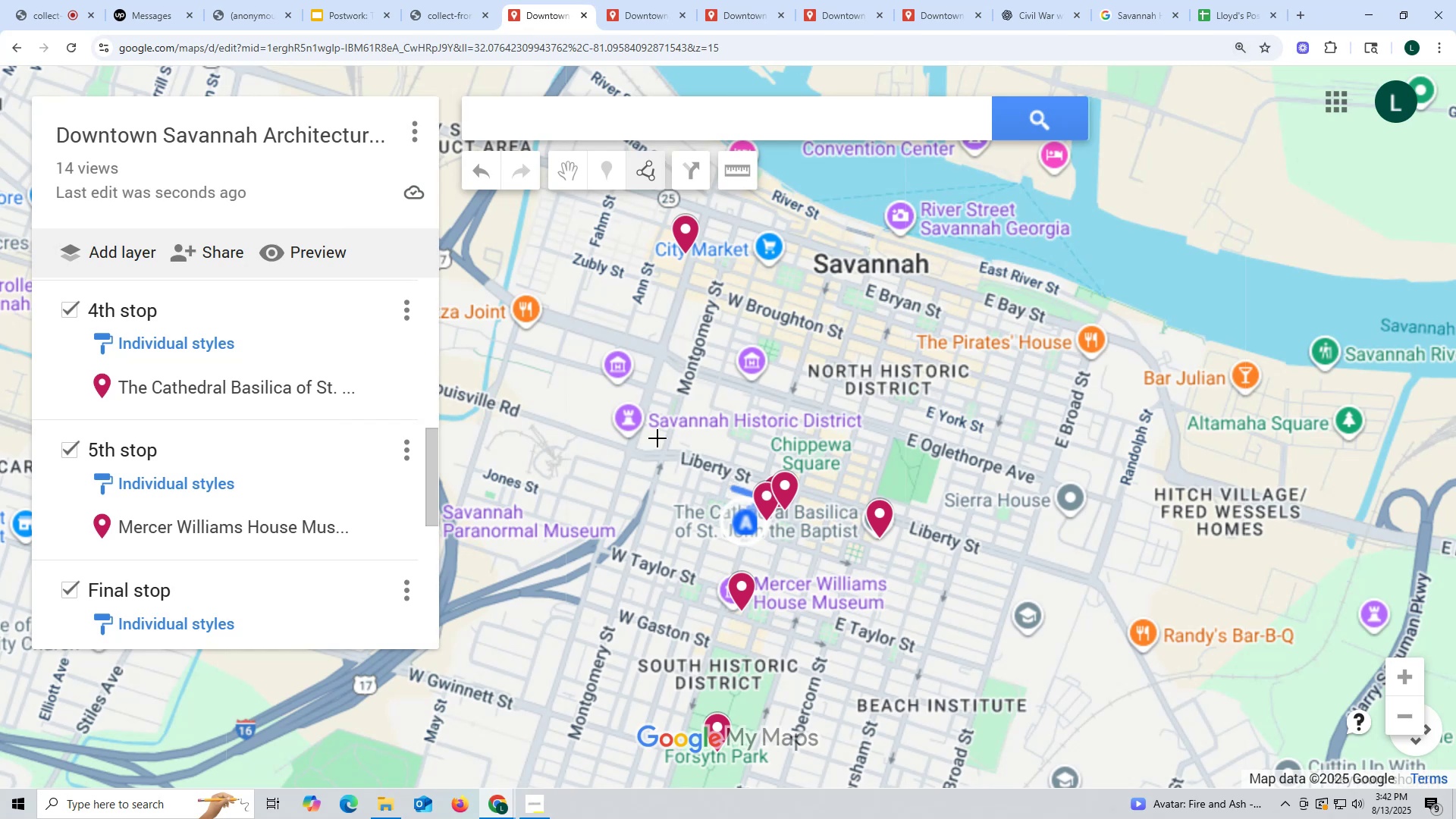 
scroll: coordinate [271, 375], scroll_direction: up, amount: 8.0
 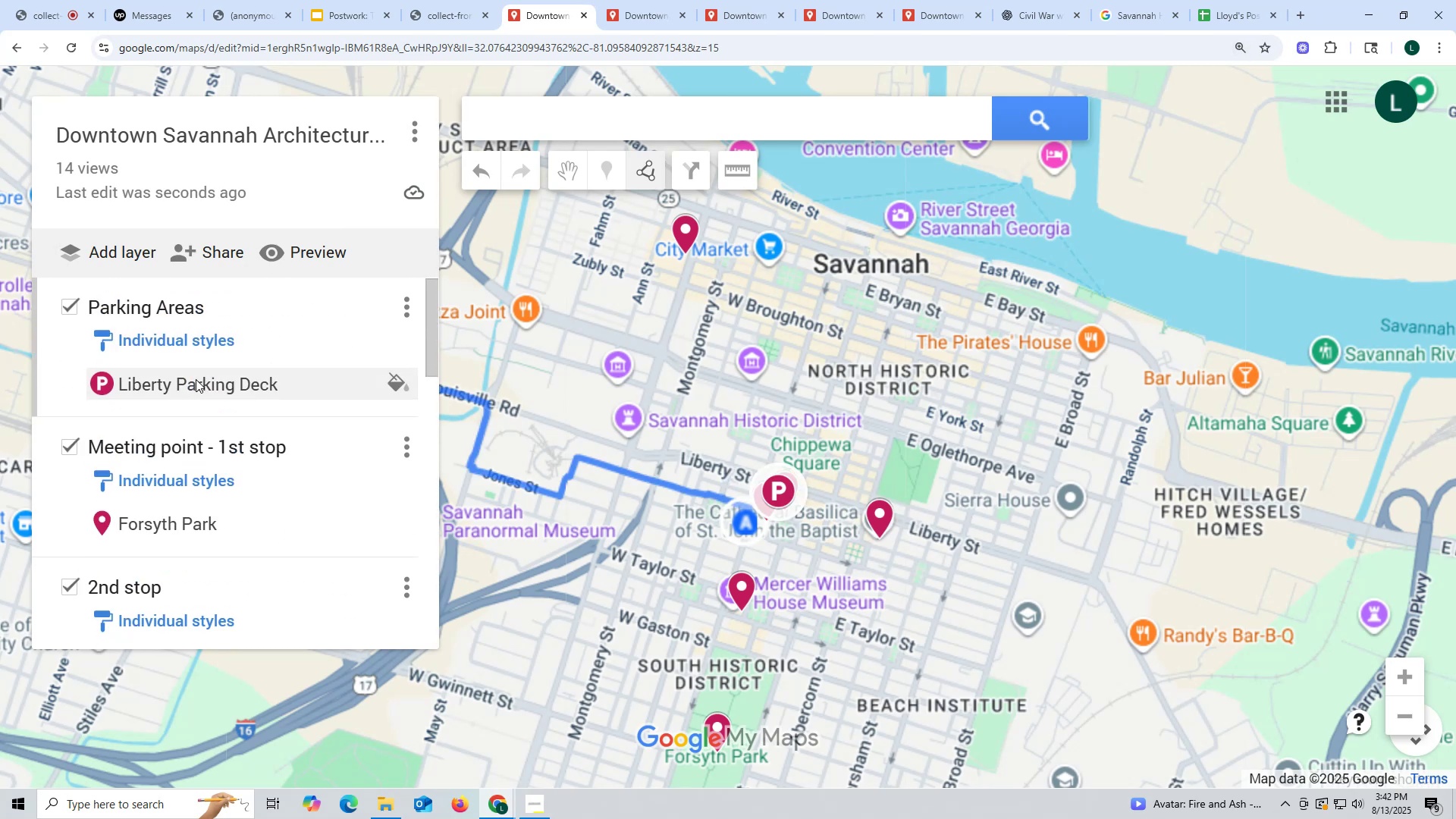 
left_click([196, 379])
 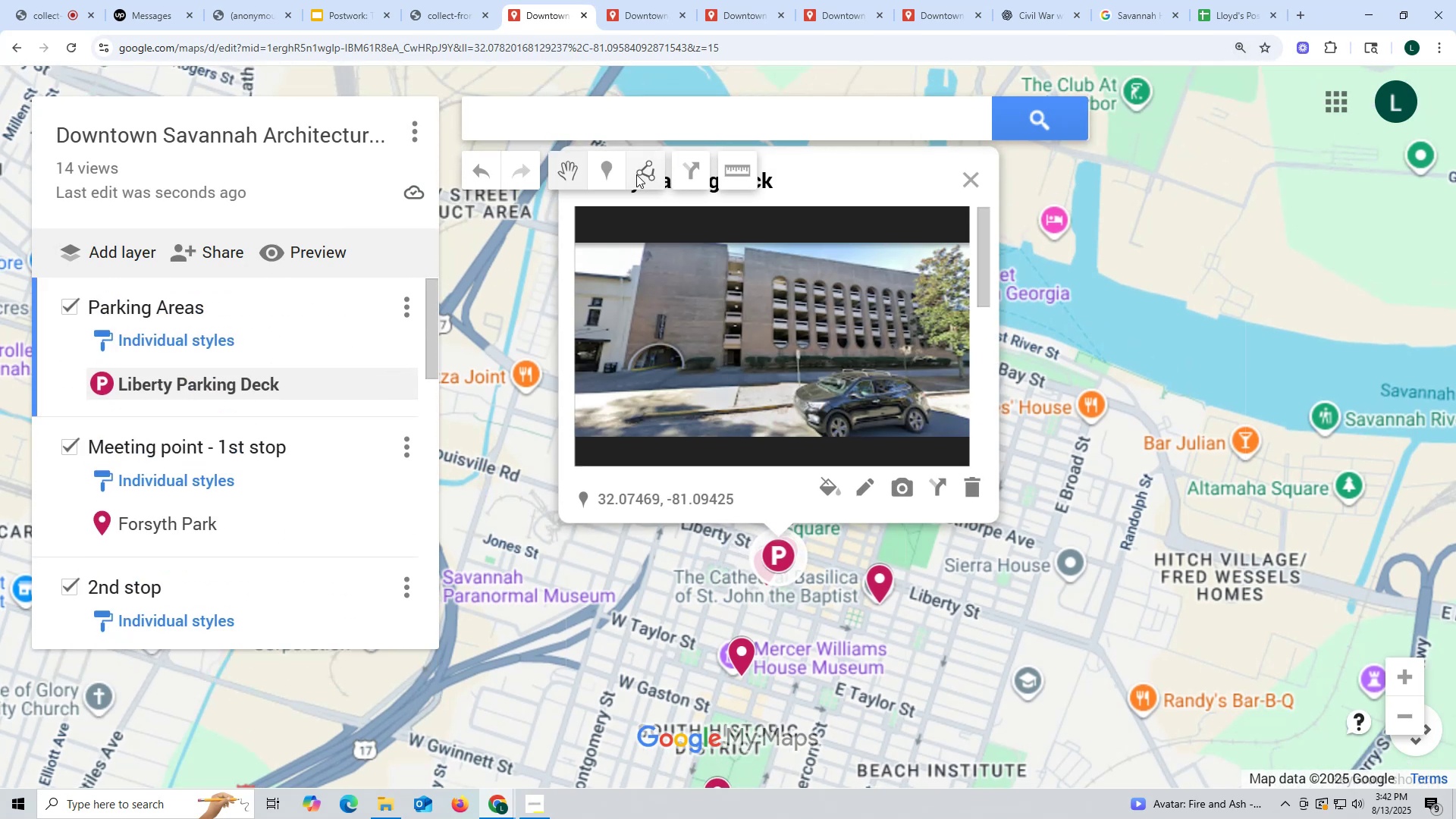 
left_click([642, 169])
 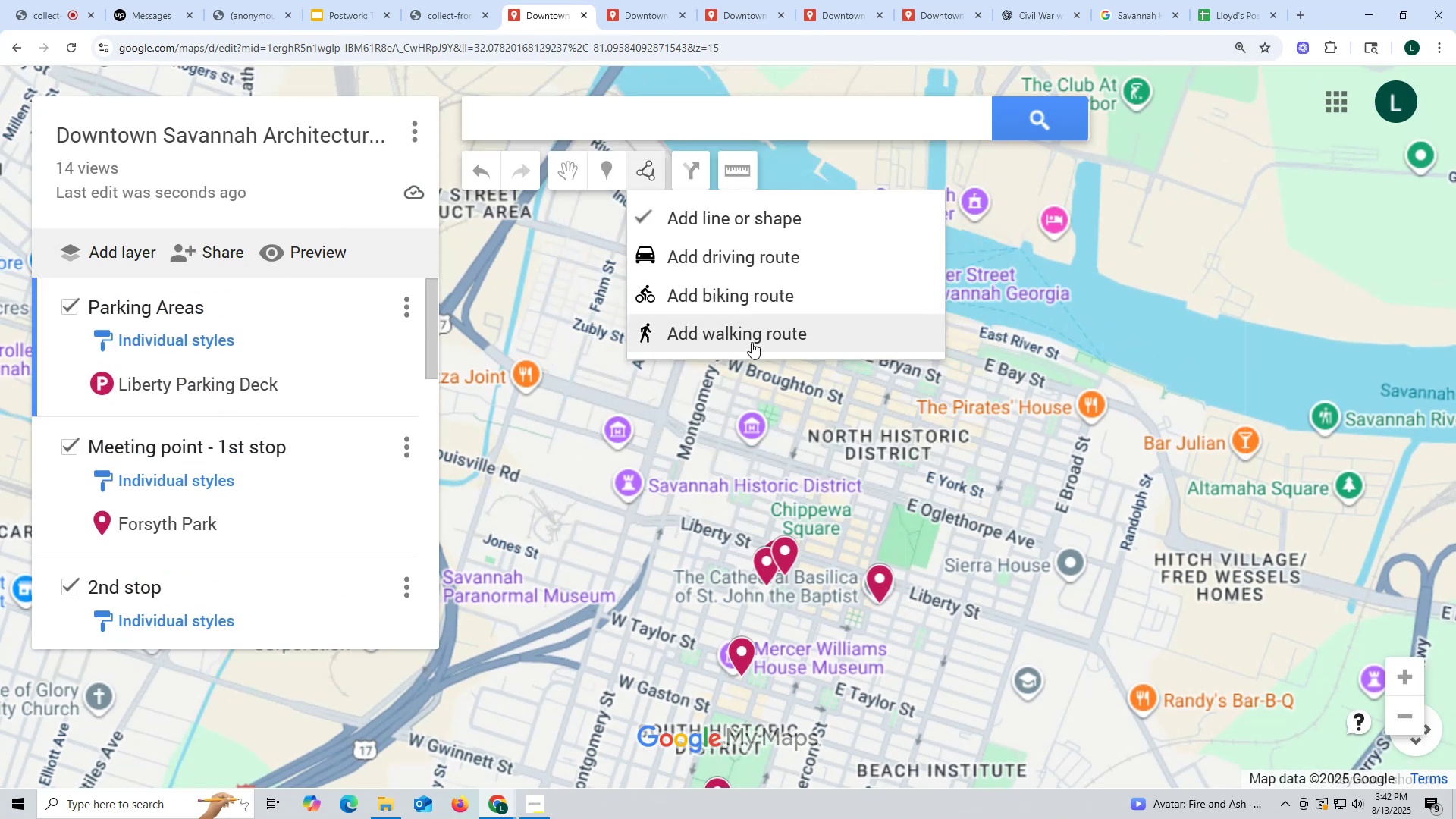 
left_click([752, 337])
 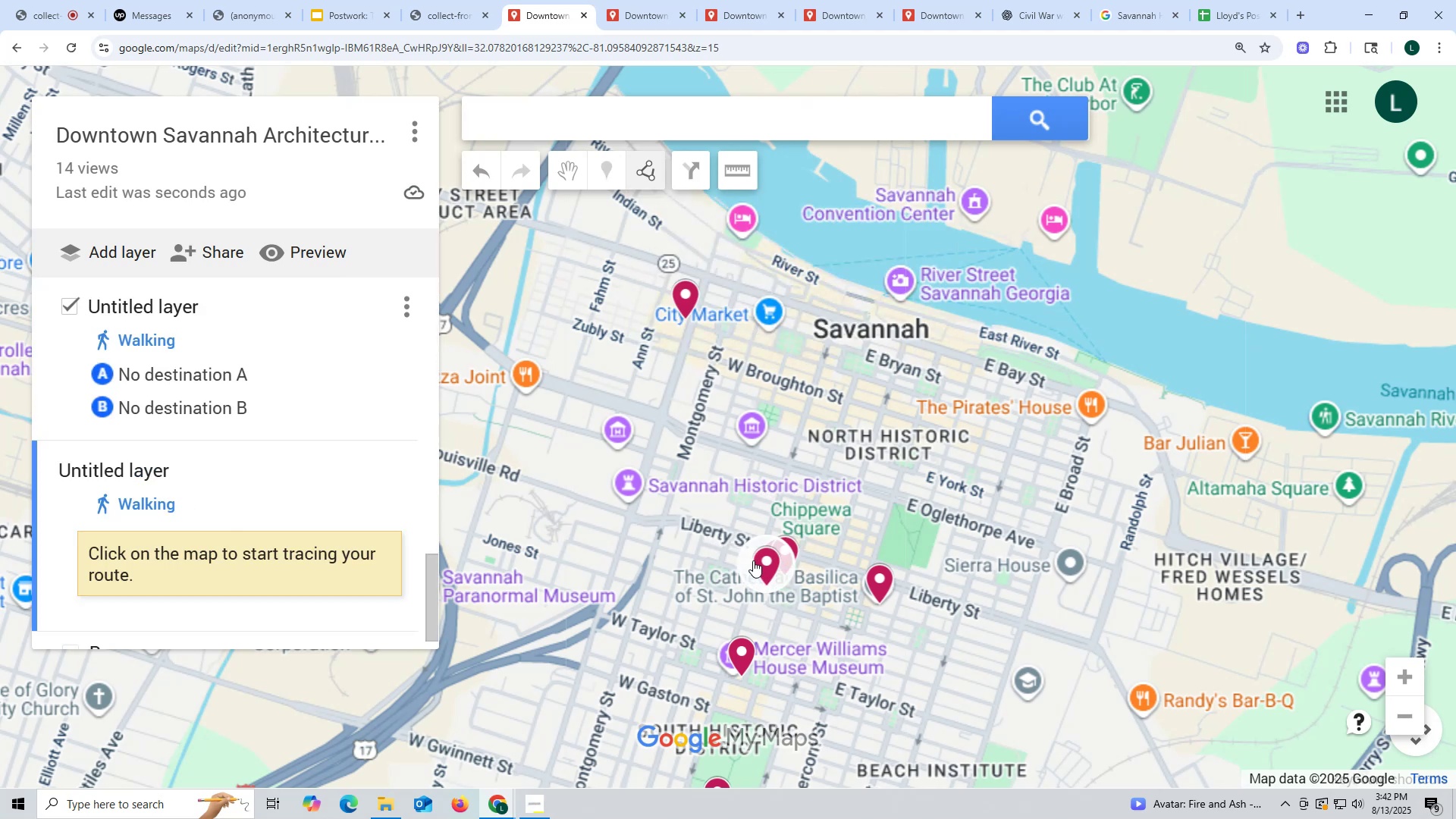 
left_click_drag(start_coordinate=[744, 554], to_coordinate=[706, 549])
 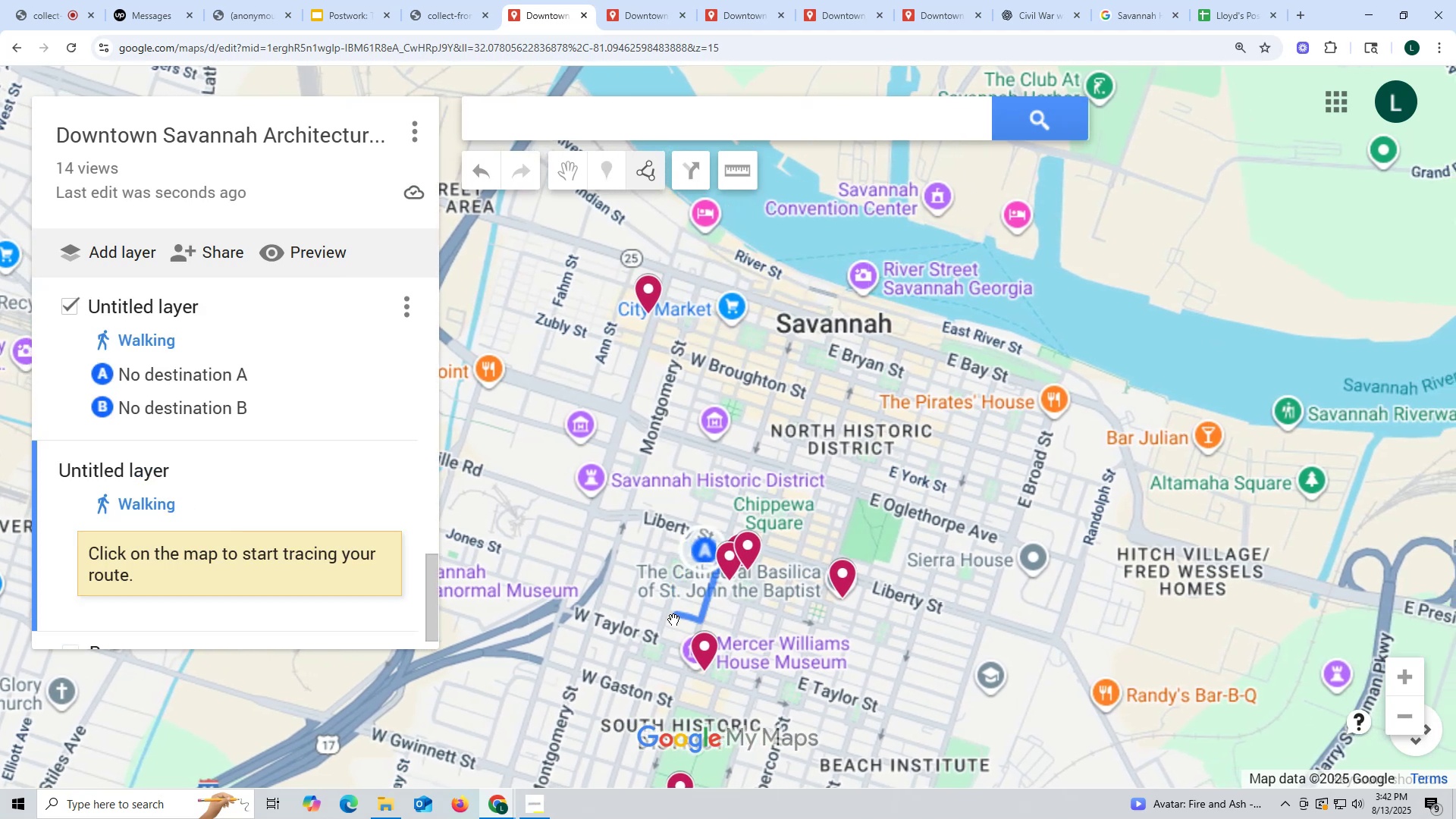 
hold_key(key=ControlLeft, duration=0.48)
scroll: coordinate [670, 607], scroll_direction: up, amount: 5.0
 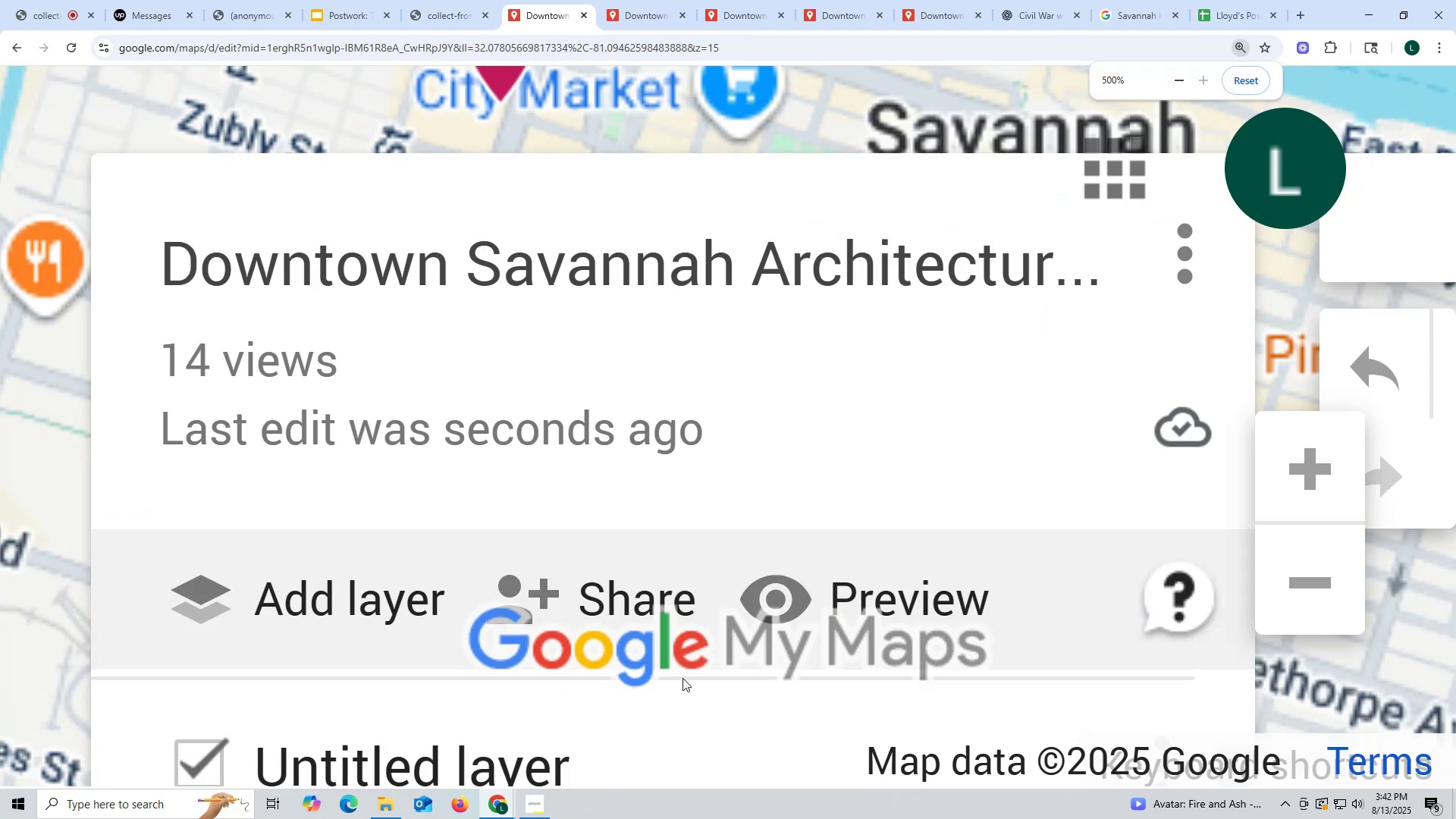 
left_click_drag(start_coordinate=[685, 714], to_coordinate=[667, 248])
 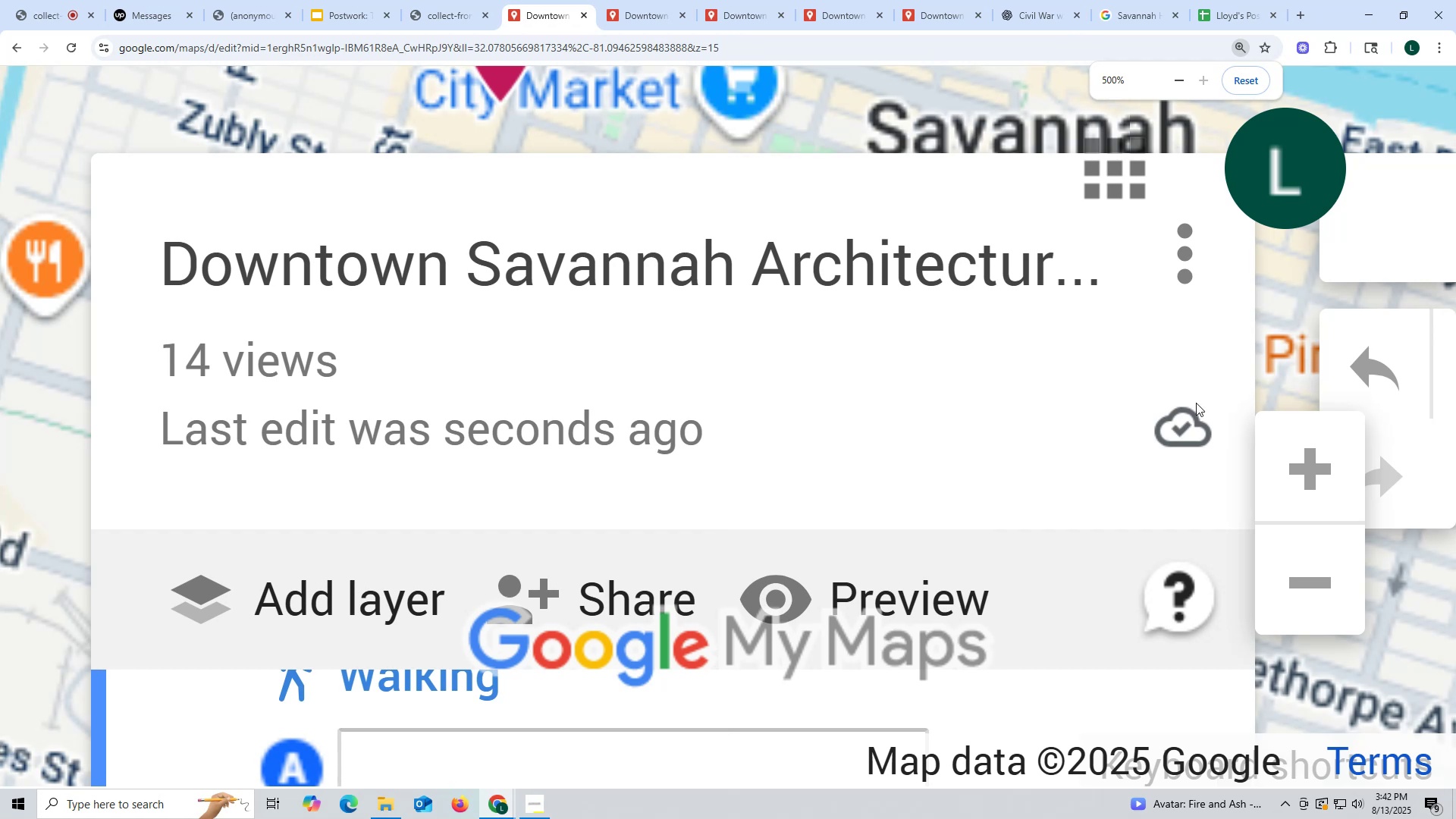 
scroll: coordinate [1175, 497], scroll_direction: down, amount: 19.0
 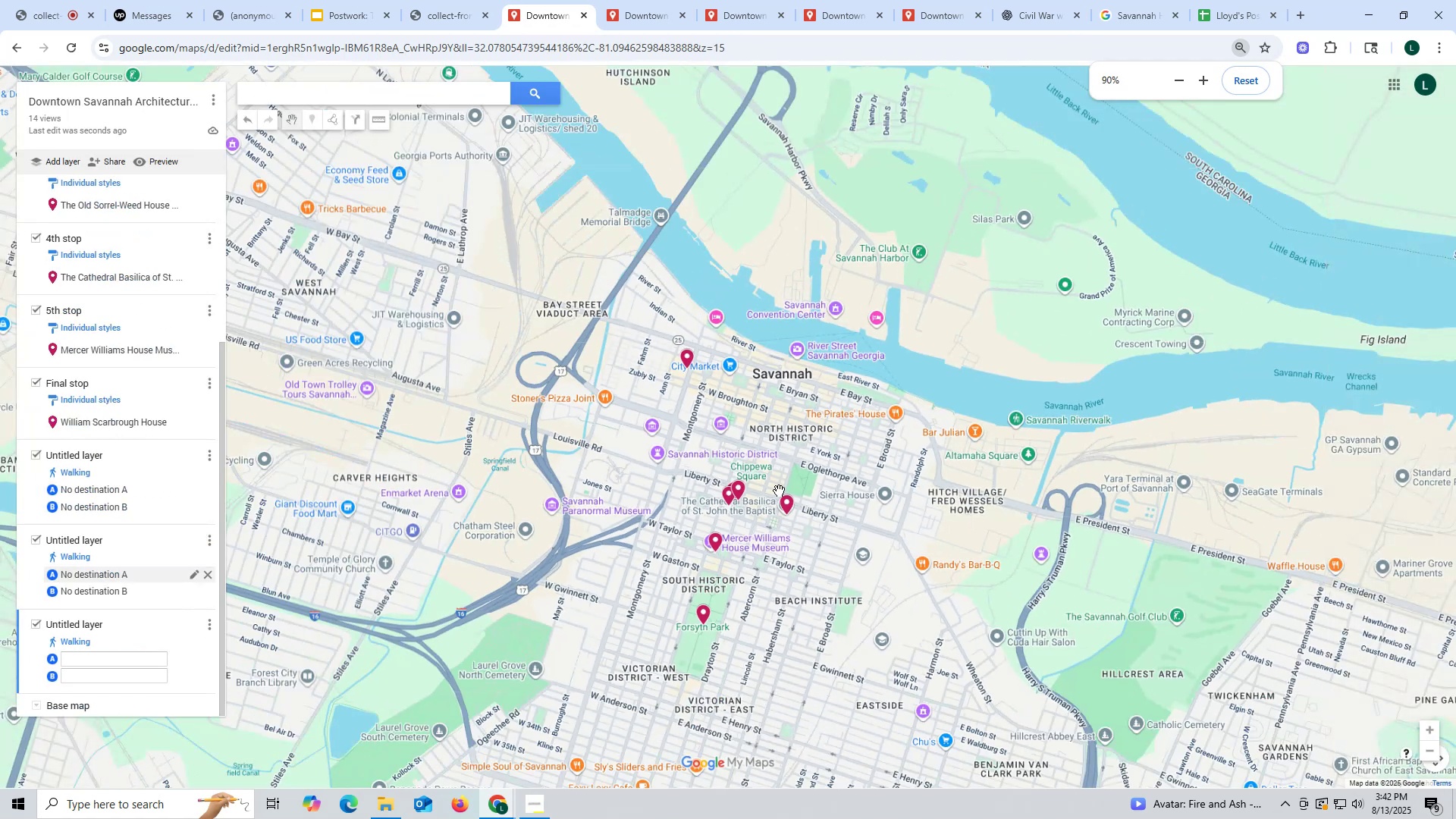 
hold_key(key=ControlLeft, duration=0.72)
 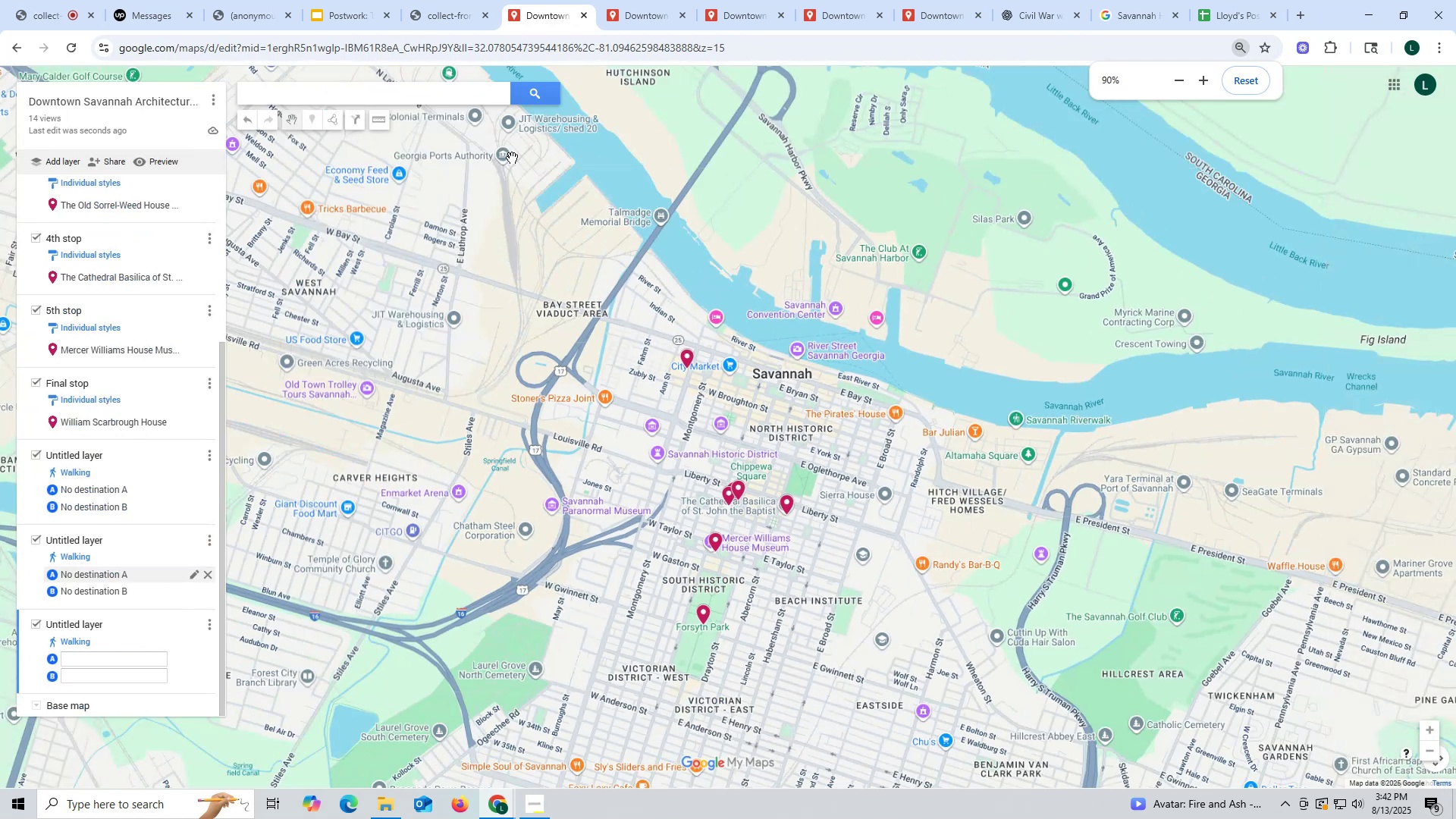 
left_click([581, 412])
 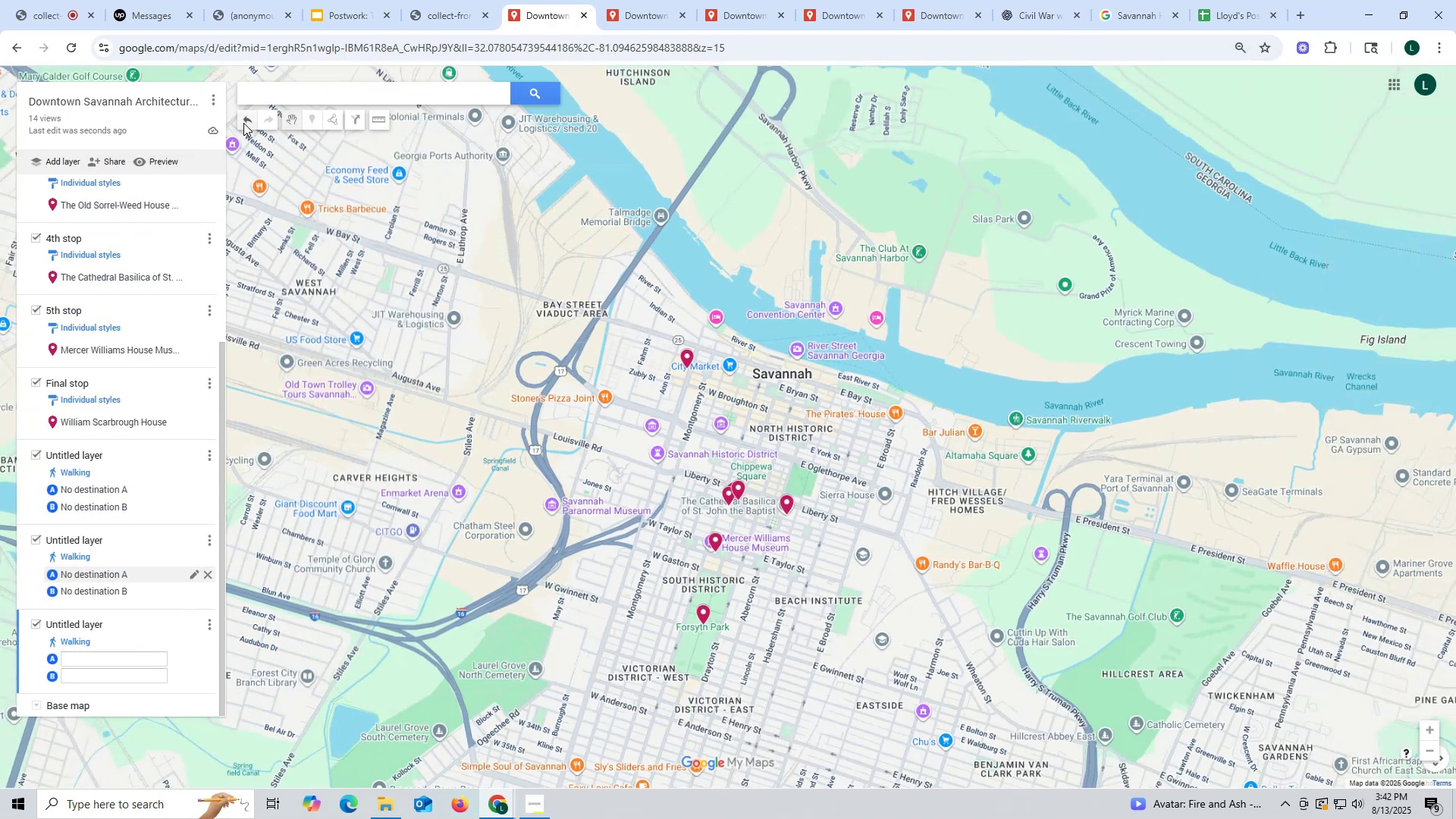 
left_click([249, 122])
 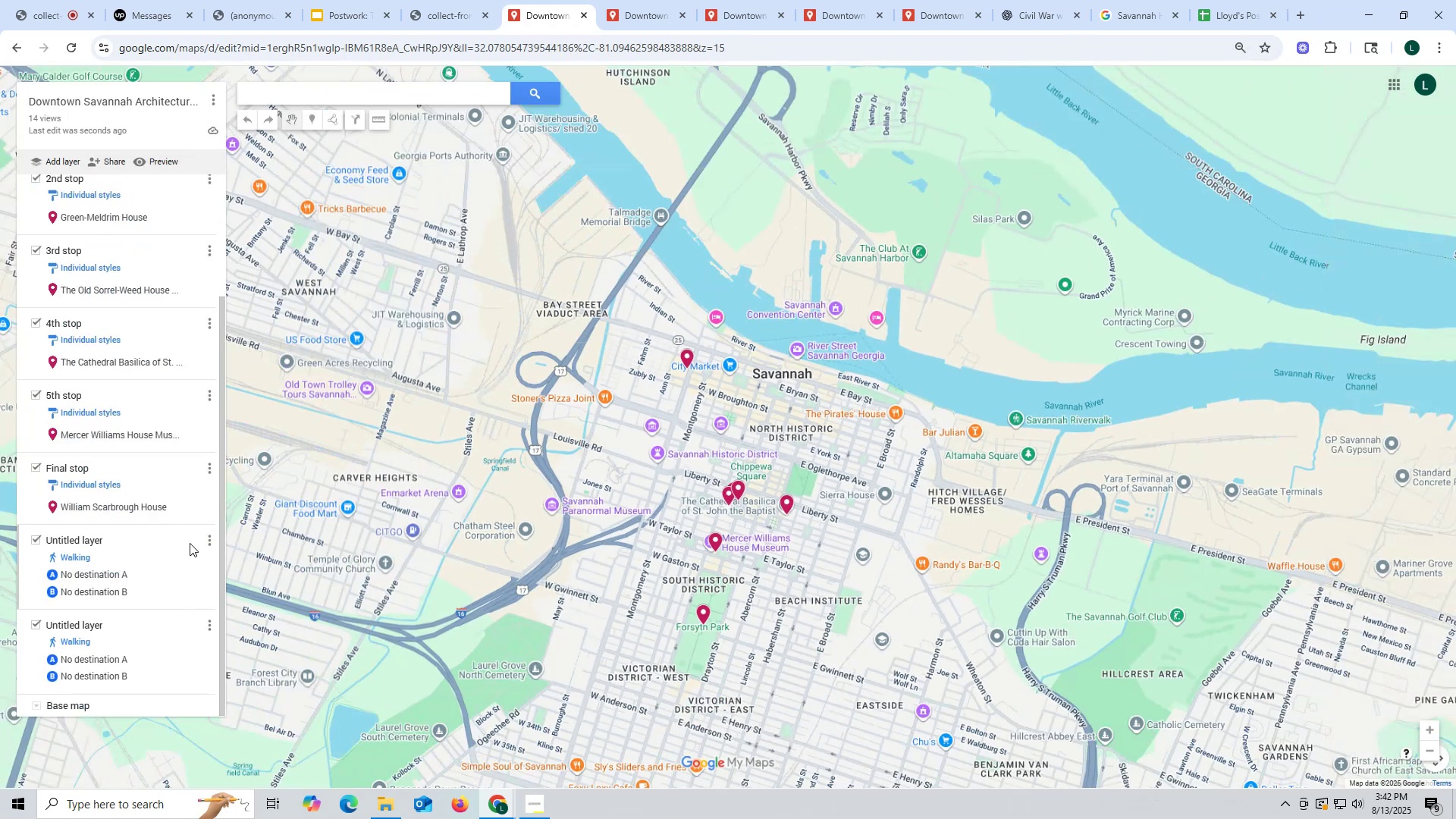 
scroll: coordinate [164, 605], scroll_direction: down, amount: 5.0
 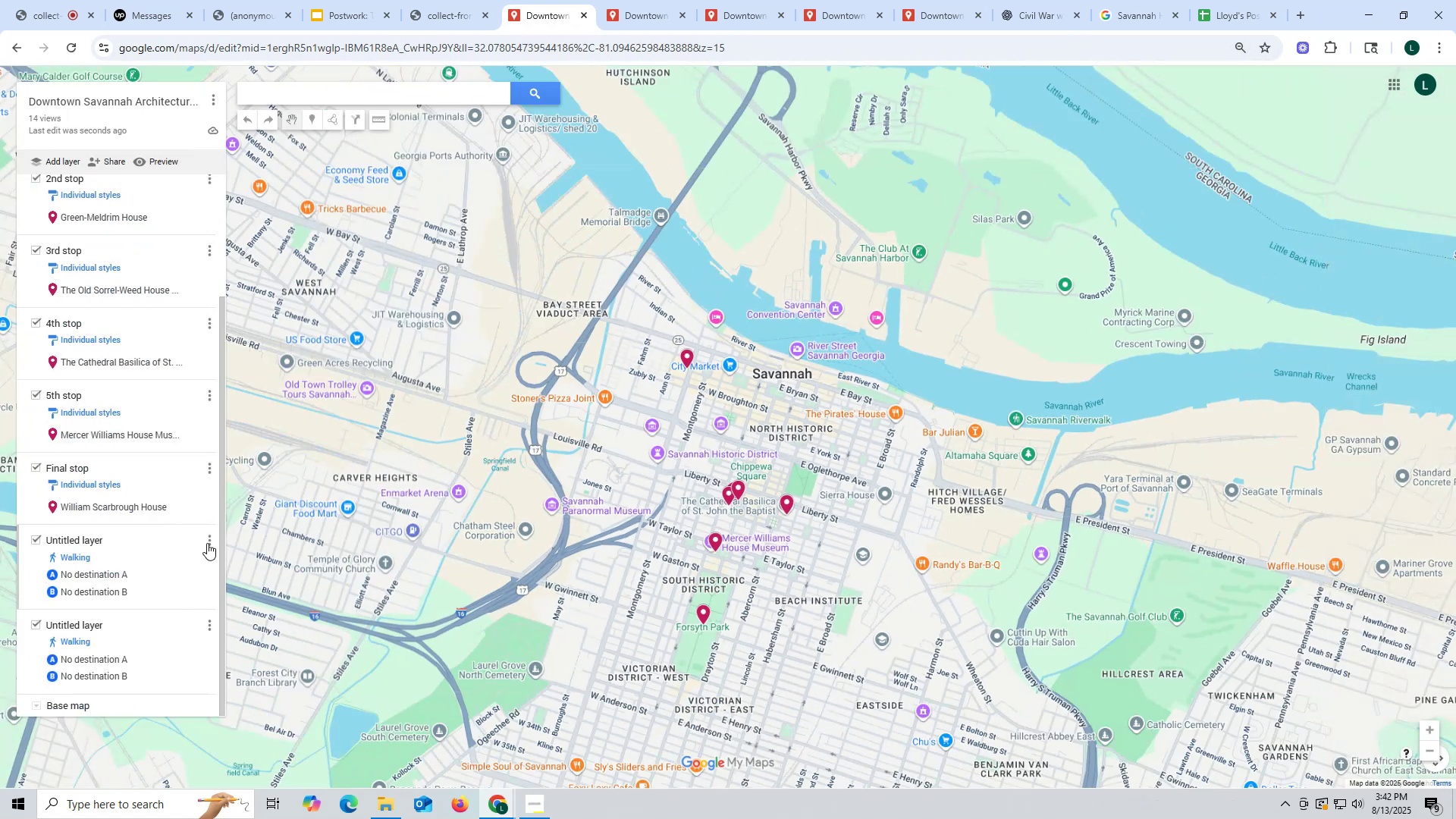 
left_click([211, 543])
 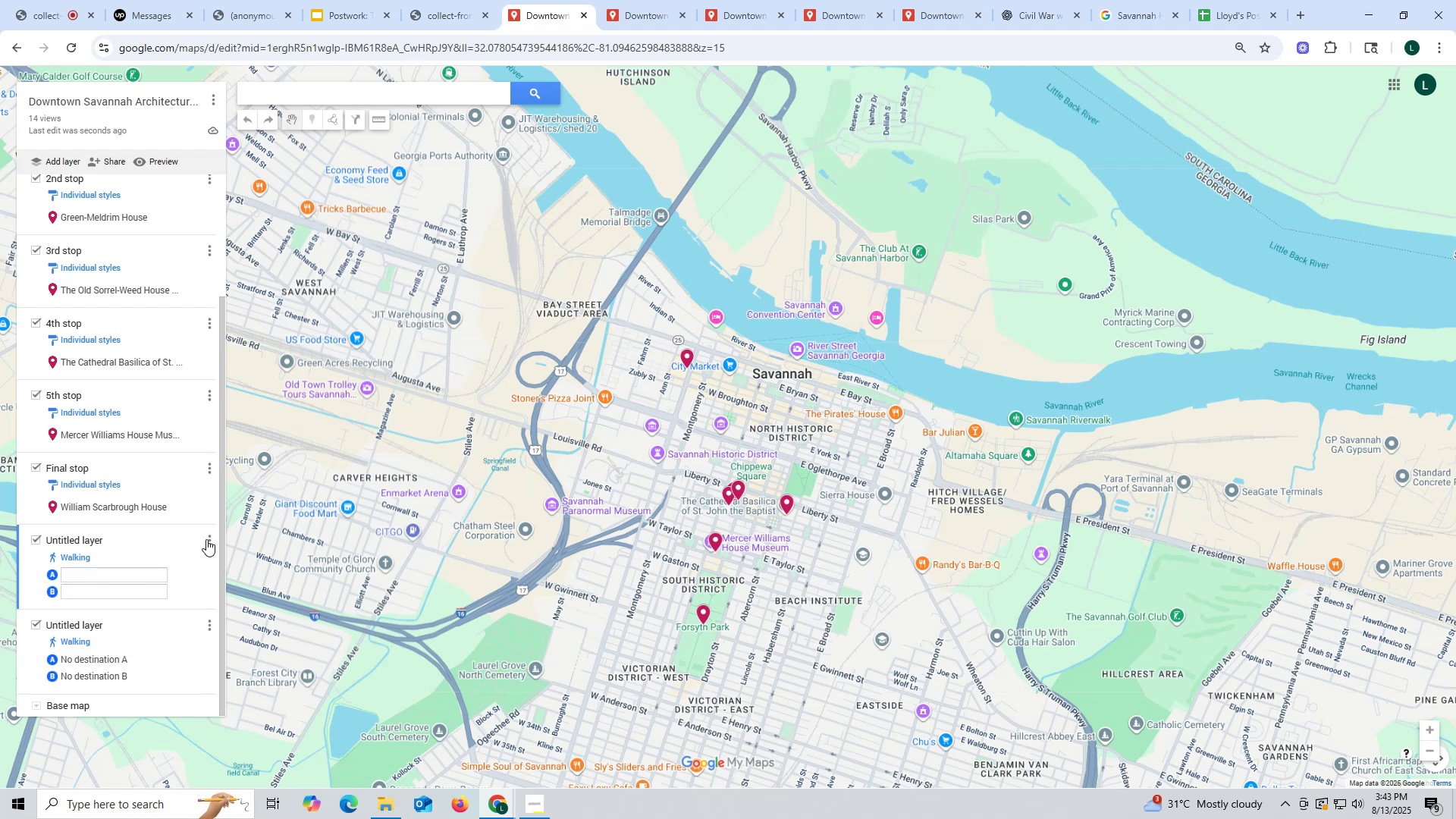 
left_click([143, 585])
 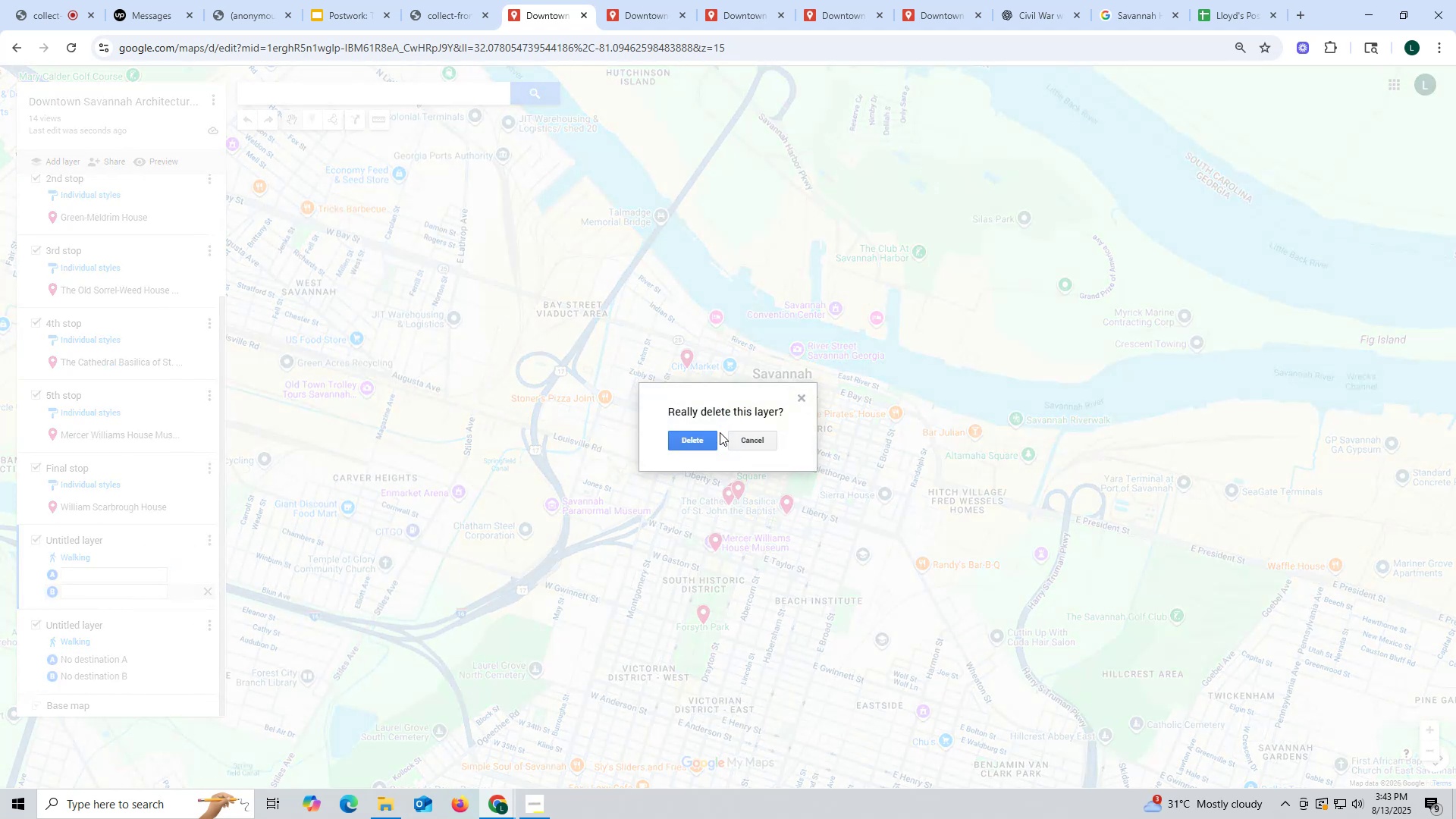 
left_click([695, 438])
 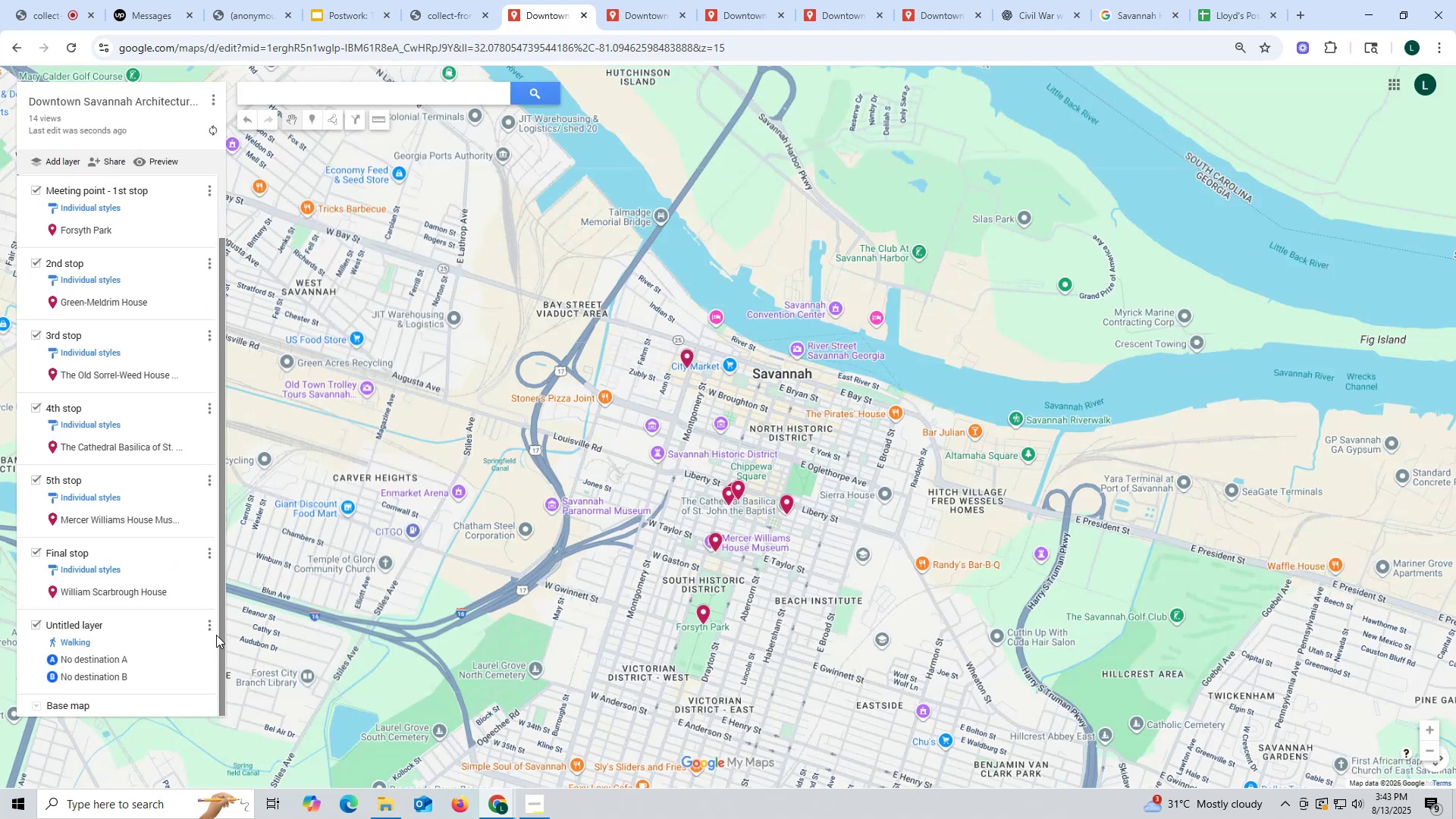 
left_click([208, 626])
 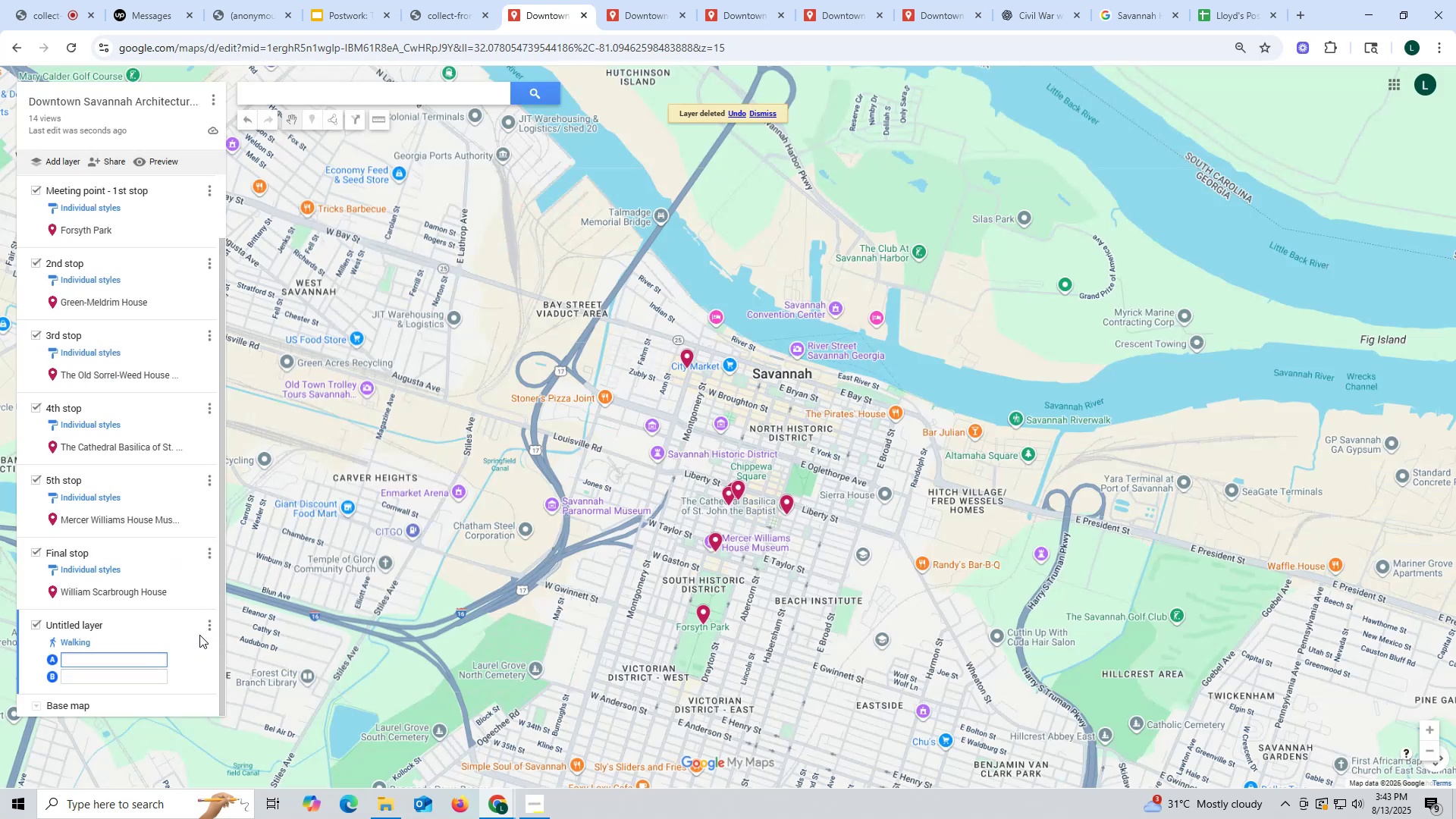 
left_click([204, 626])
 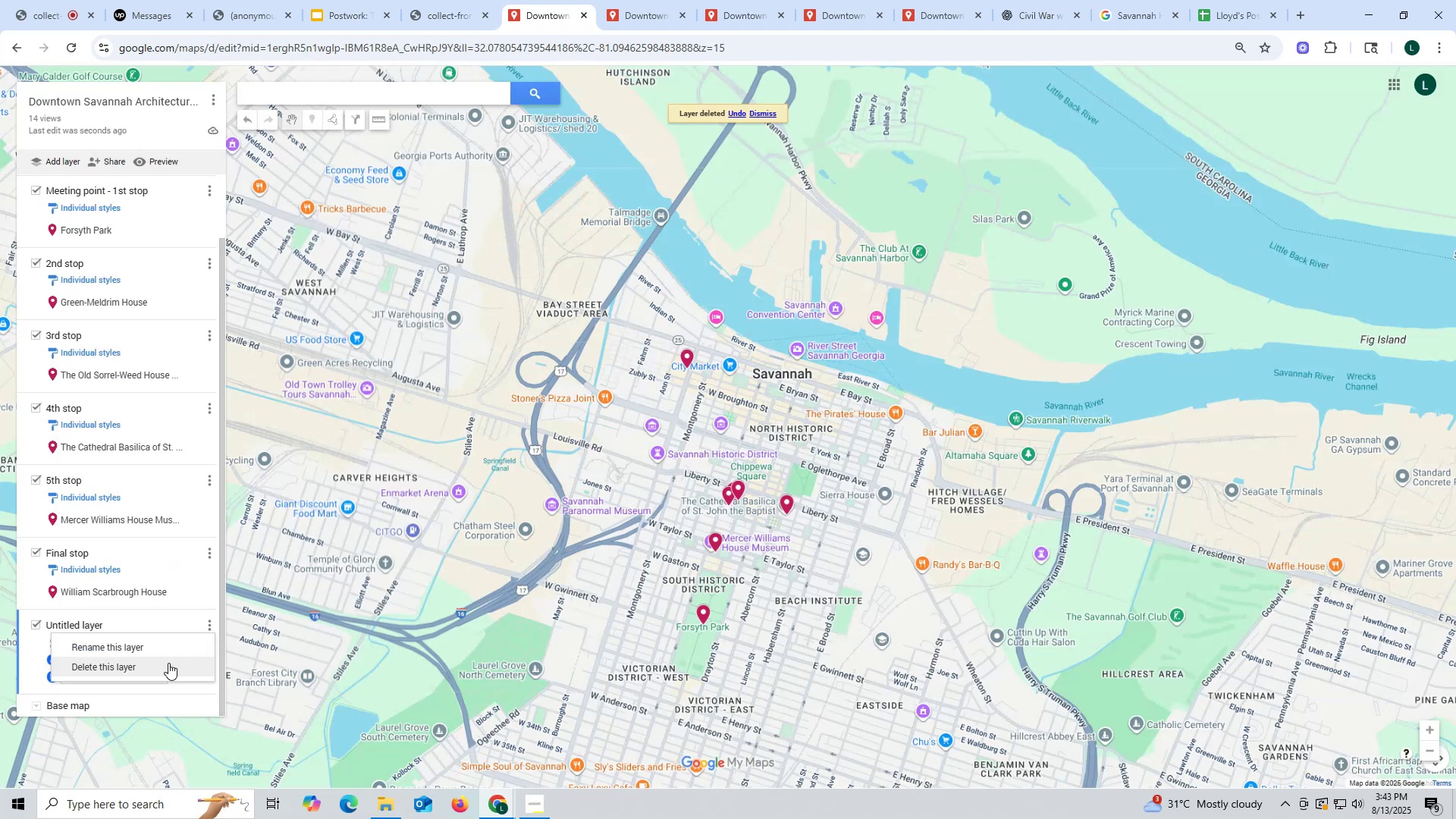 
left_click([167, 666])
 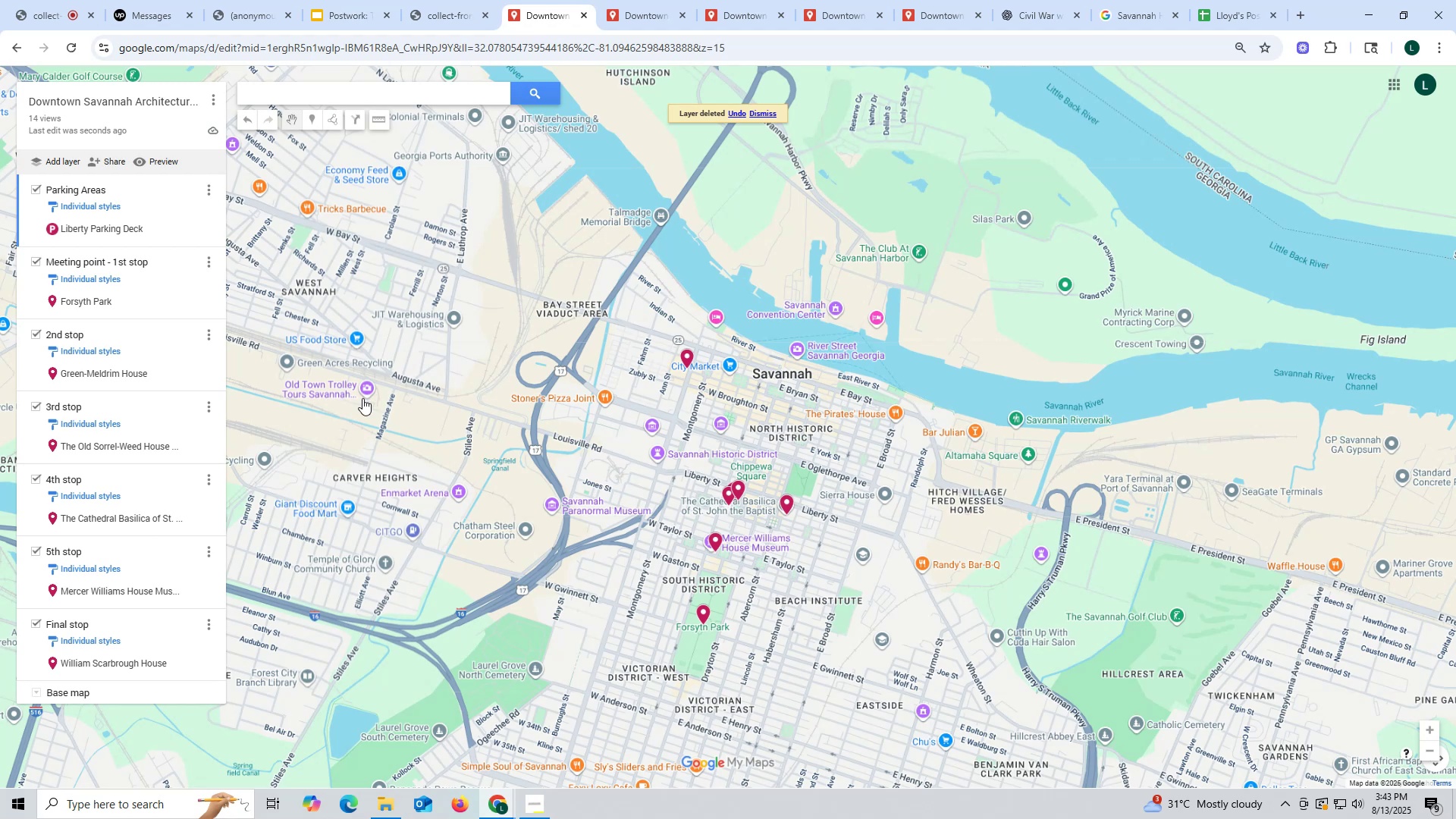 
wait(12.99)
 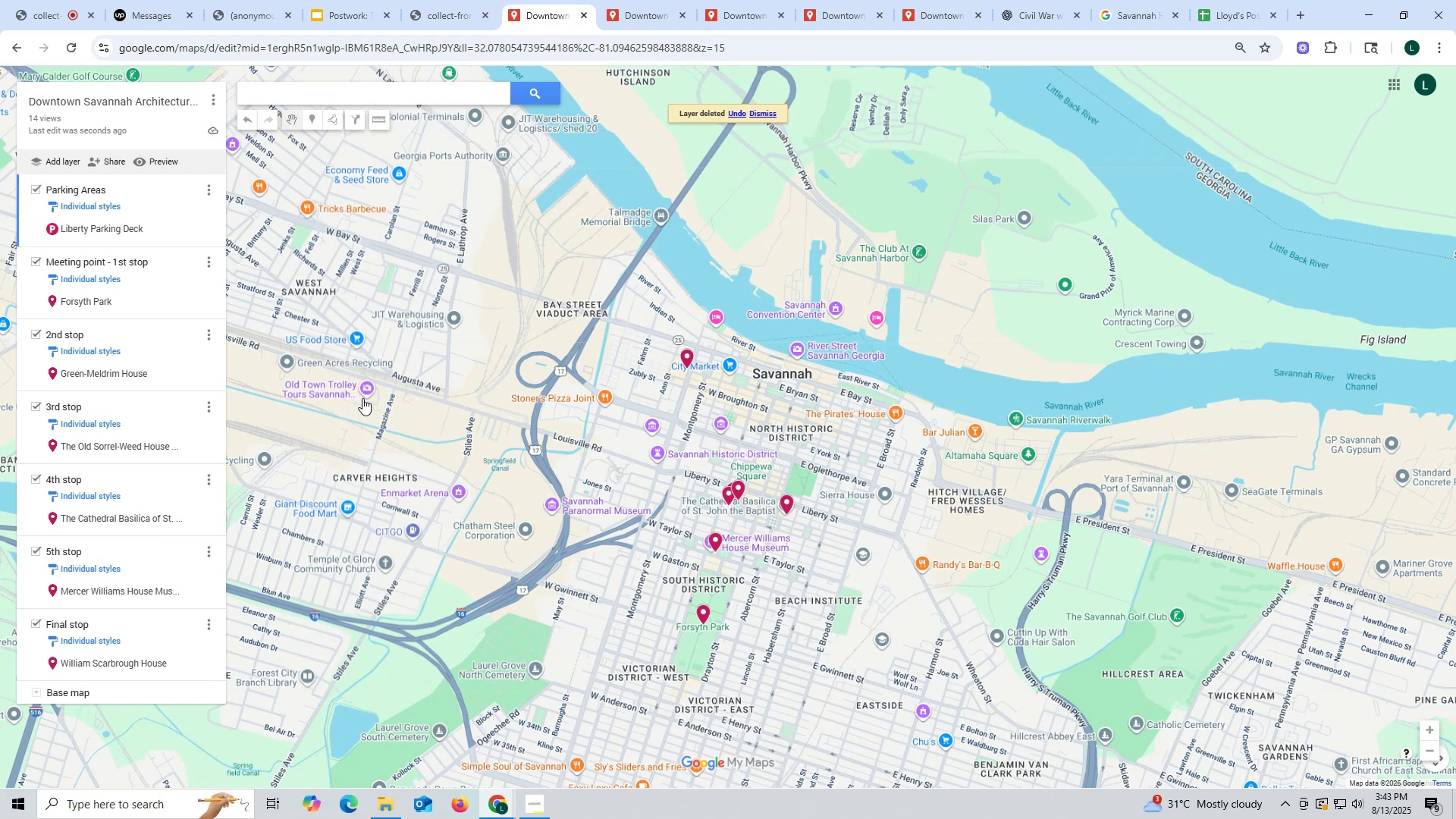 
scroll: coordinate [449, 444], scroll_direction: up, amount: 1.0
 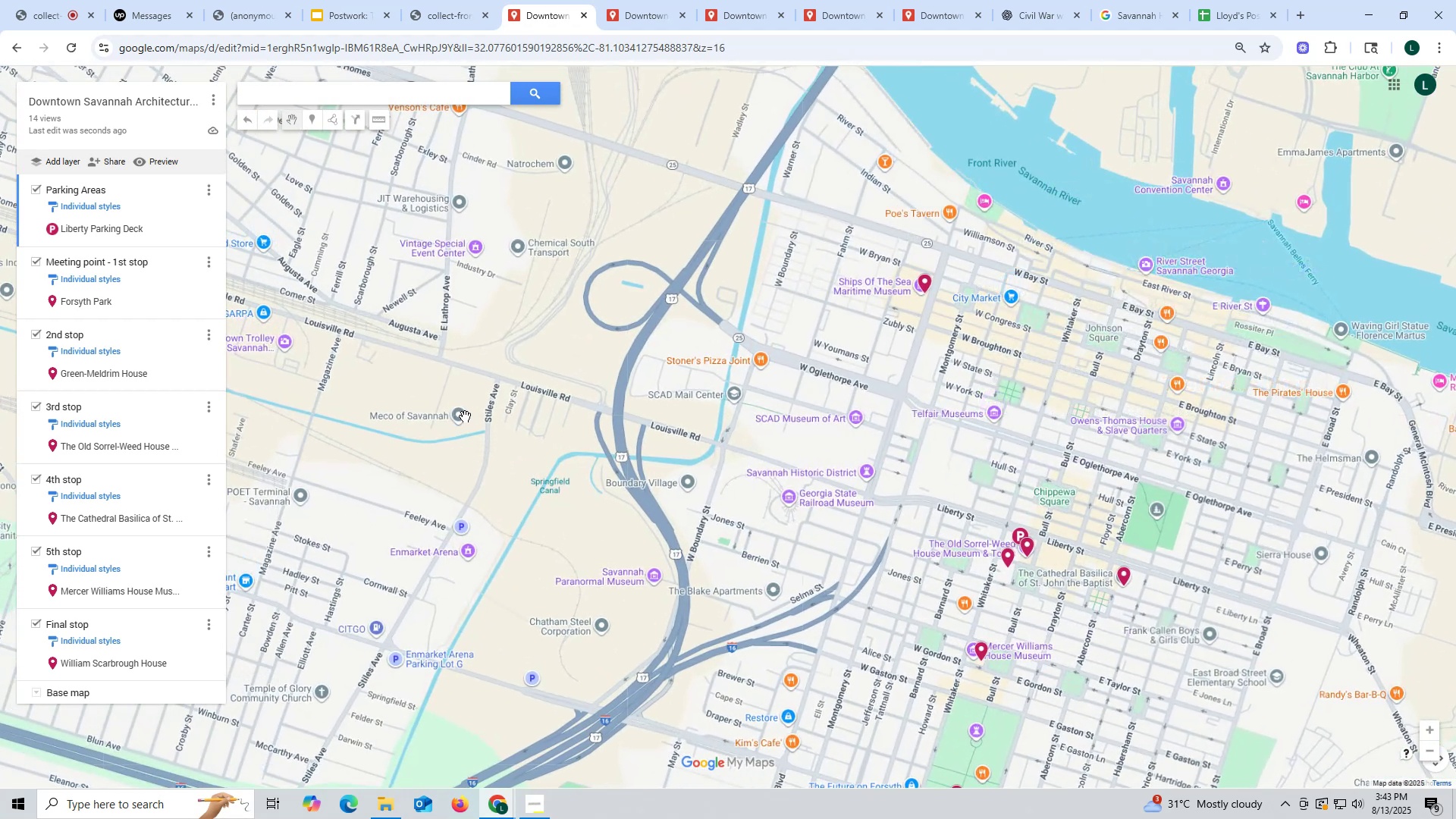 
left_click_drag(start_coordinate=[912, 491], to_coordinate=[758, 356])
 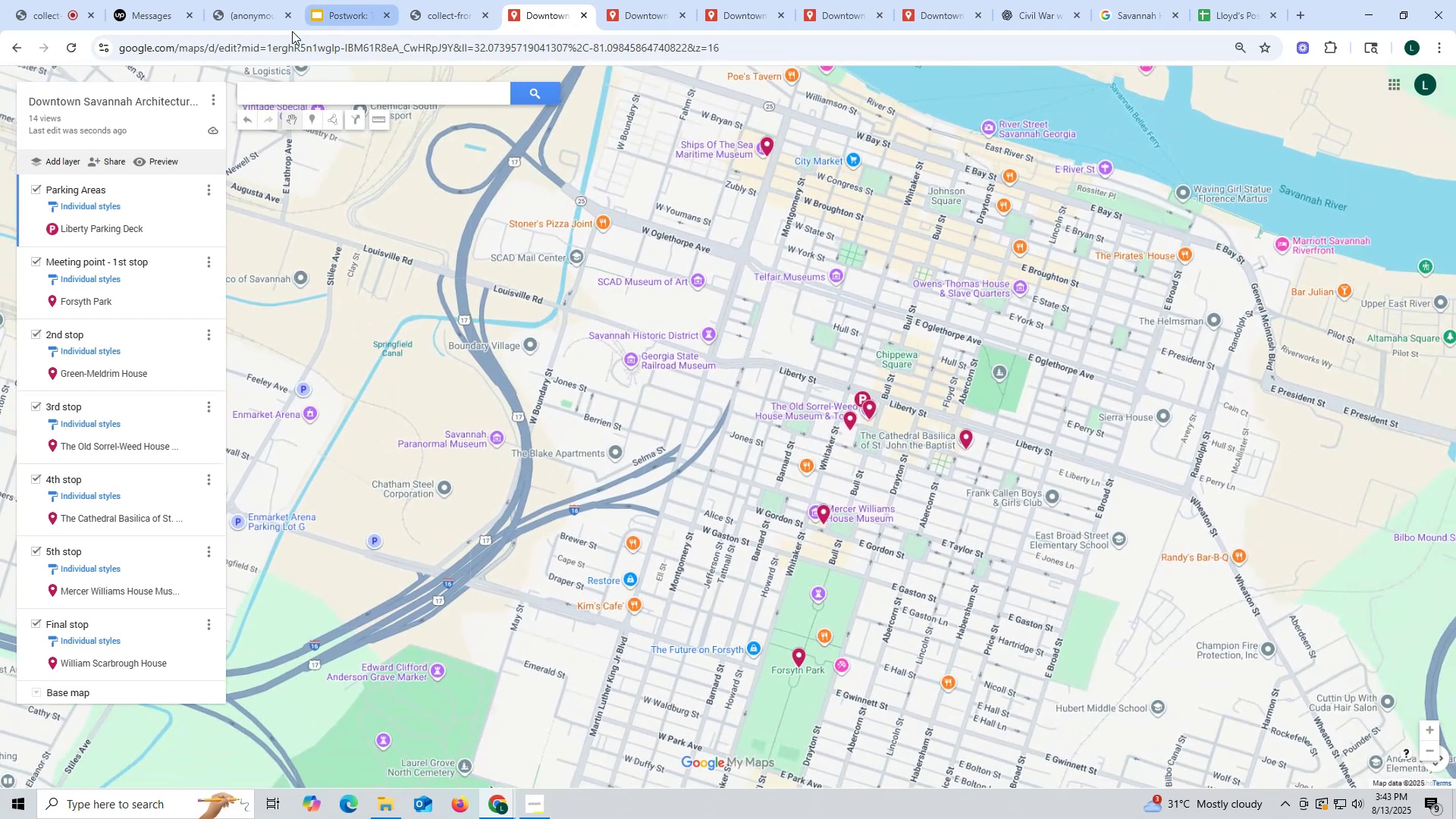 
left_click([249, 17])
 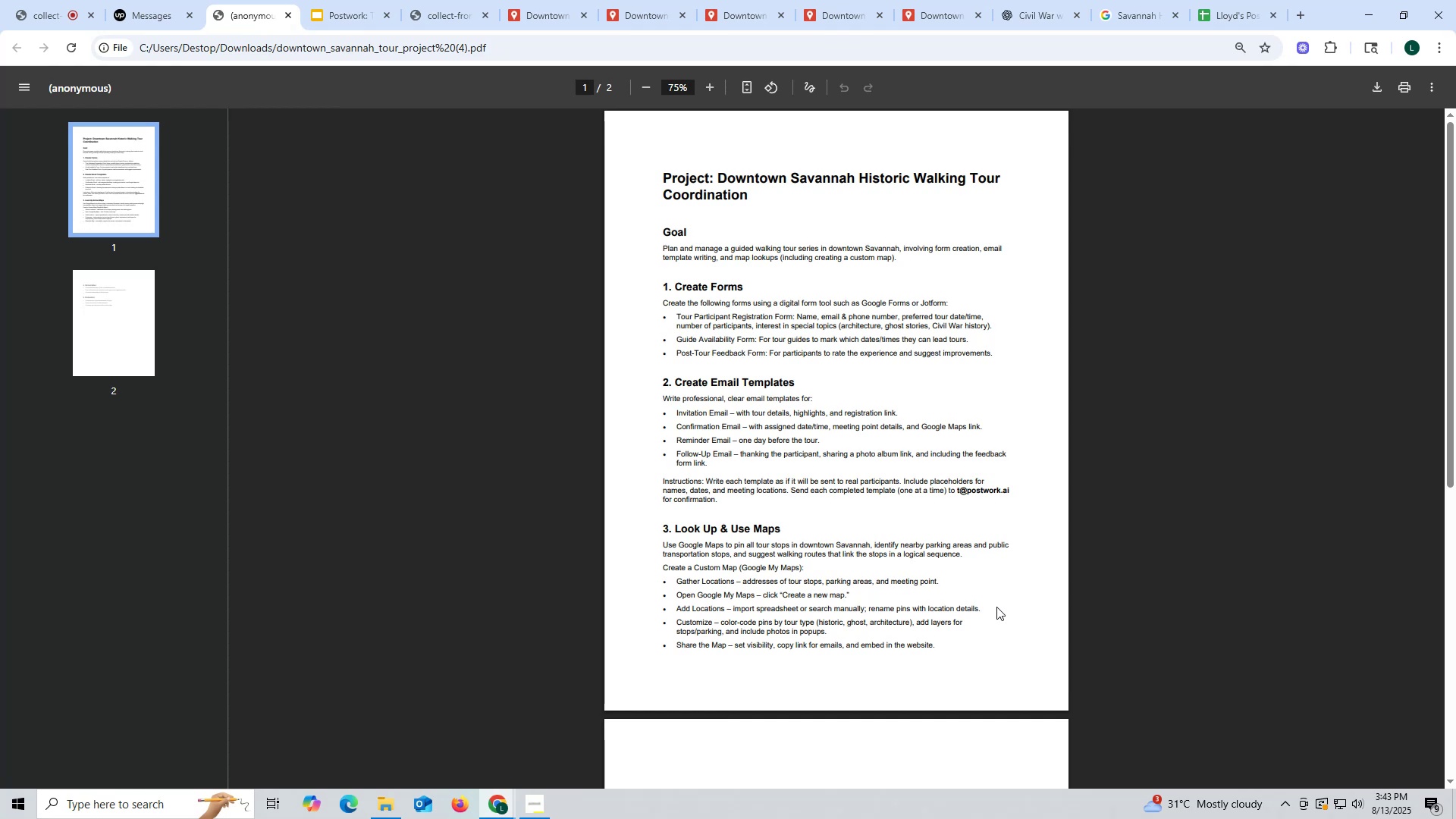 
wait(34.11)
 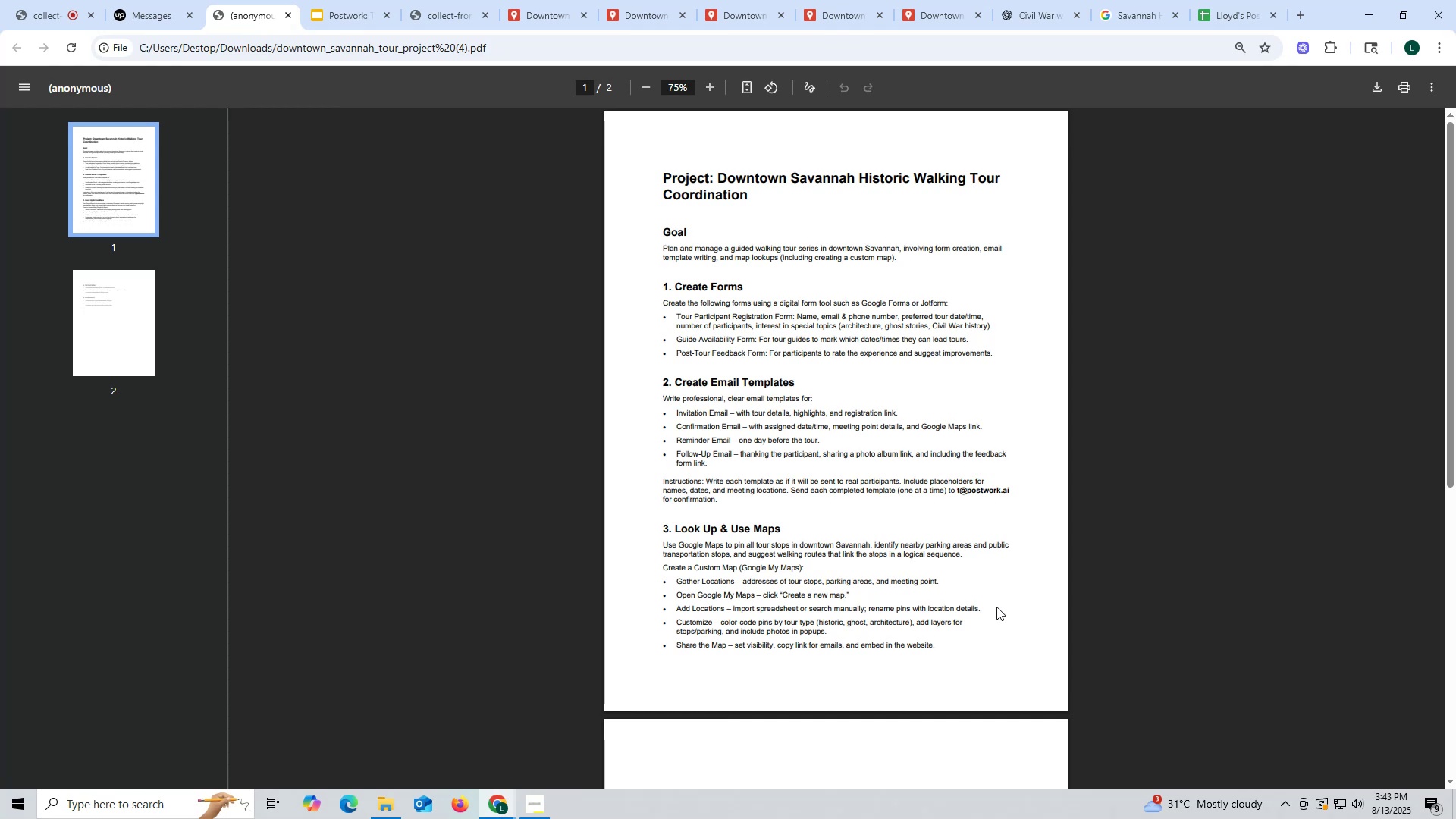 
left_click_drag(start_coordinate=[663, 284], to_coordinate=[998, 356])
 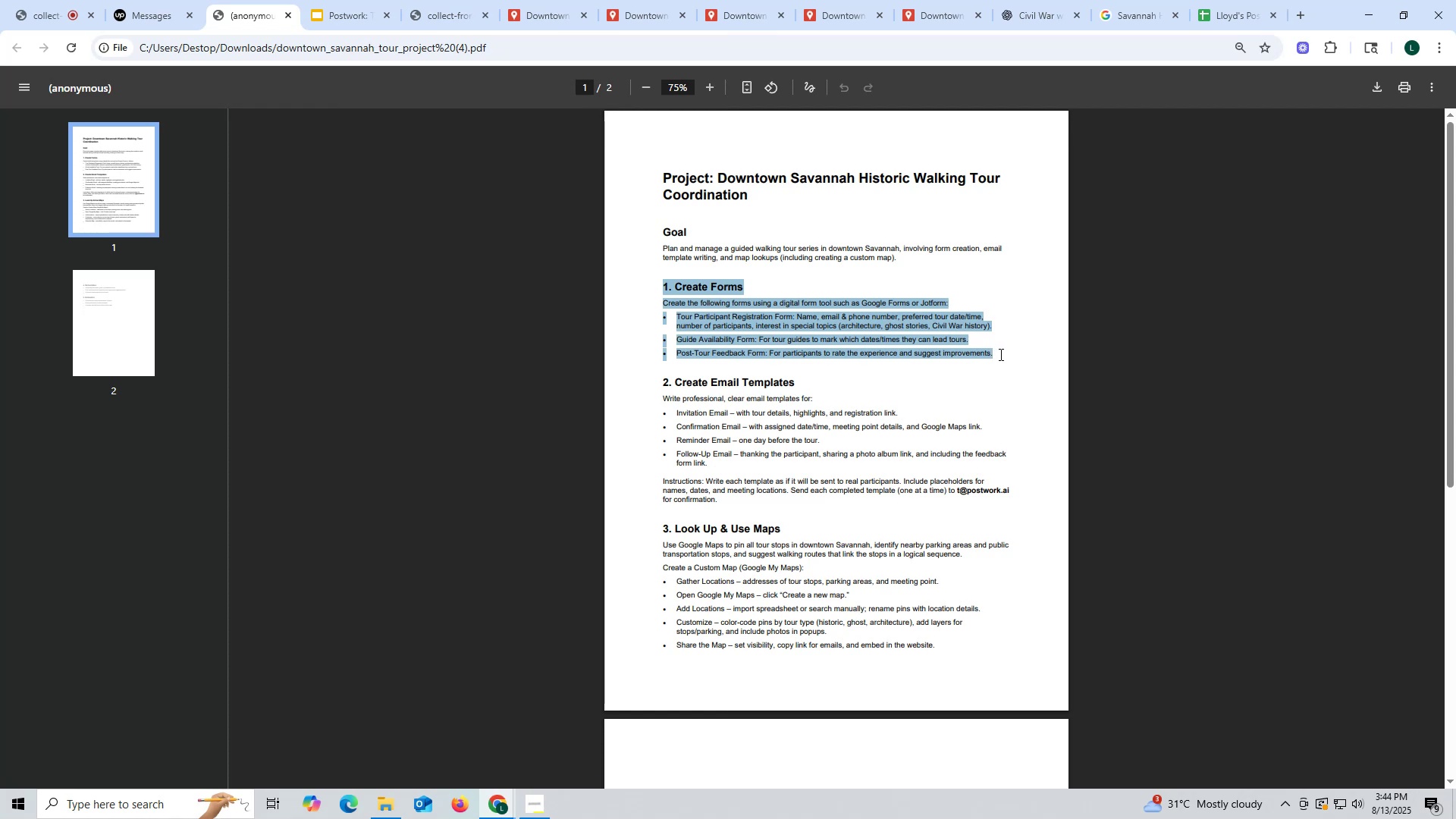 
key(Control+C)
 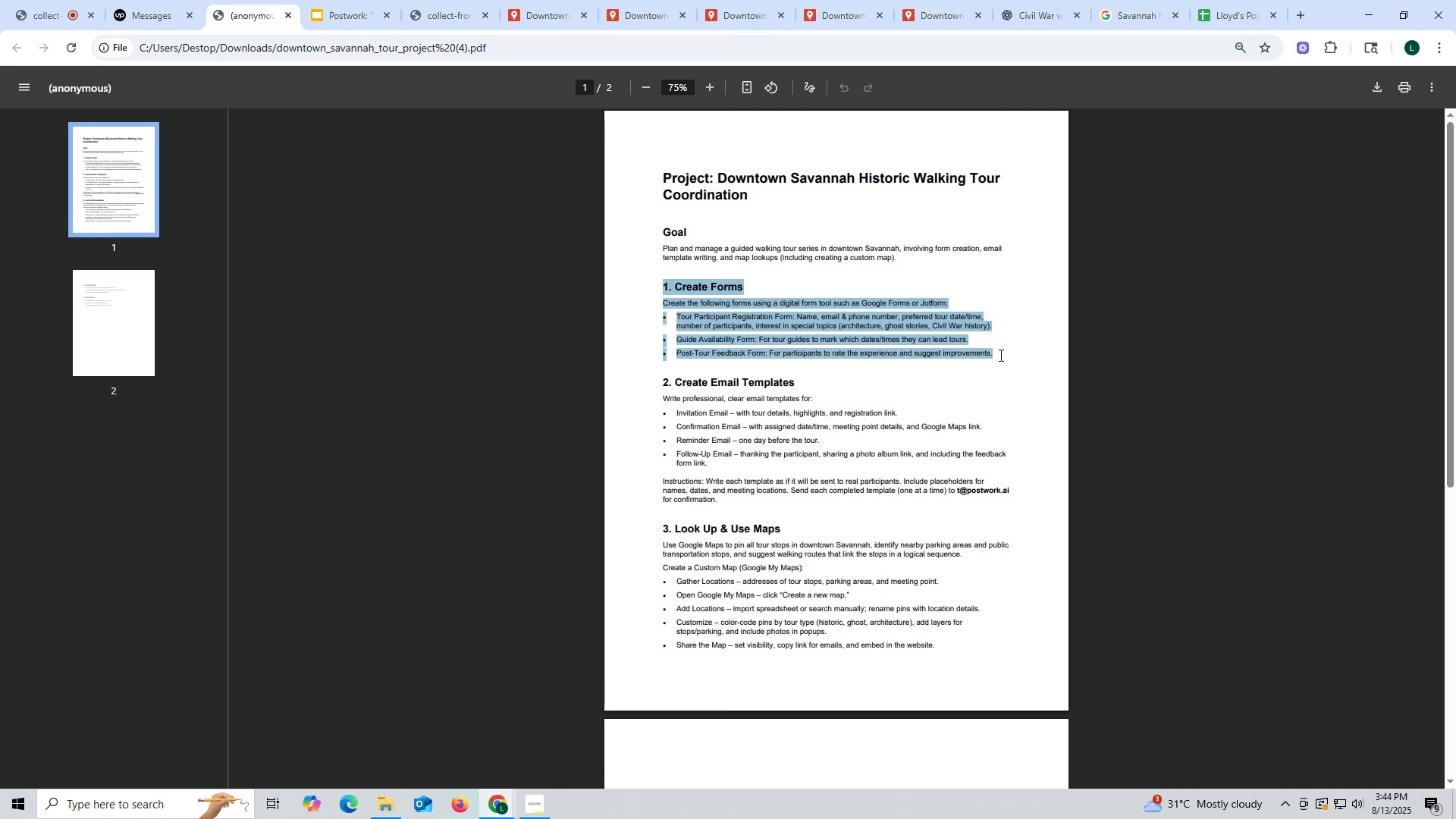 
key(Control+ControlLeft)
 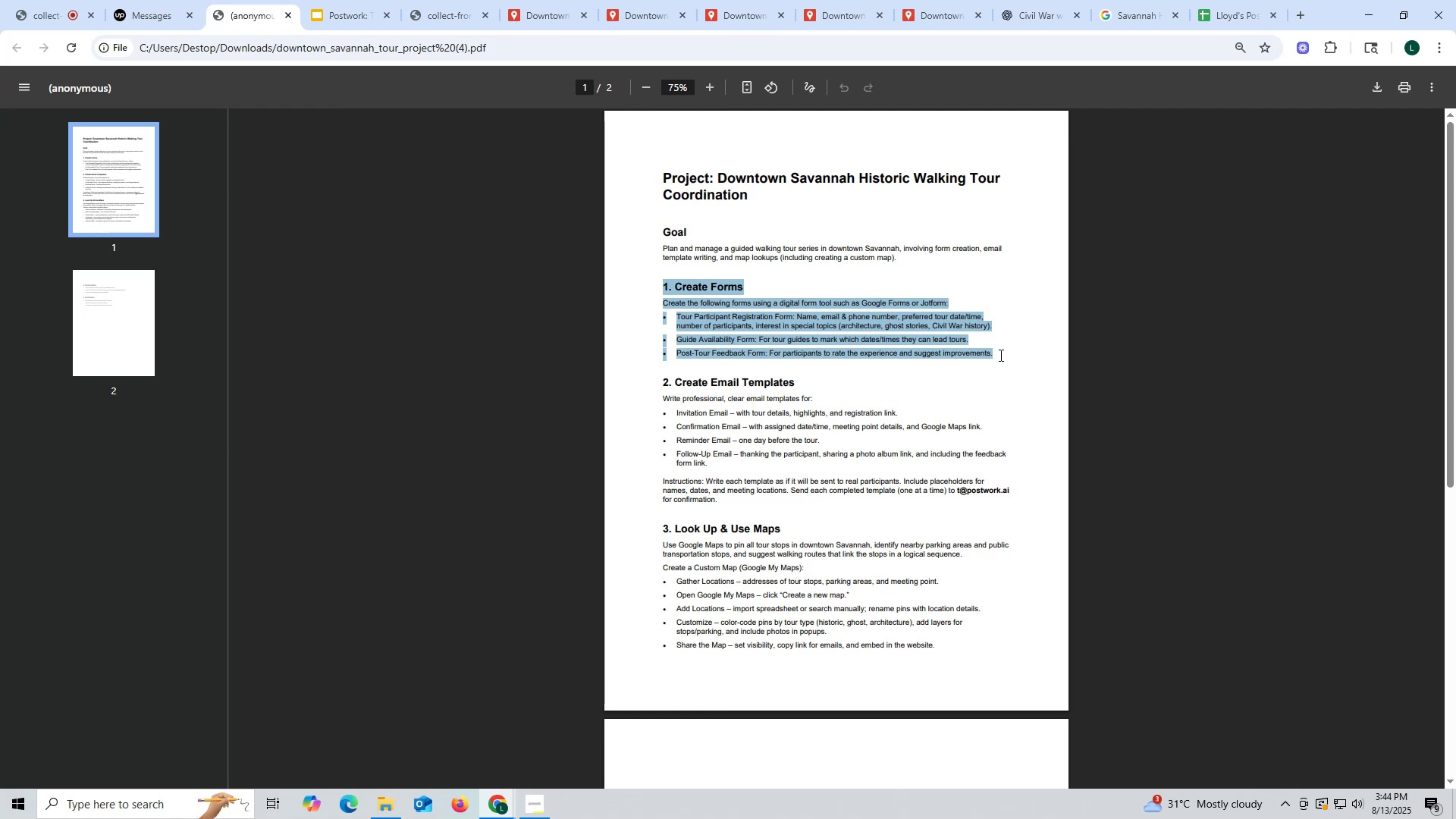 
key(Control+C)
 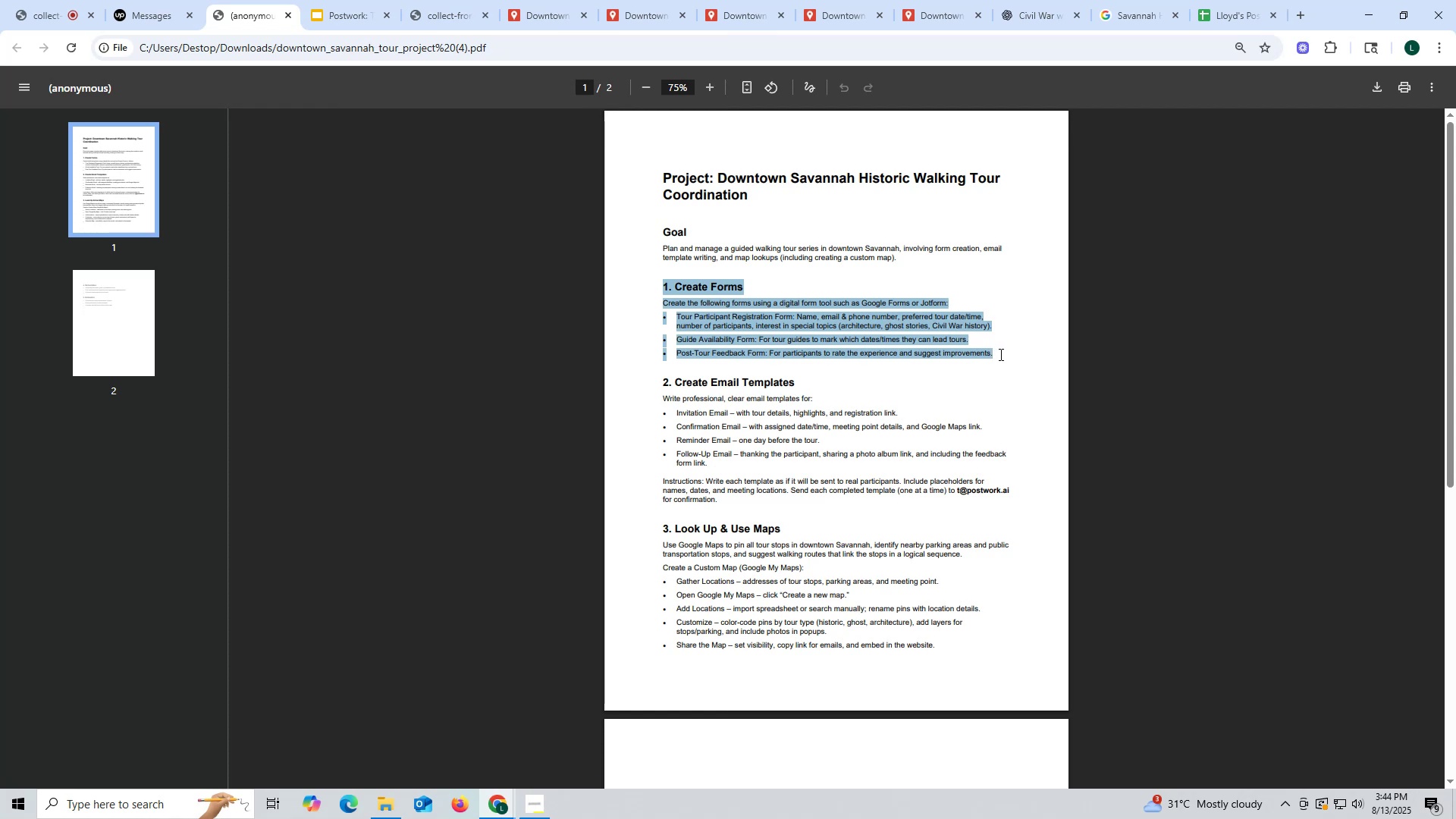 
key(Control+ControlLeft)
 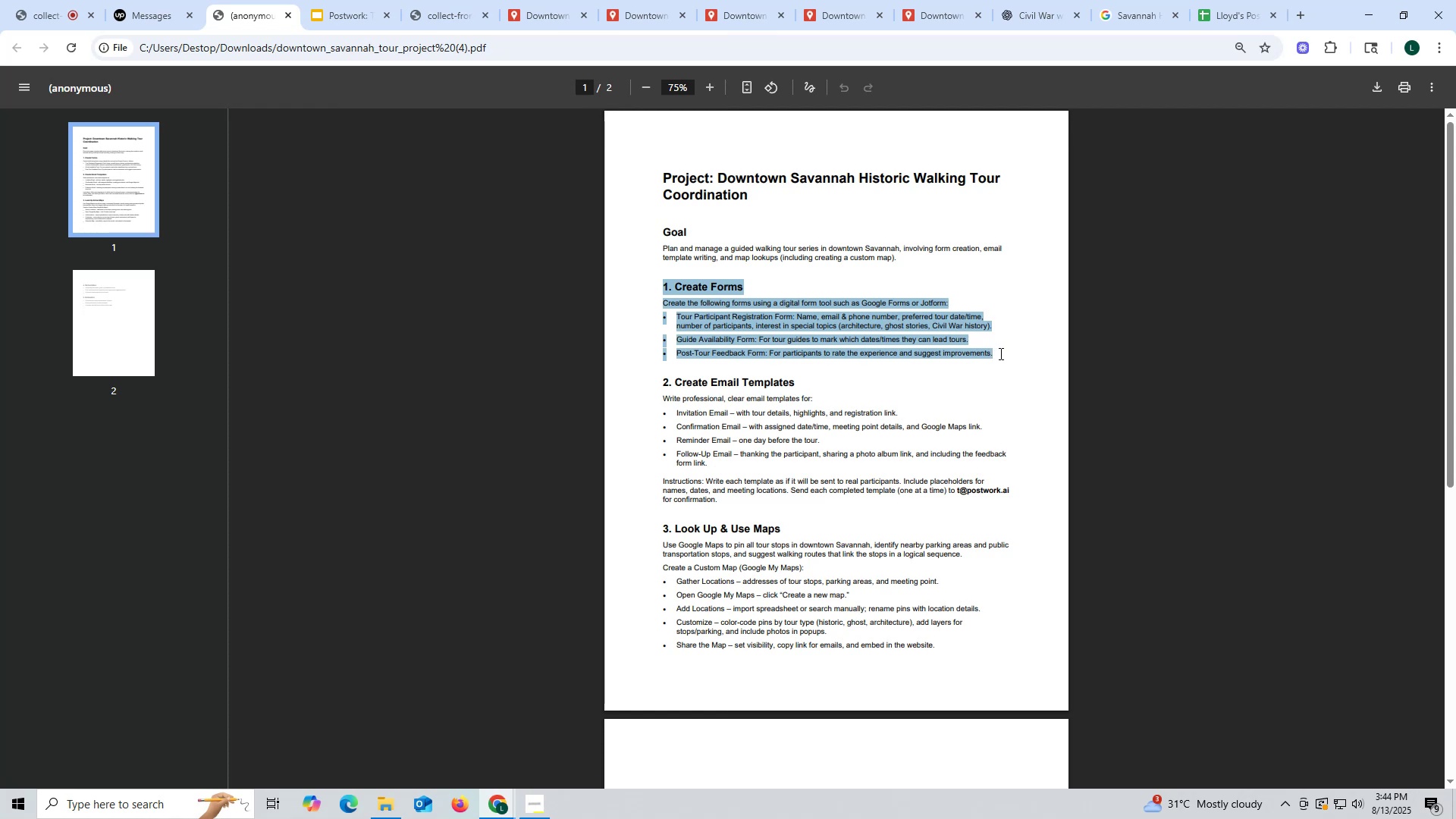 
key(Control+C)
 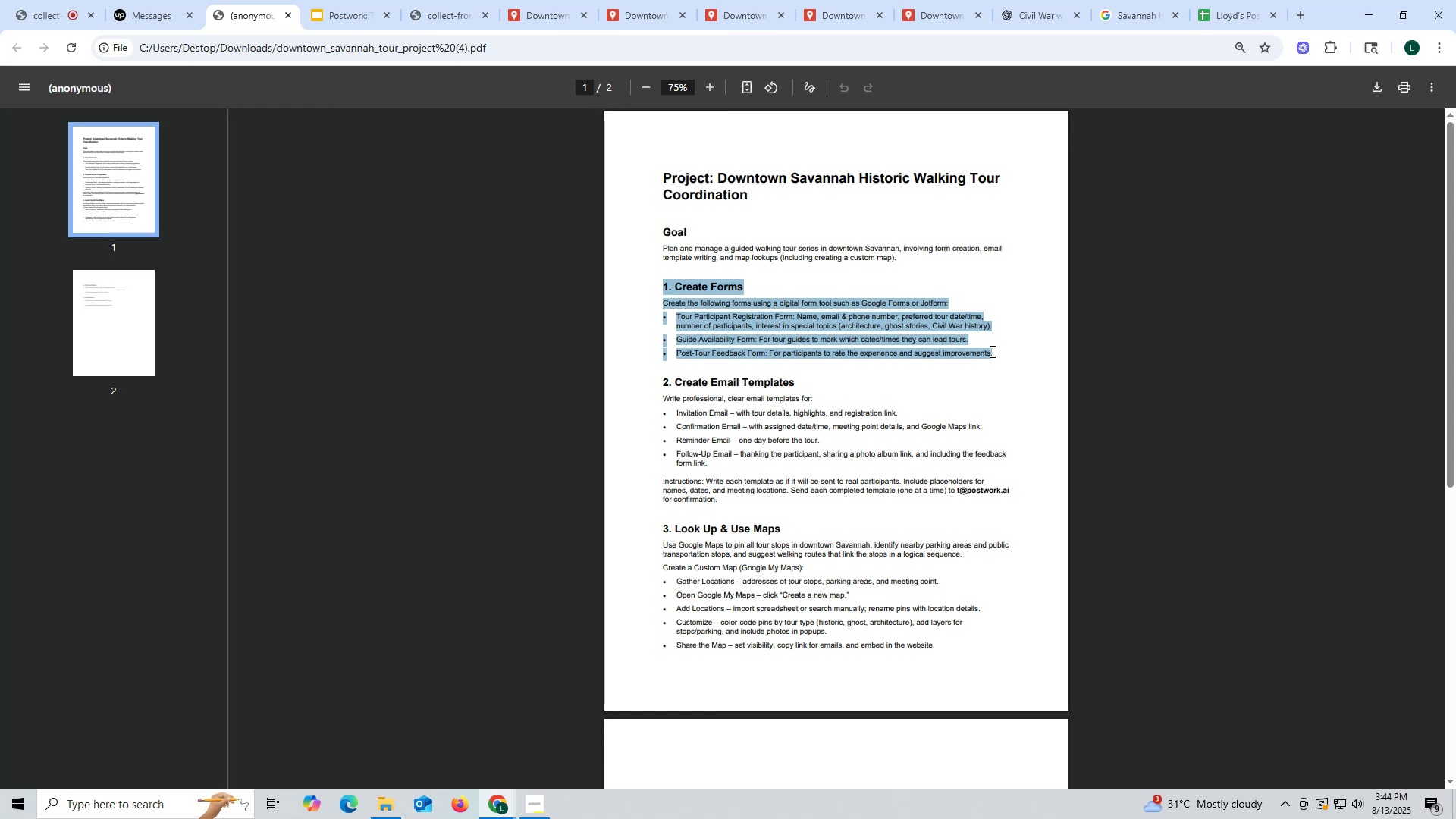 
key(Control+ControlLeft)
 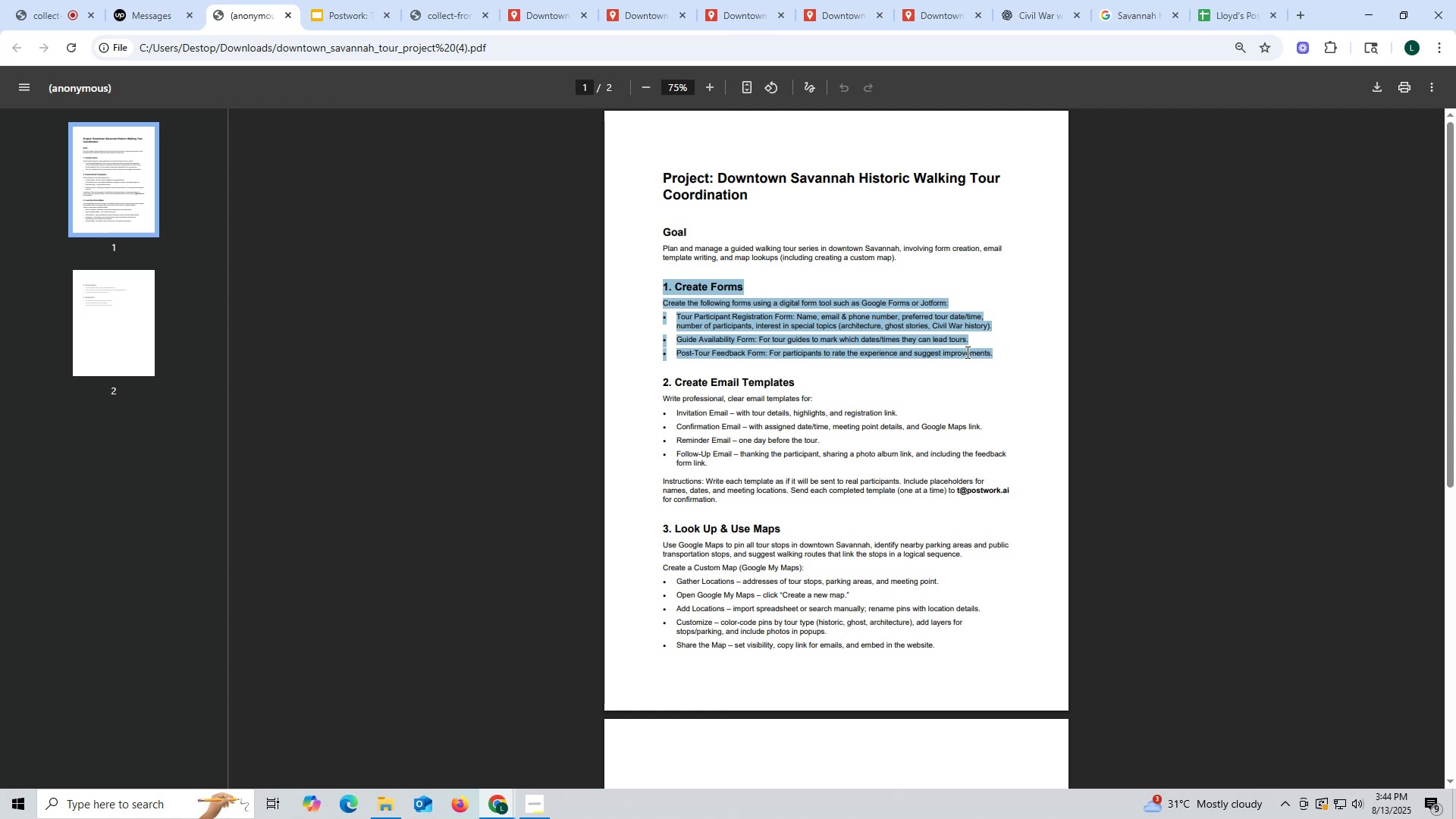 
key(Control+C)
 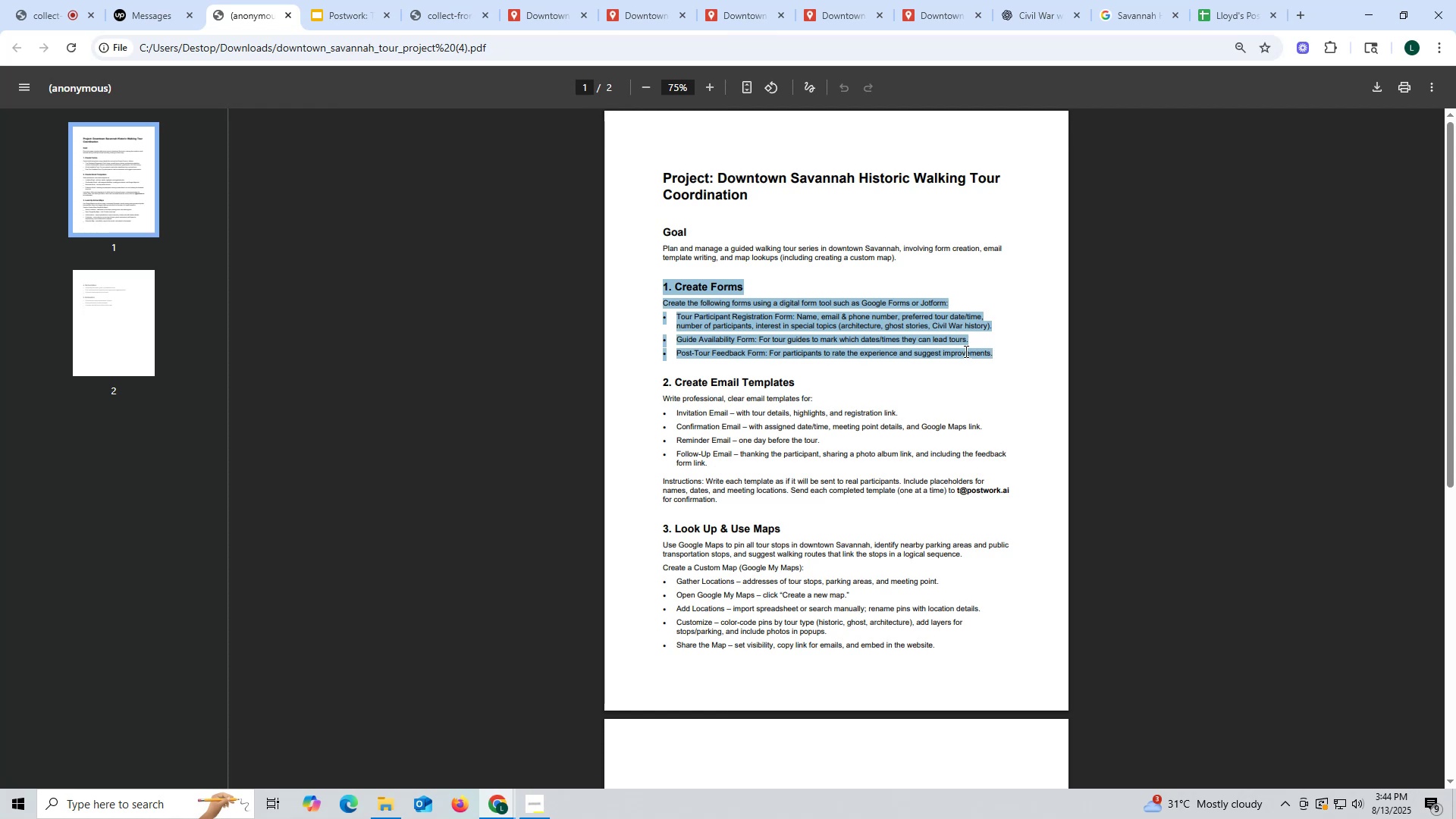 
key(Control+ControlLeft)
 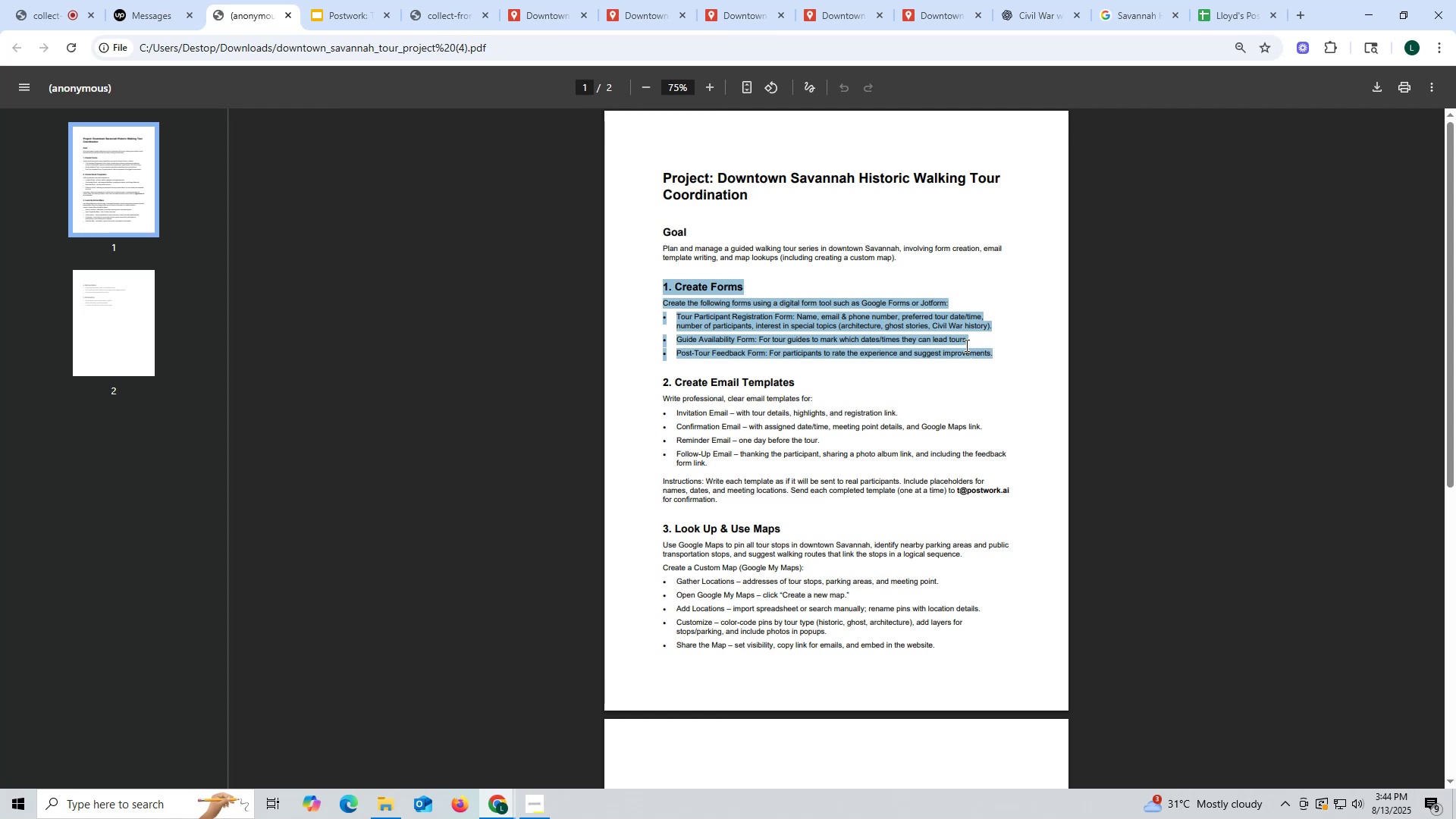 
key(Control+C)
 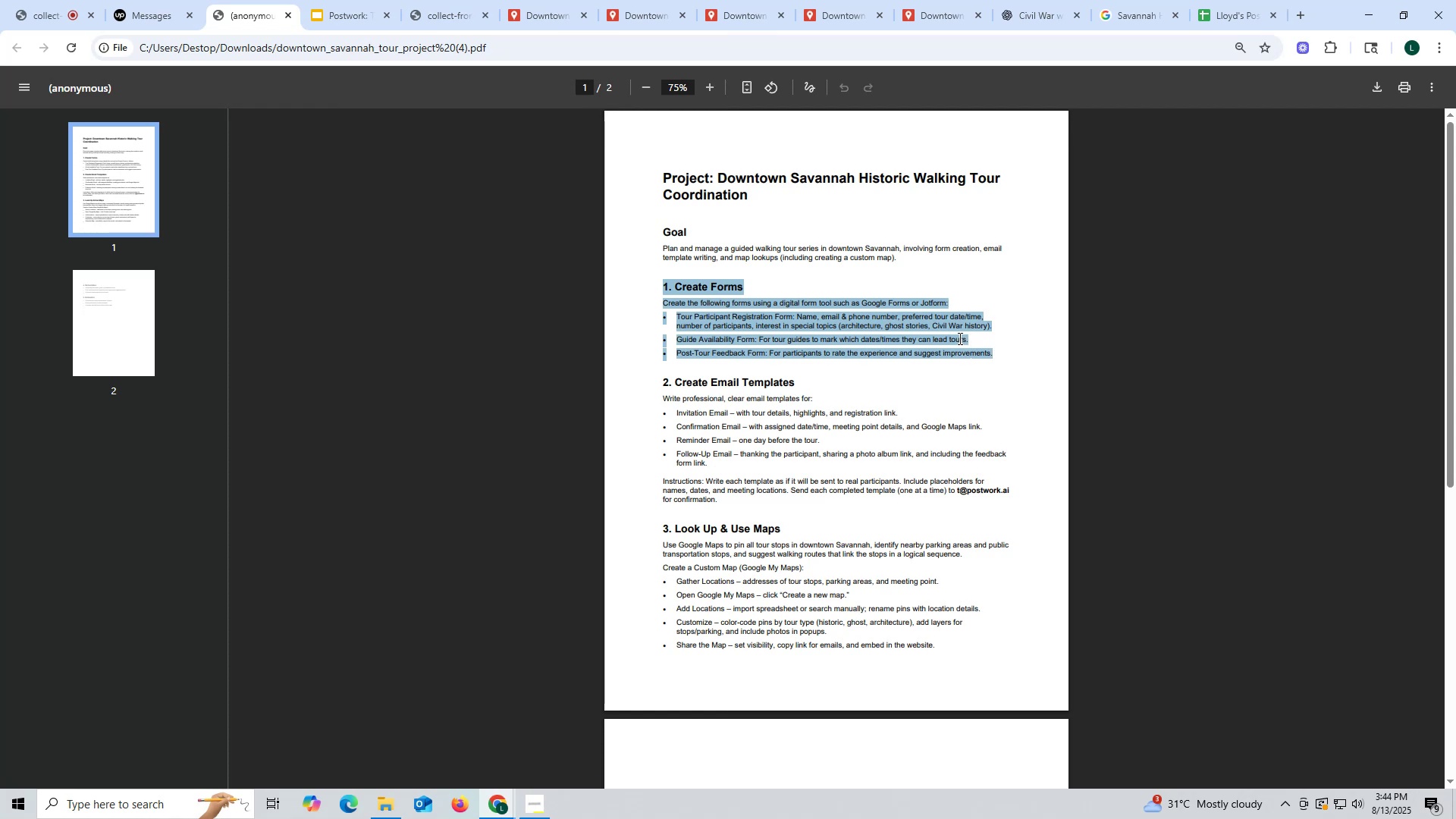 
key(Control+ControlLeft)
 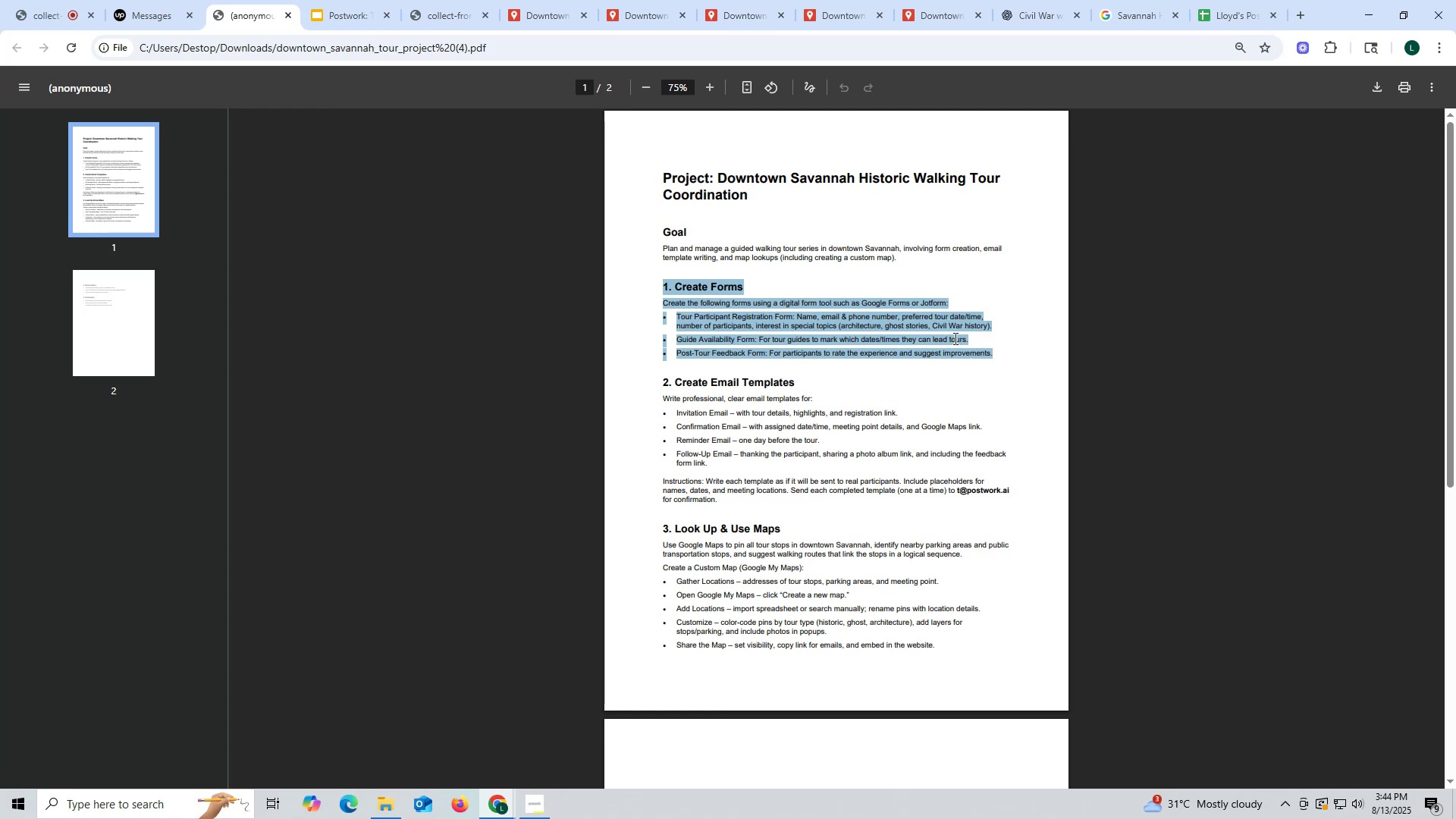 
key(Control+C)
 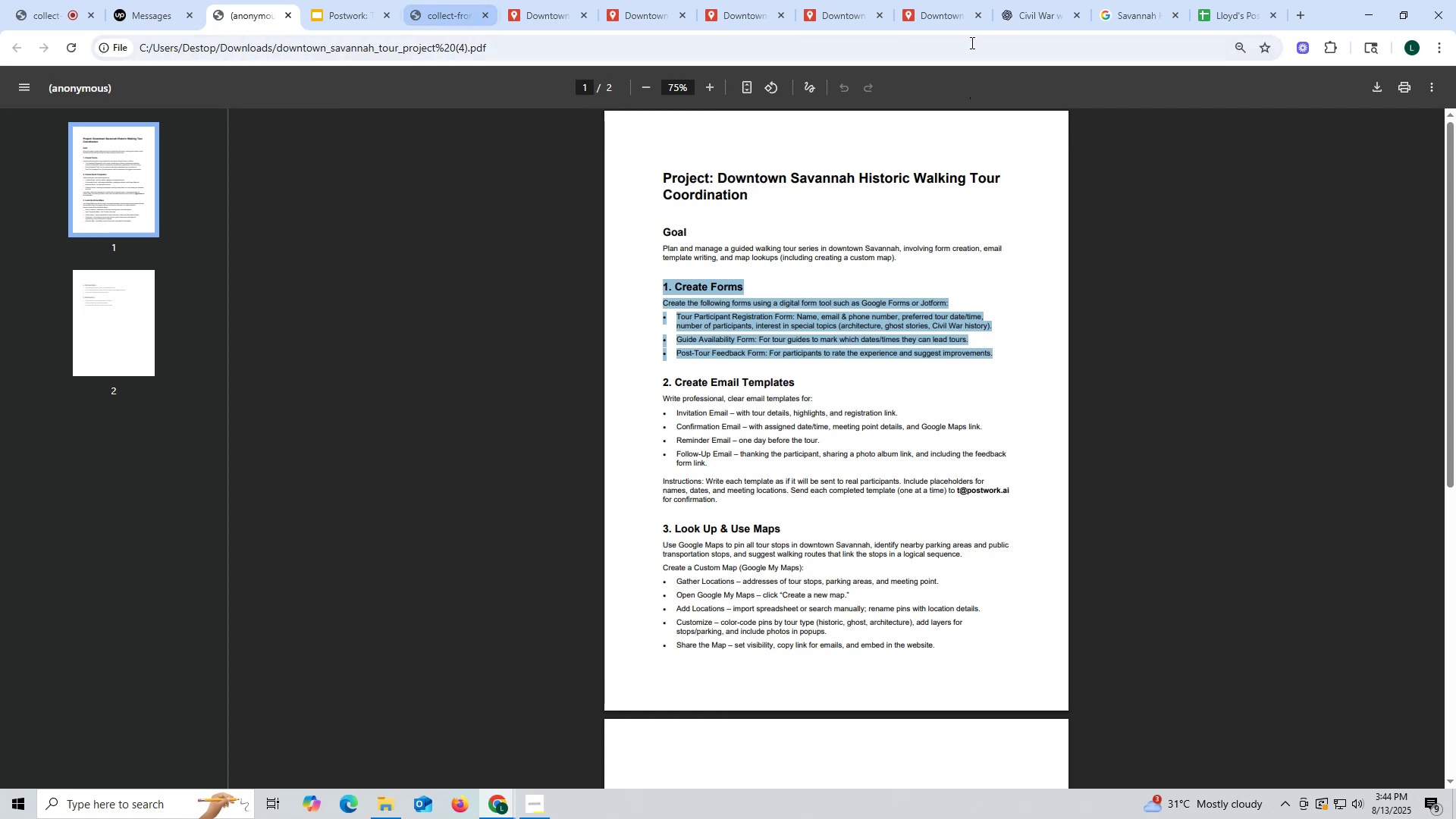 
left_click([1018, 17])
 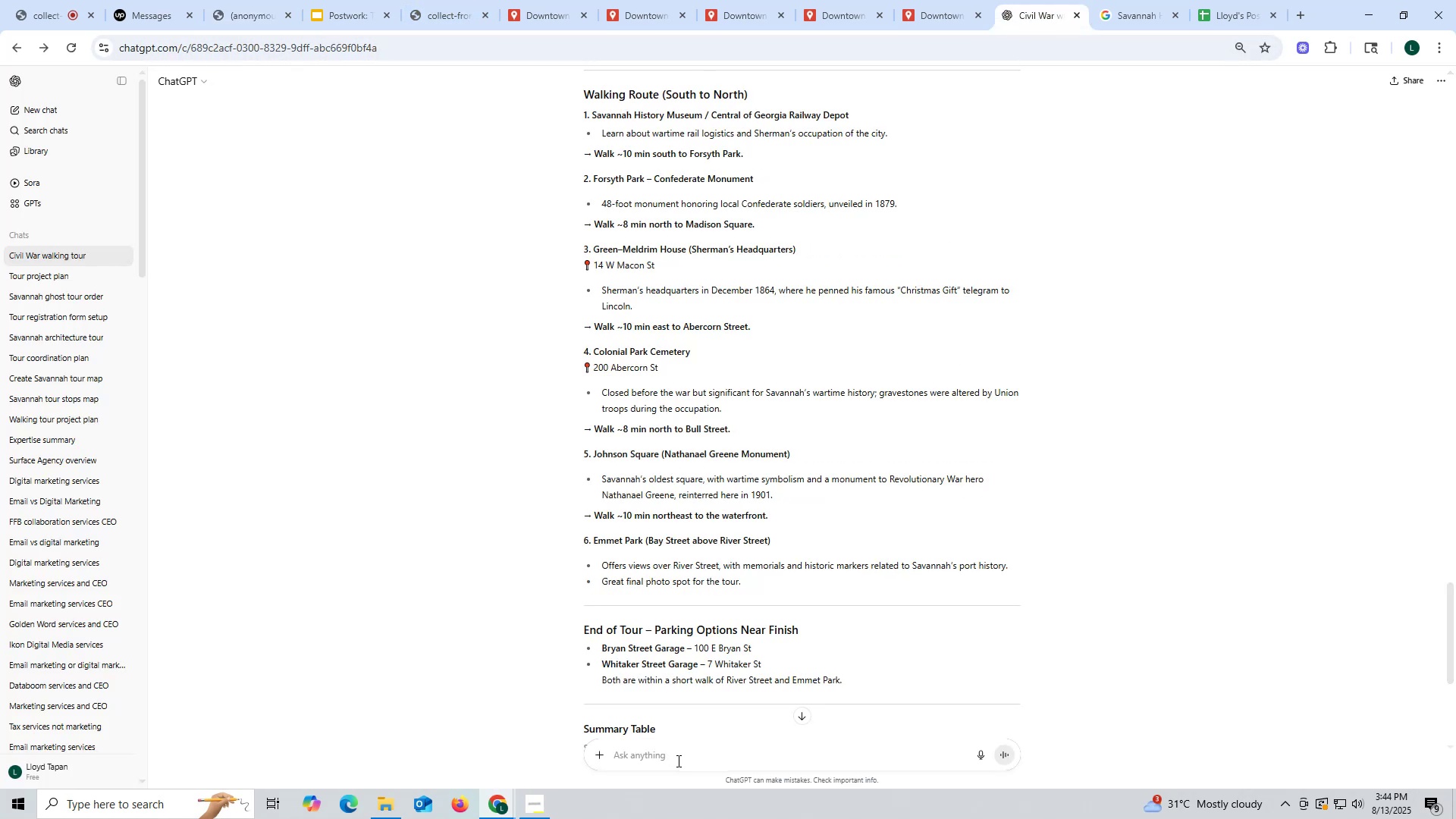 
key(Control+ControlLeft)
 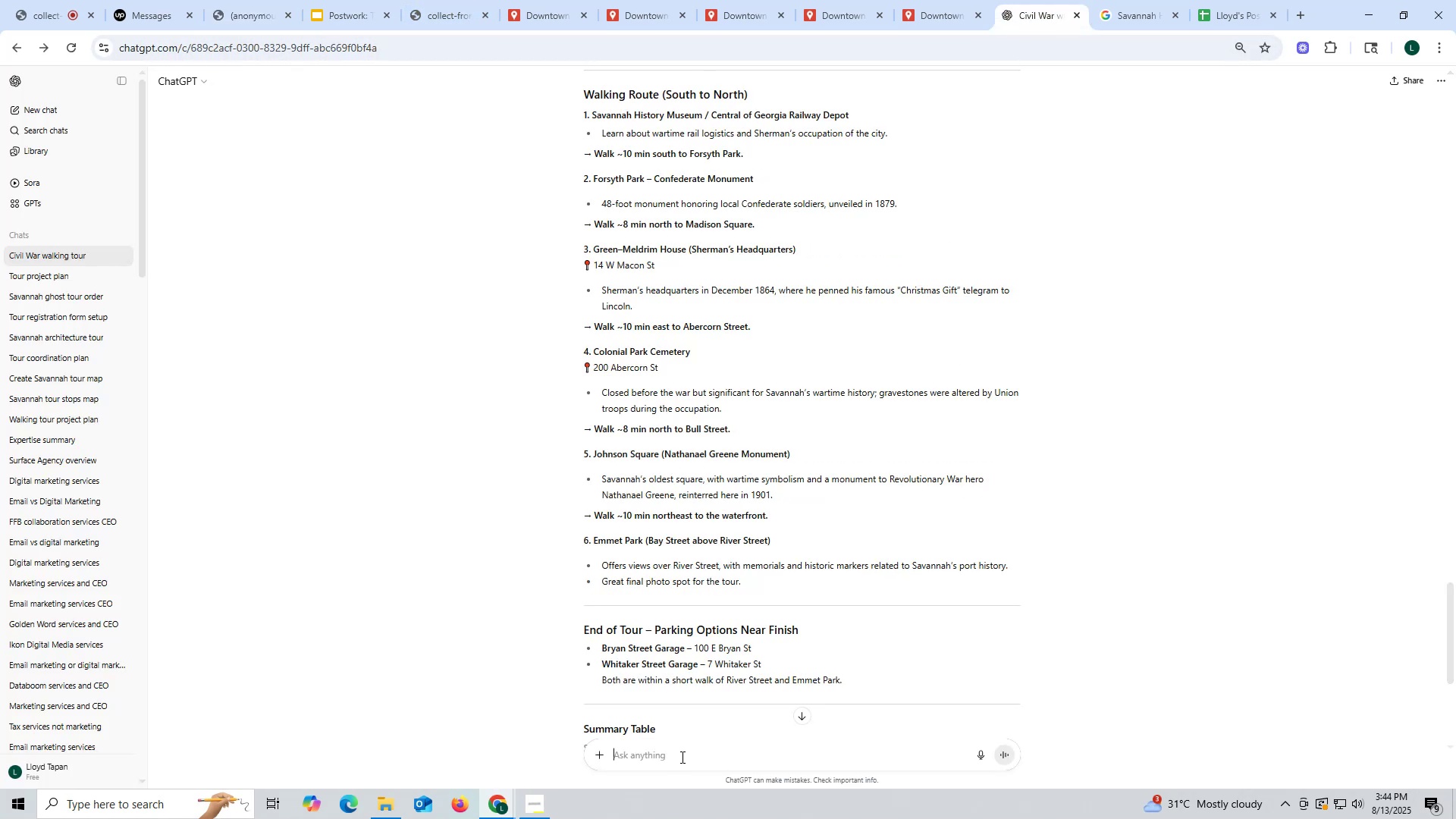 
key(Control+V)
 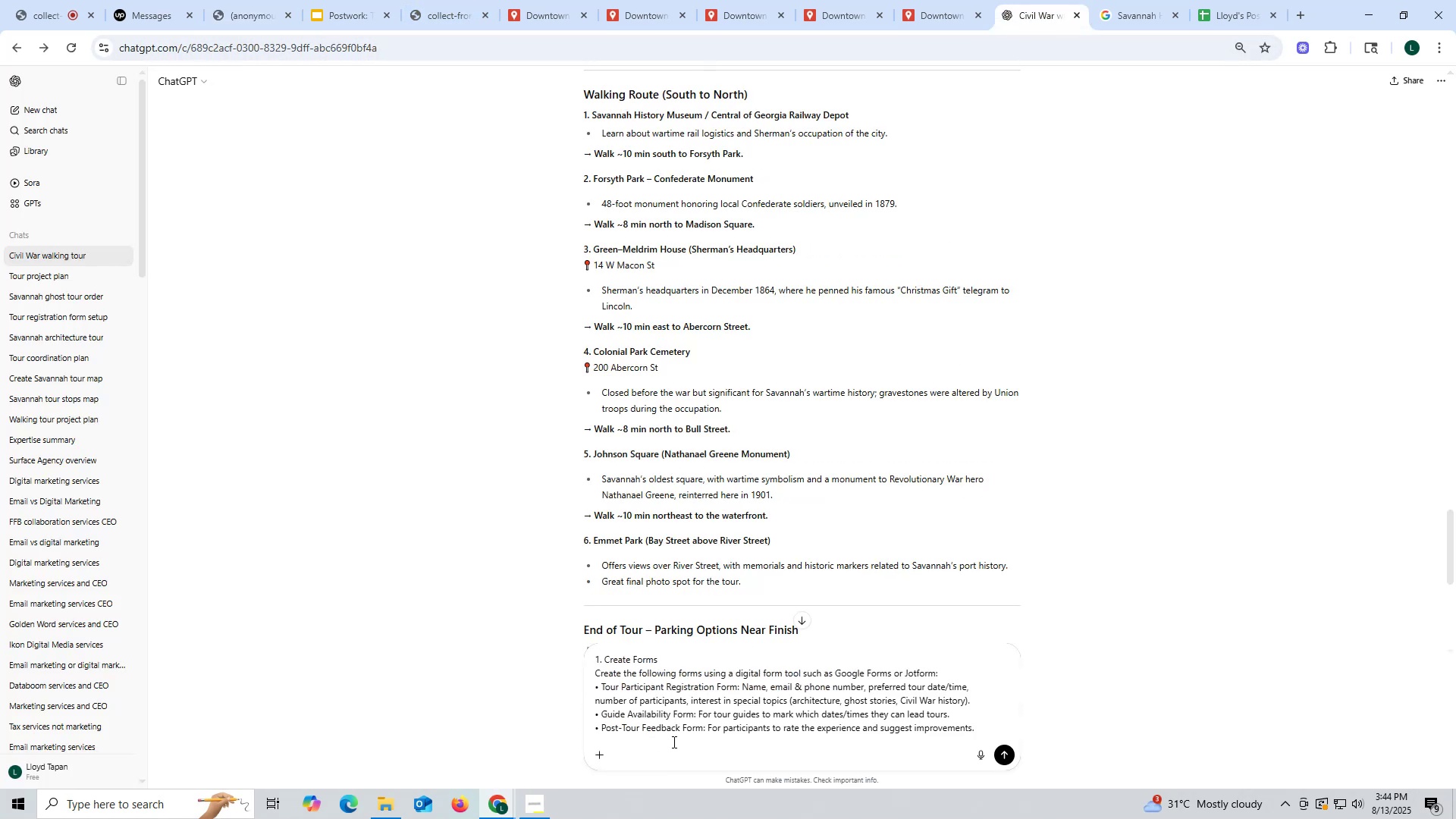 
key(Enter)
 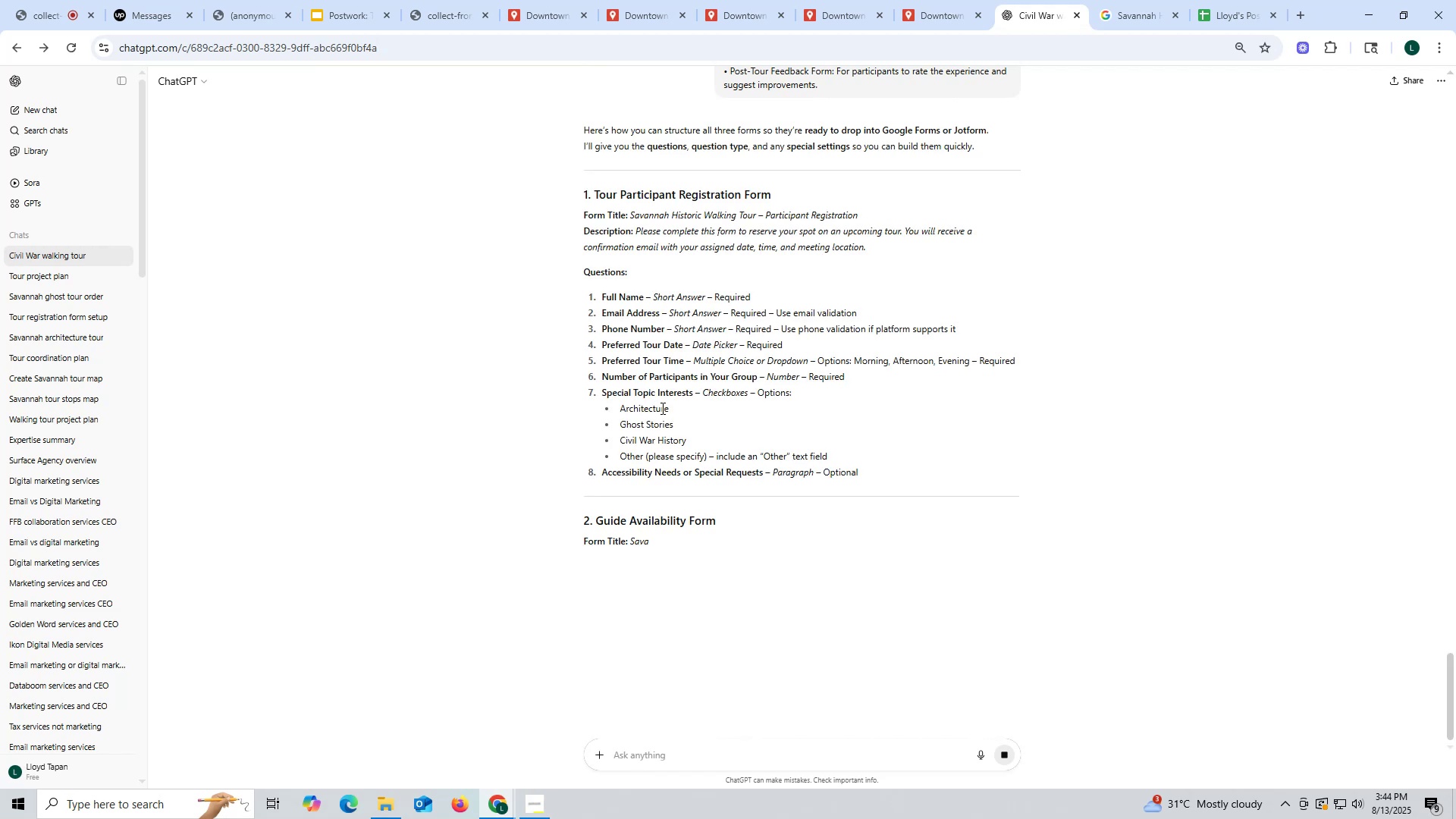 
wait(14.23)
 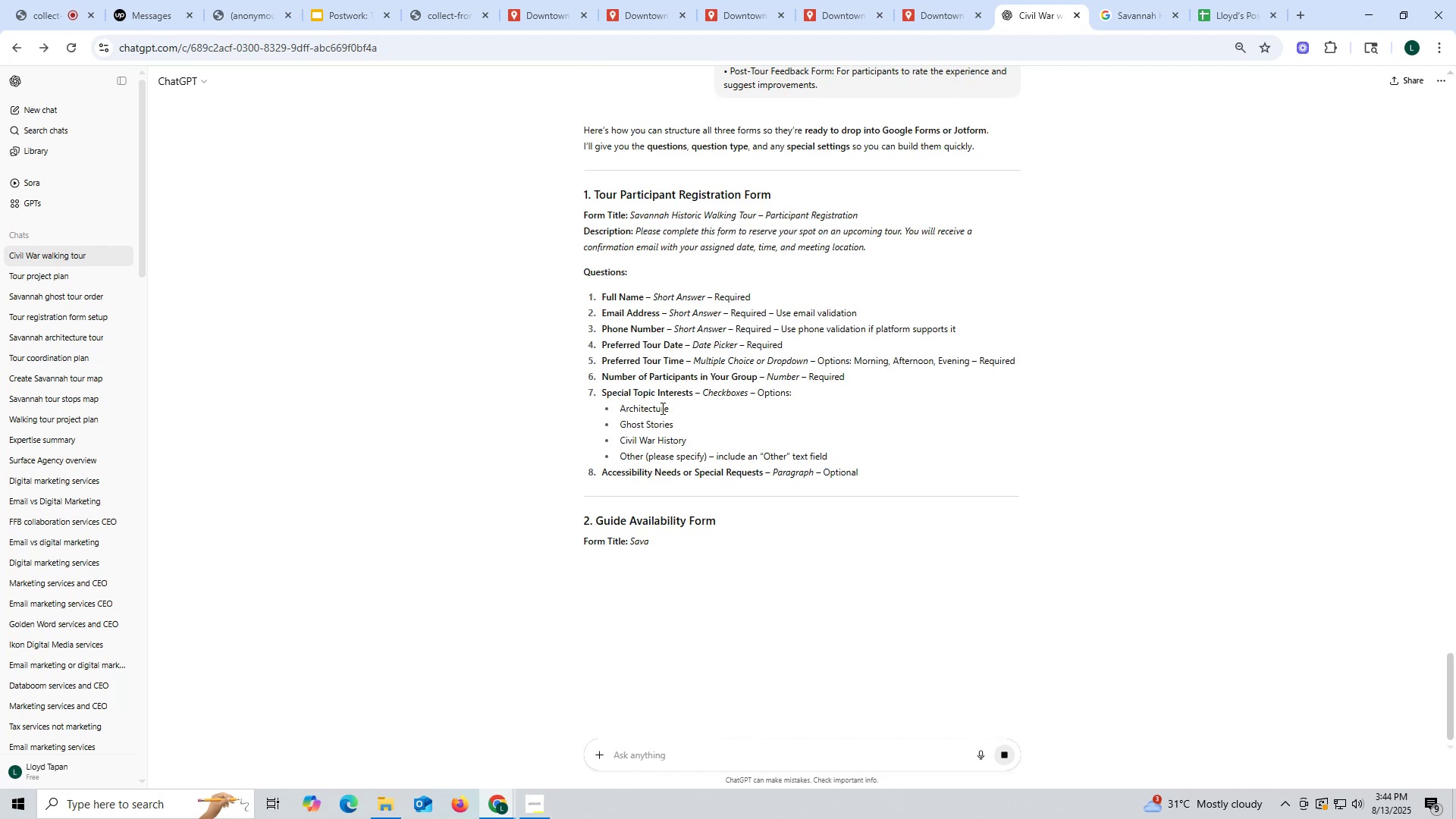 
scroll: coordinate [661, 408], scroll_direction: down, amount: 3.0
 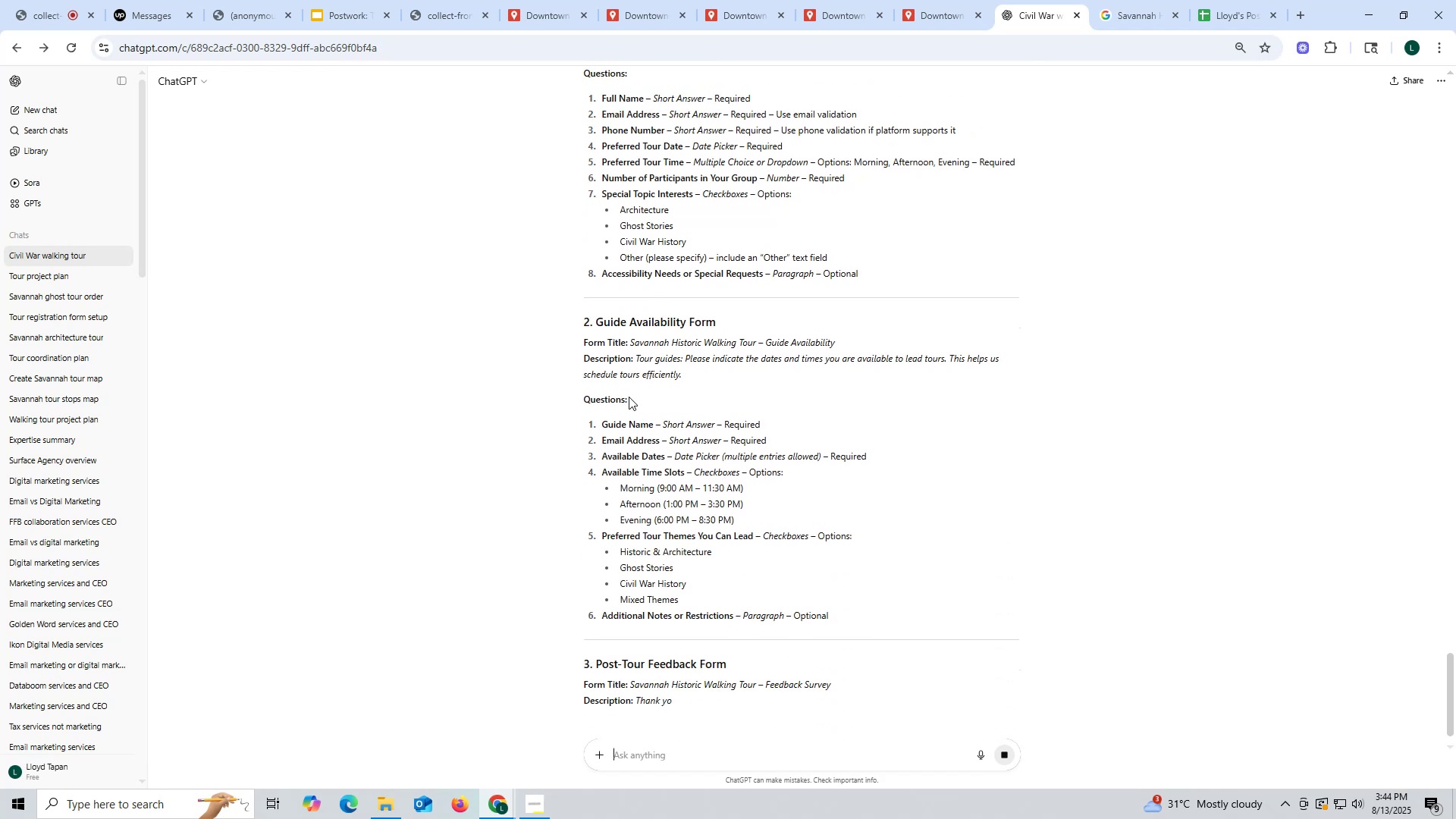 
scroll: coordinate [532, 384], scroll_direction: up, amount: 1.0
 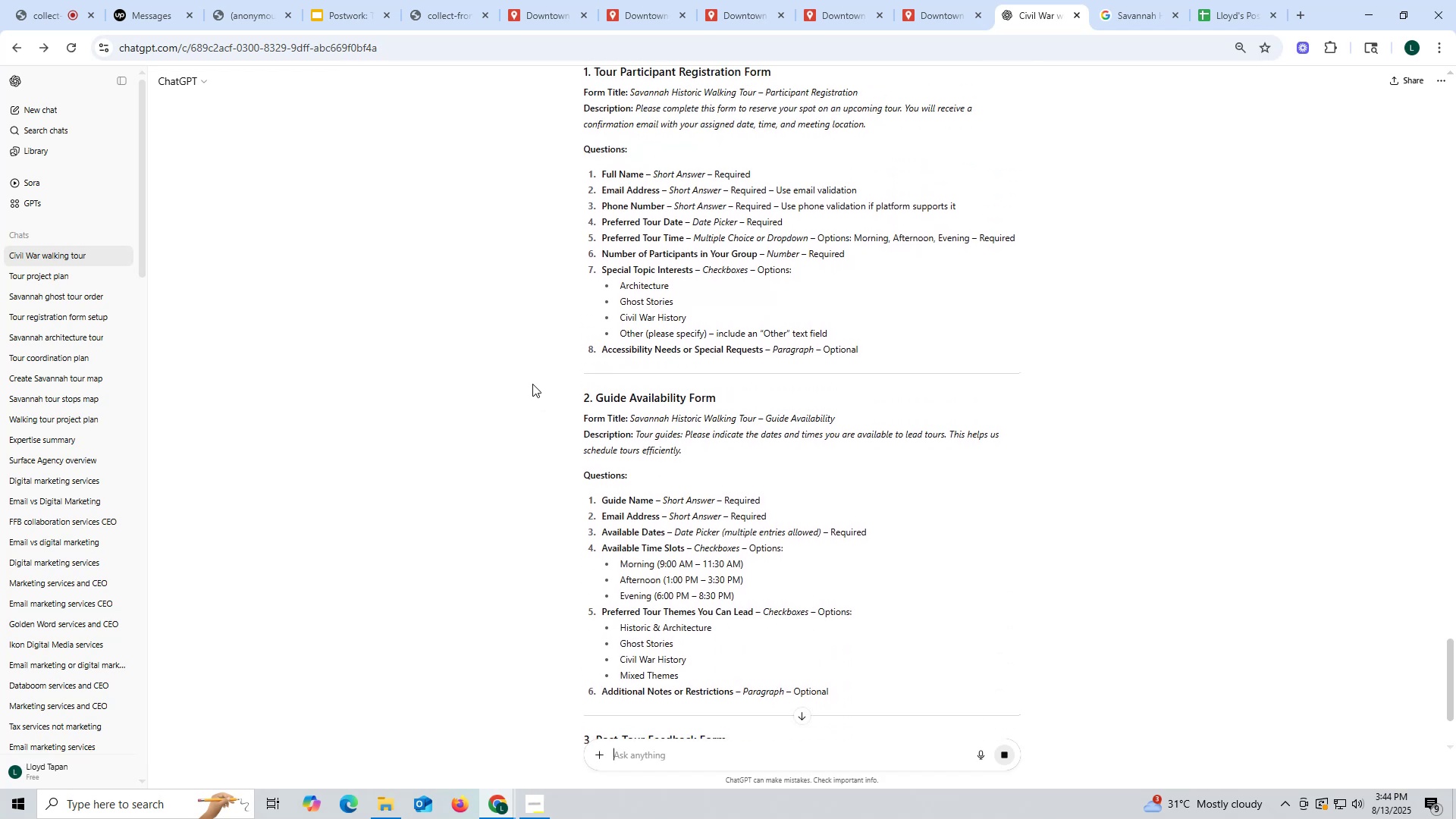 
scroll: coordinate [533, 384], scroll_direction: down, amount: 12.0
 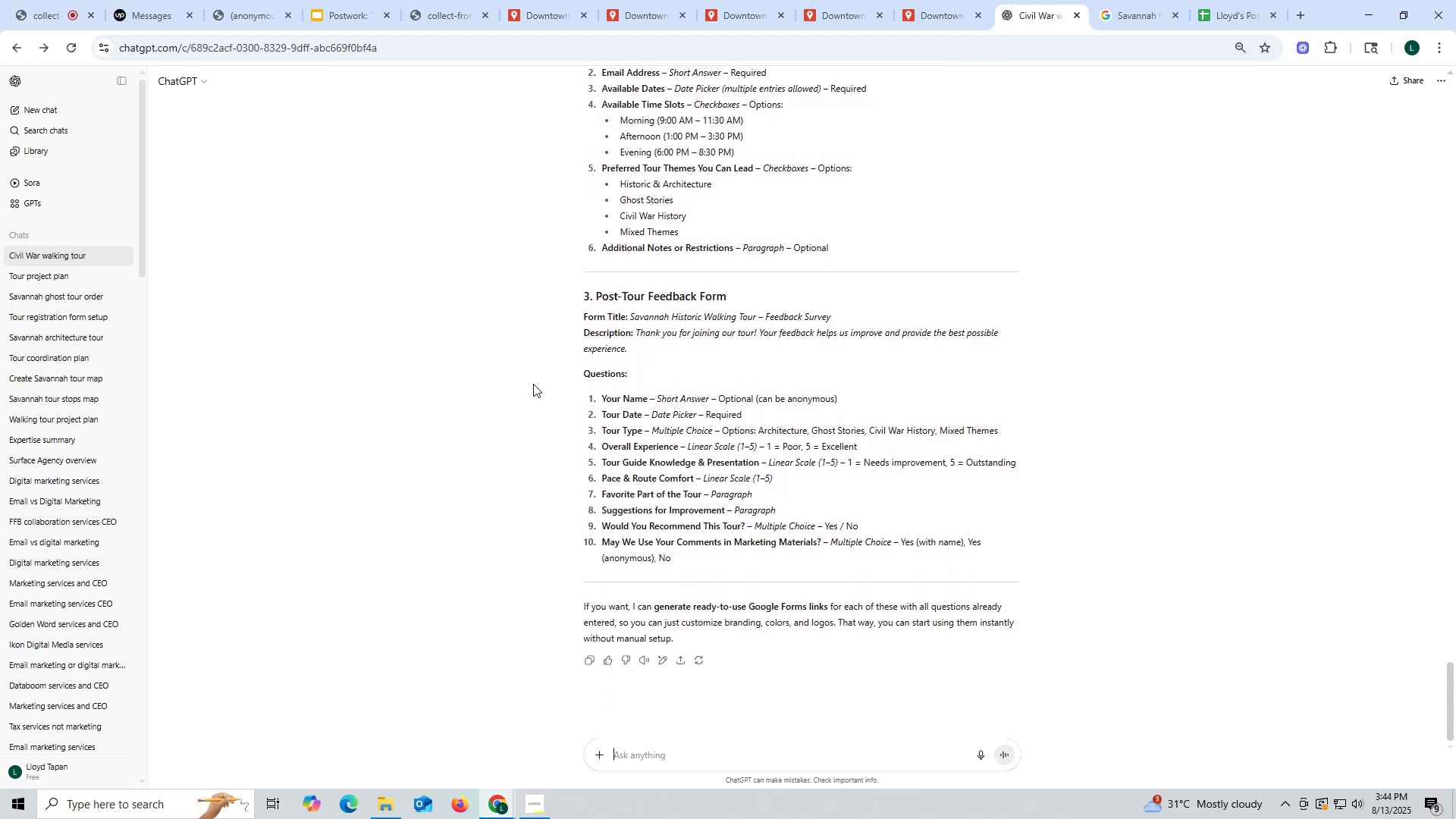 
scroll: coordinate [533, 384], scroll_direction: up, amount: 3.0
 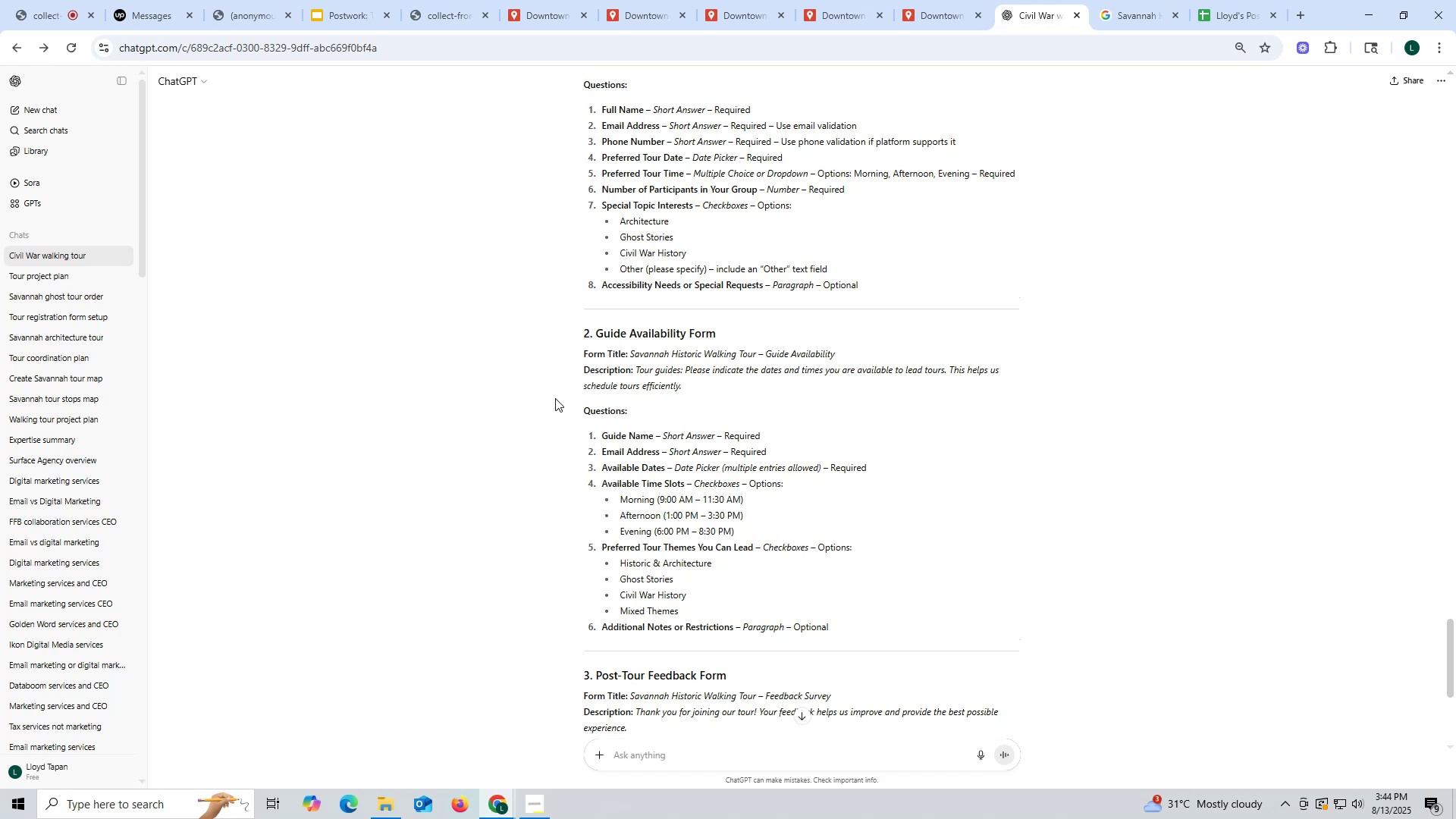 
wait(10.17)
 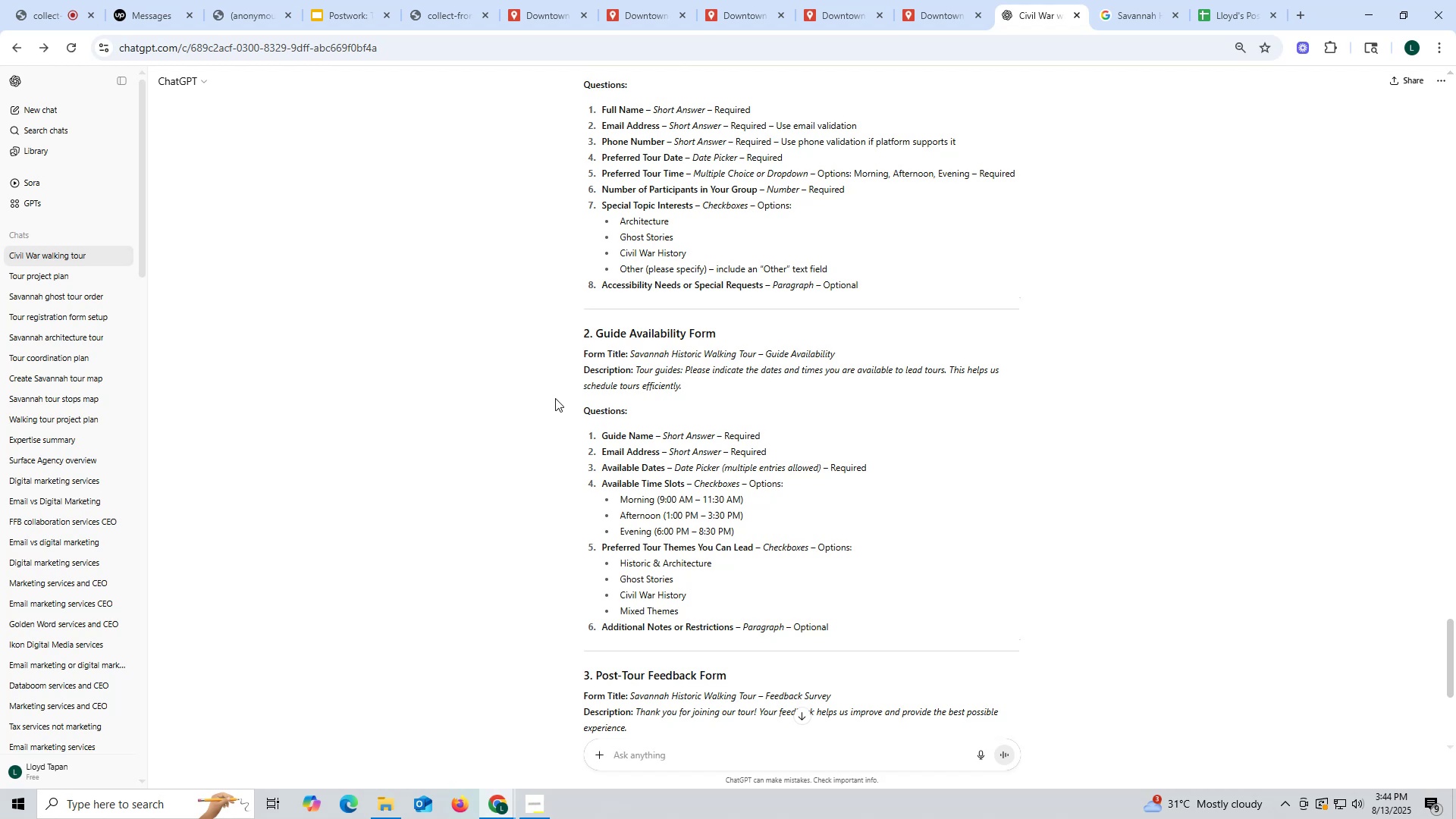 
left_click([34, 18])
 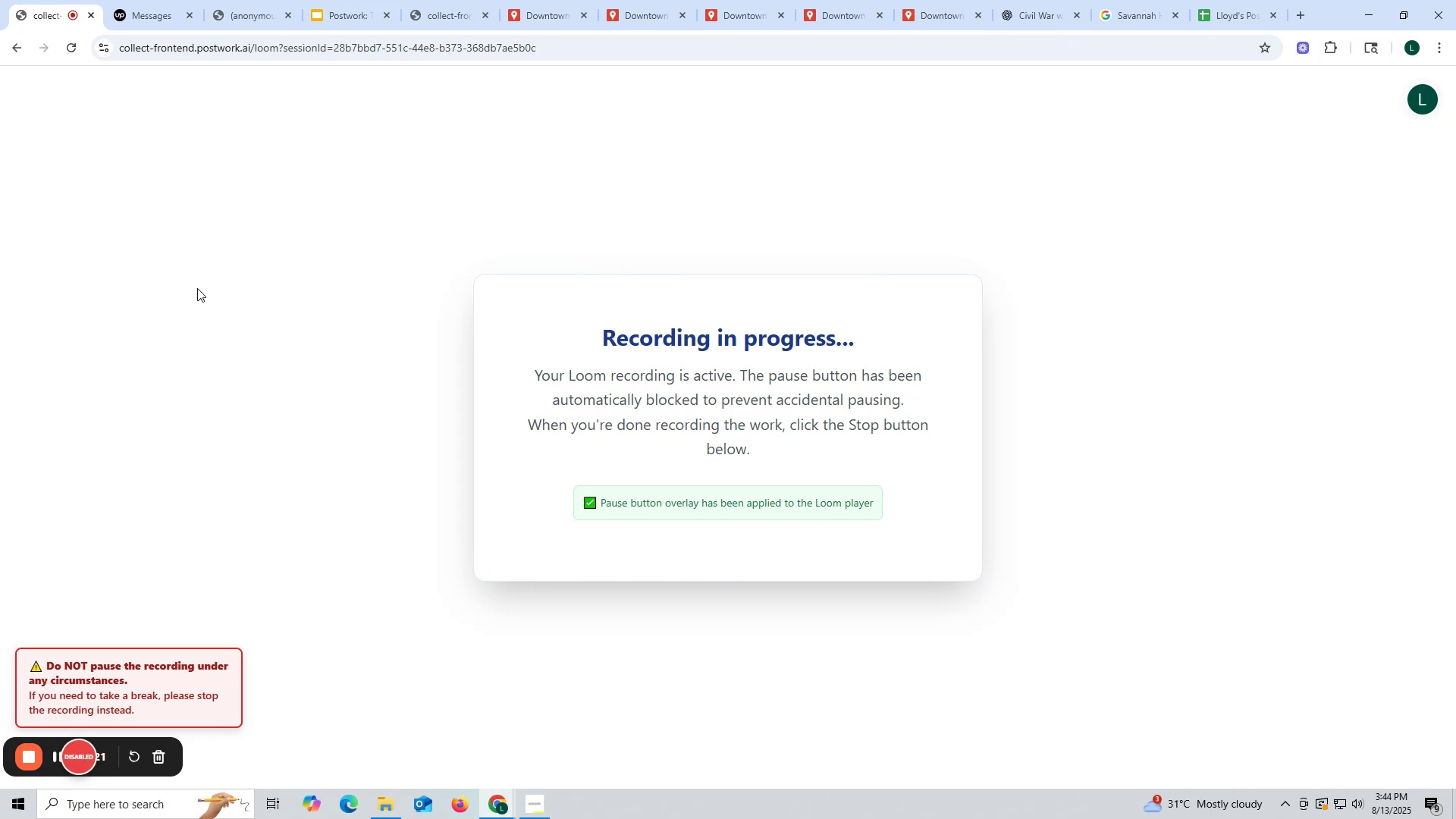 
wait(6.13)
 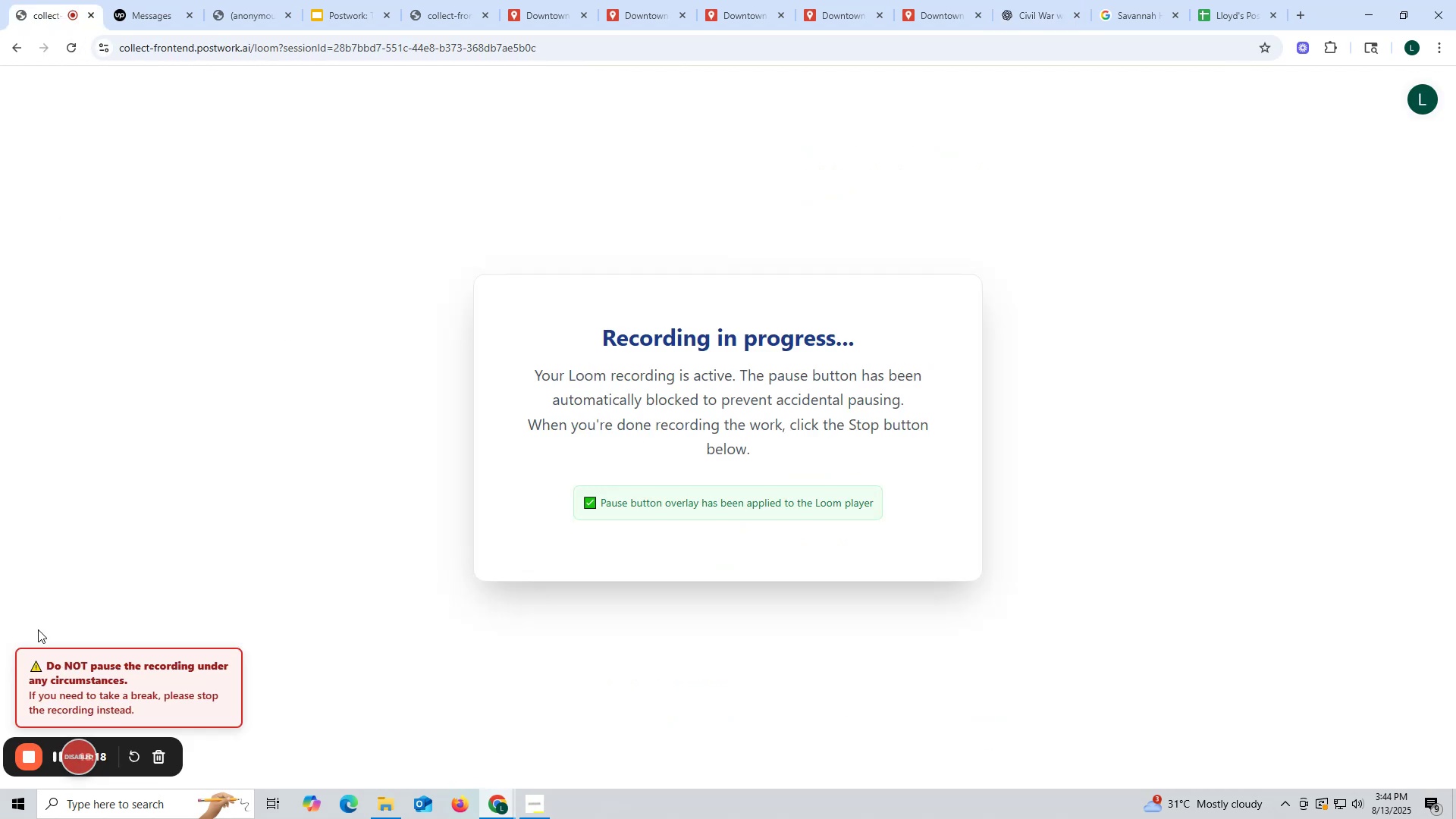 
left_click([443, 14])
 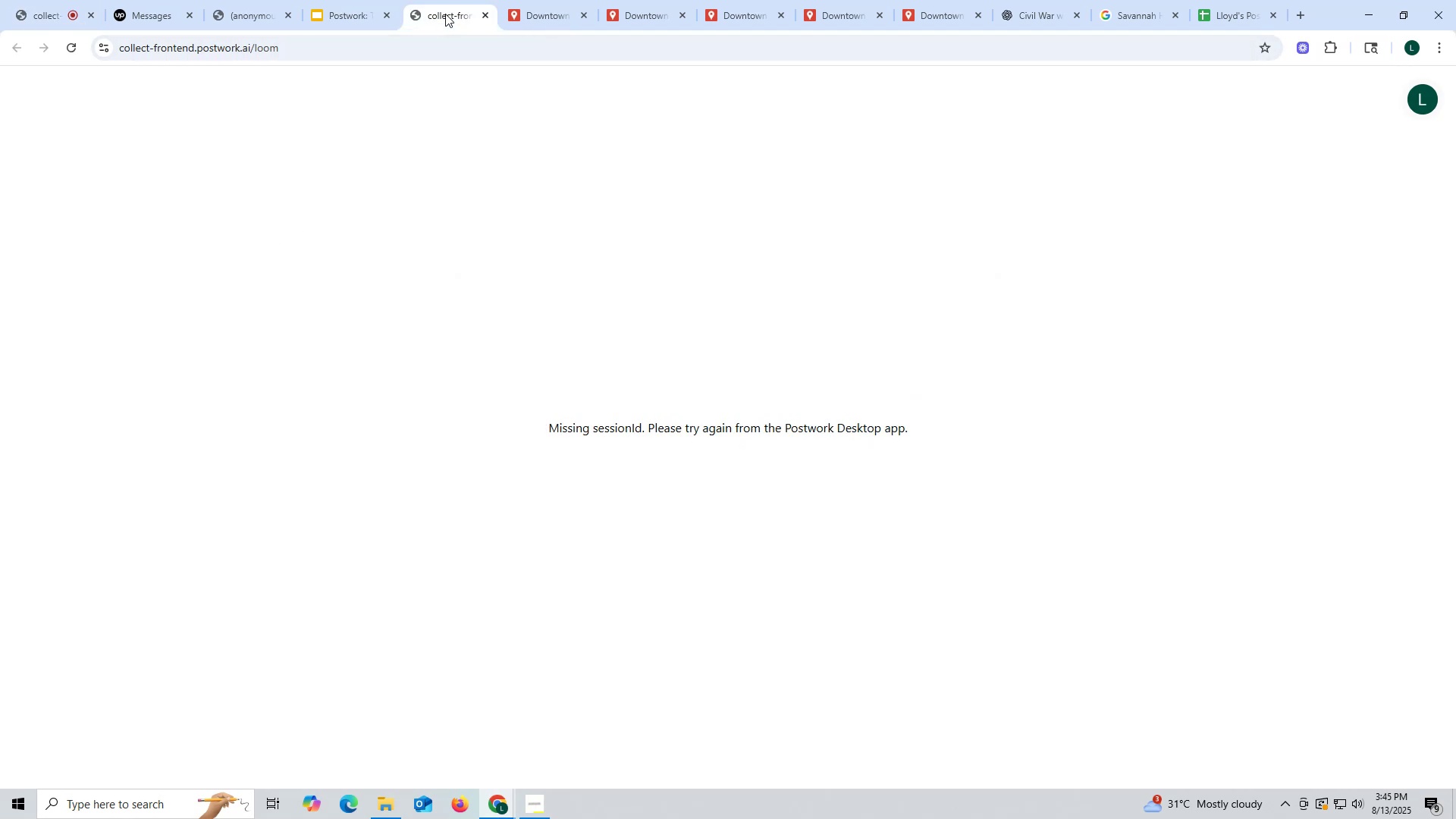 
wait(7.74)
 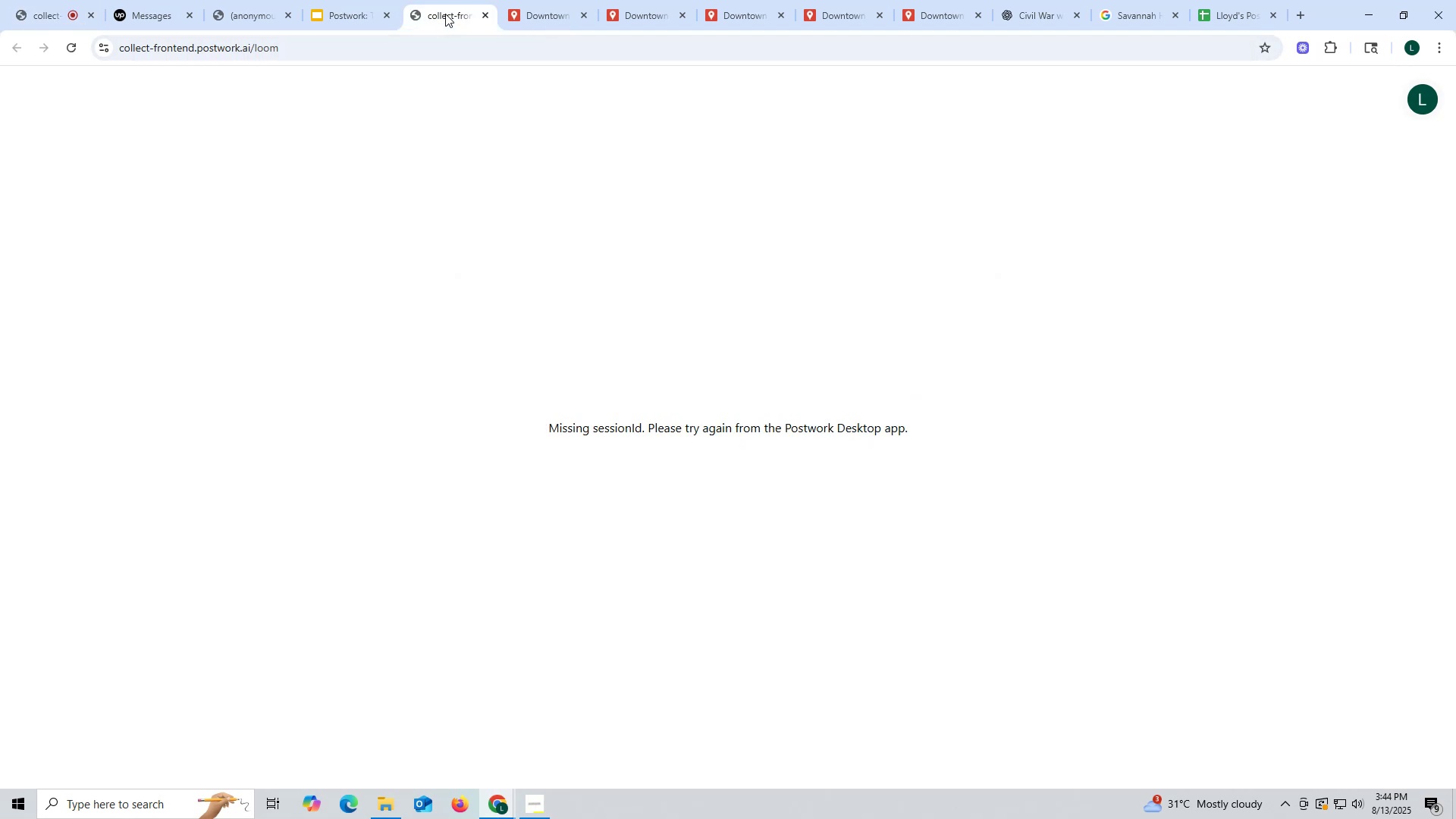 
left_click([530, 20])
 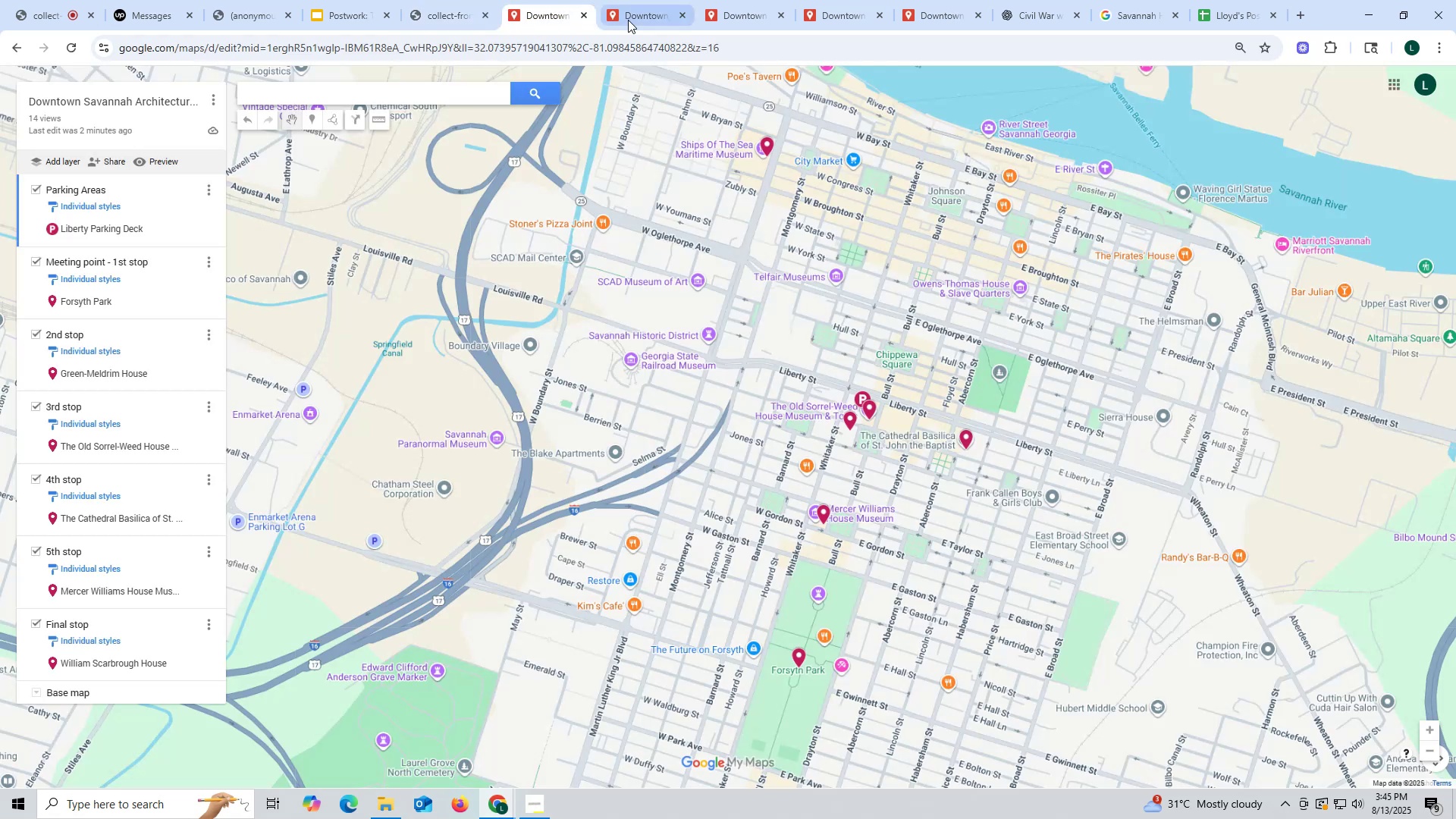 
left_click([639, 18])
 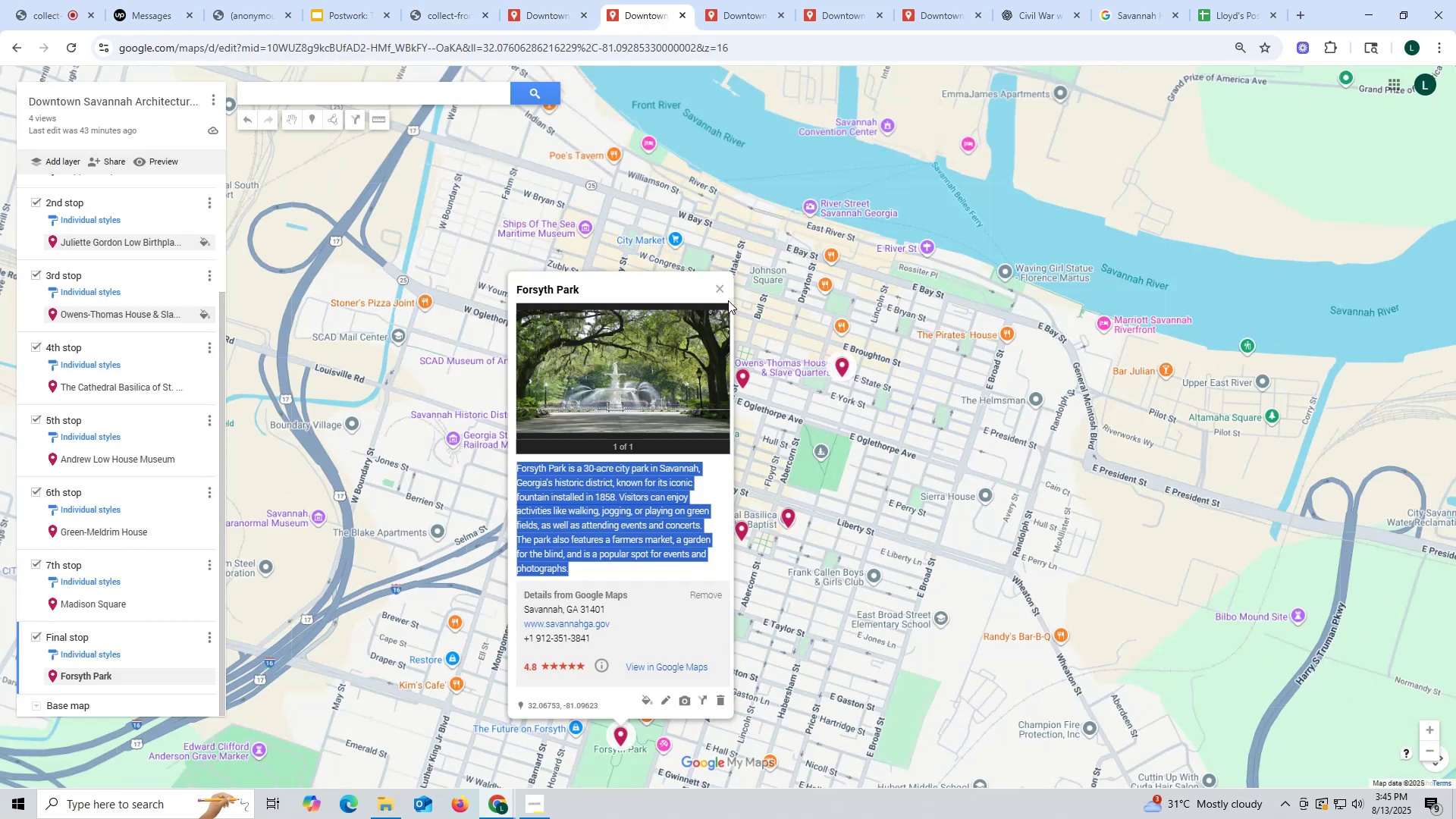 
left_click([724, 293])
 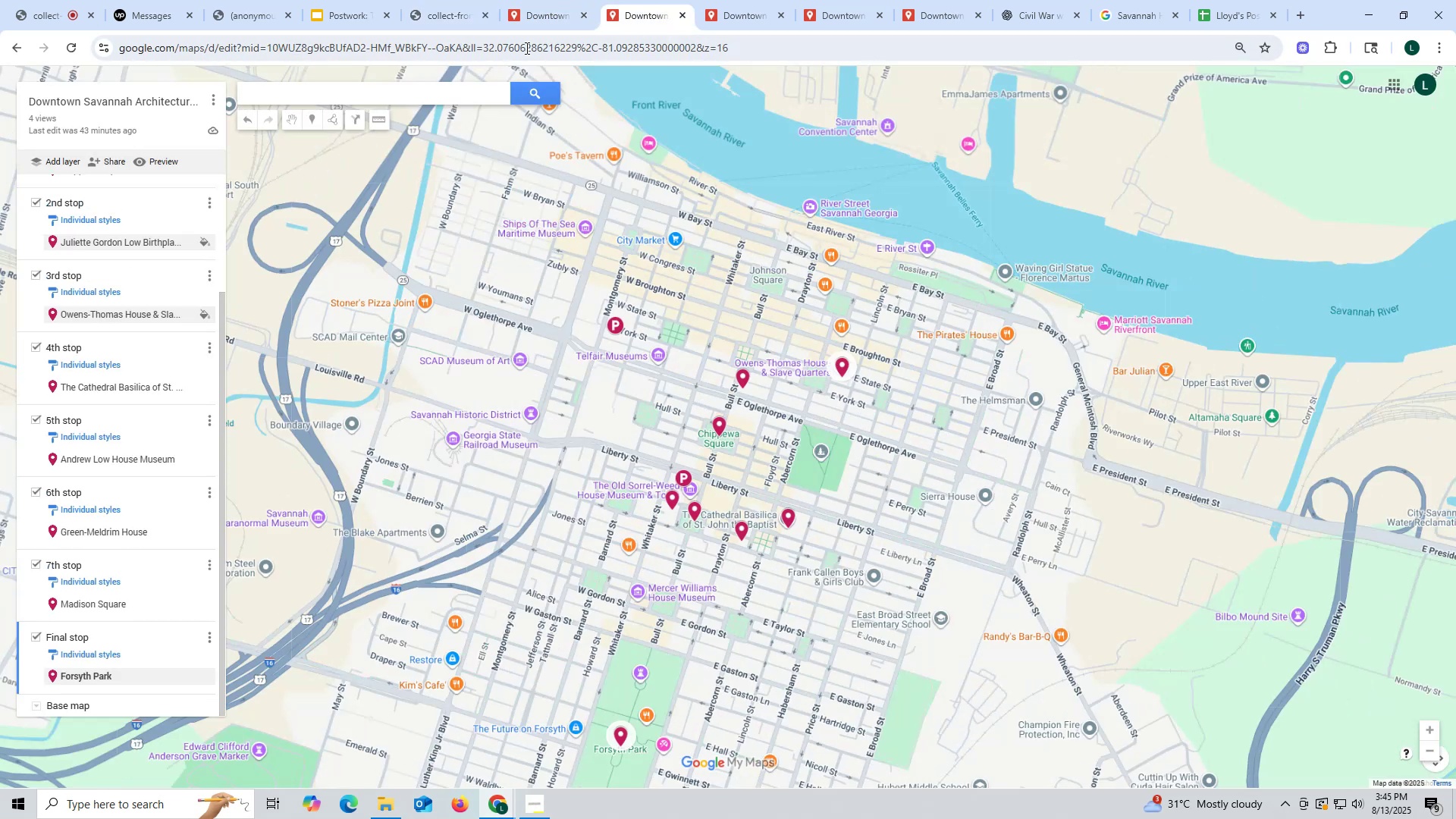 
wait(8.86)
 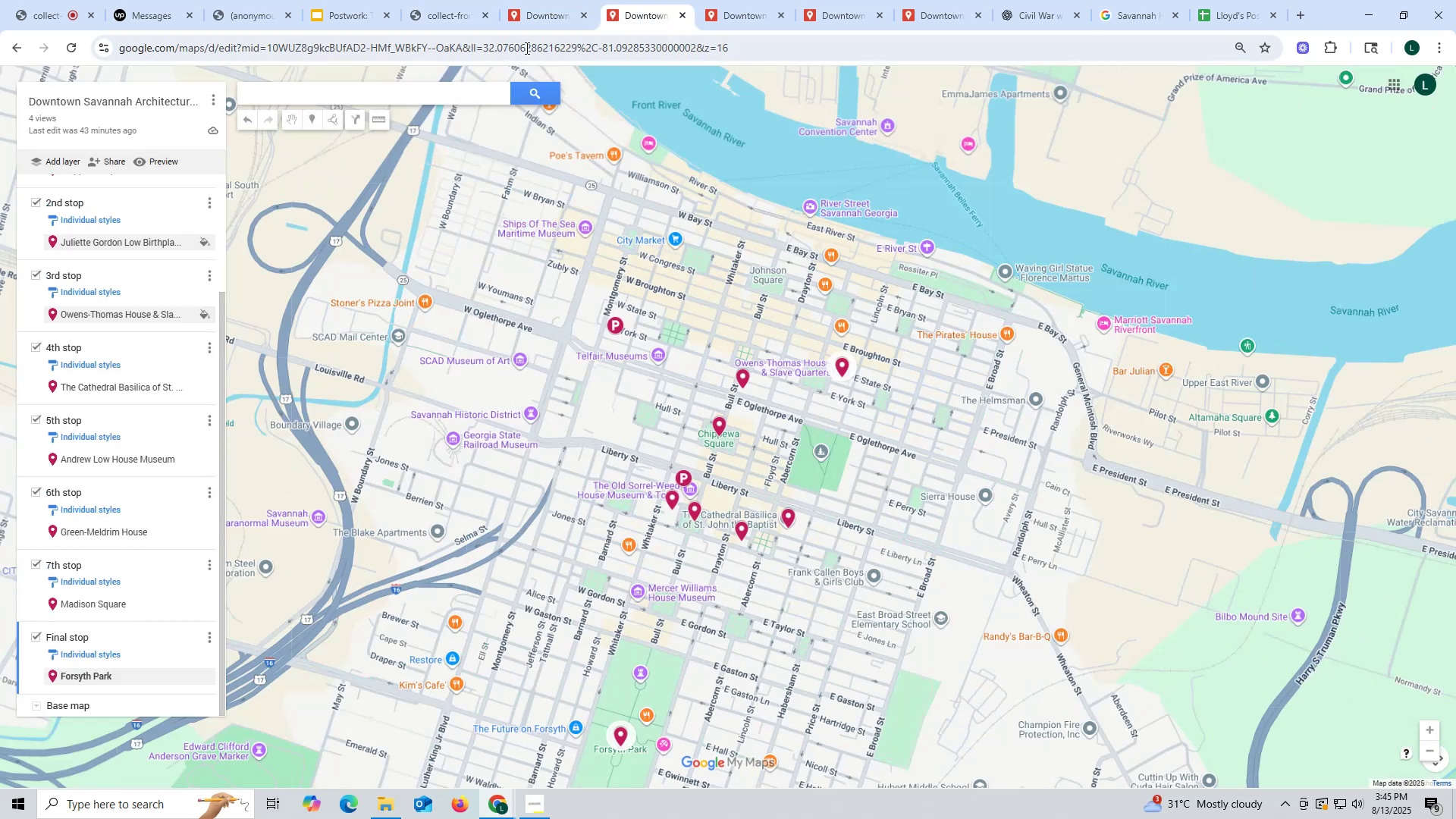 
left_click([381, 807])
 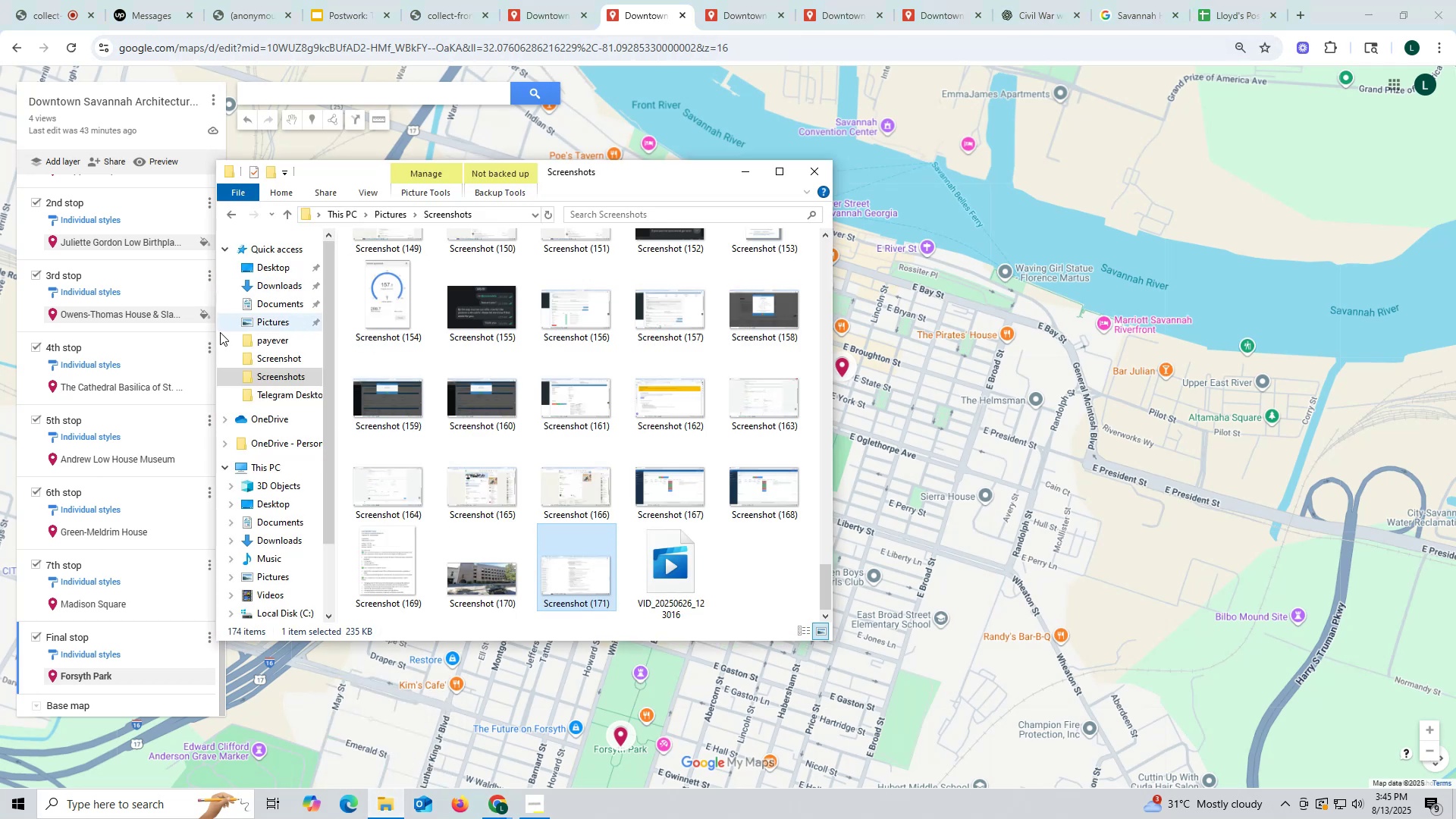 
wait(5.25)
 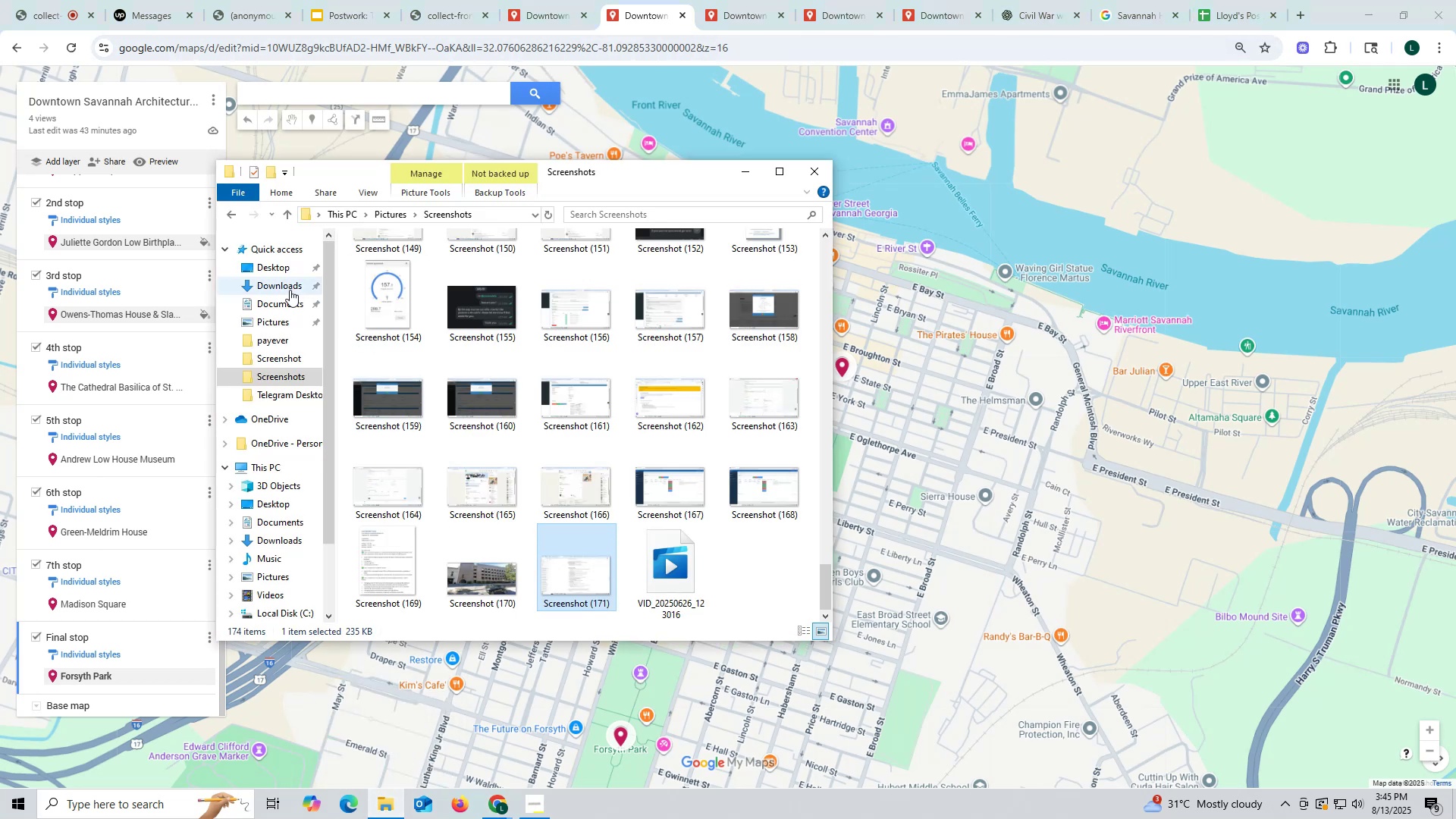 
left_click([283, 272])
 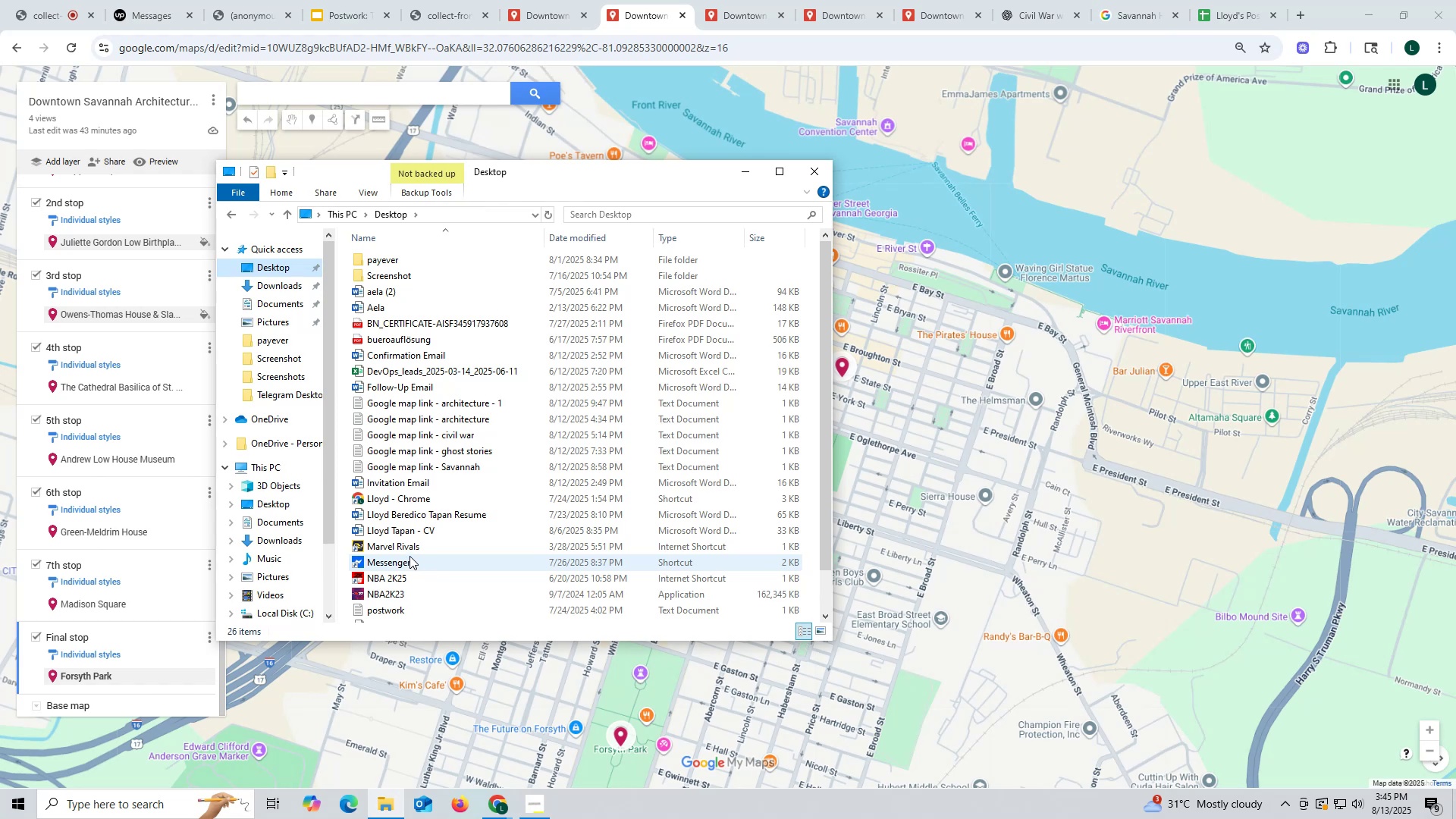 
scroll: coordinate [419, 488], scroll_direction: down, amount: 5.0
 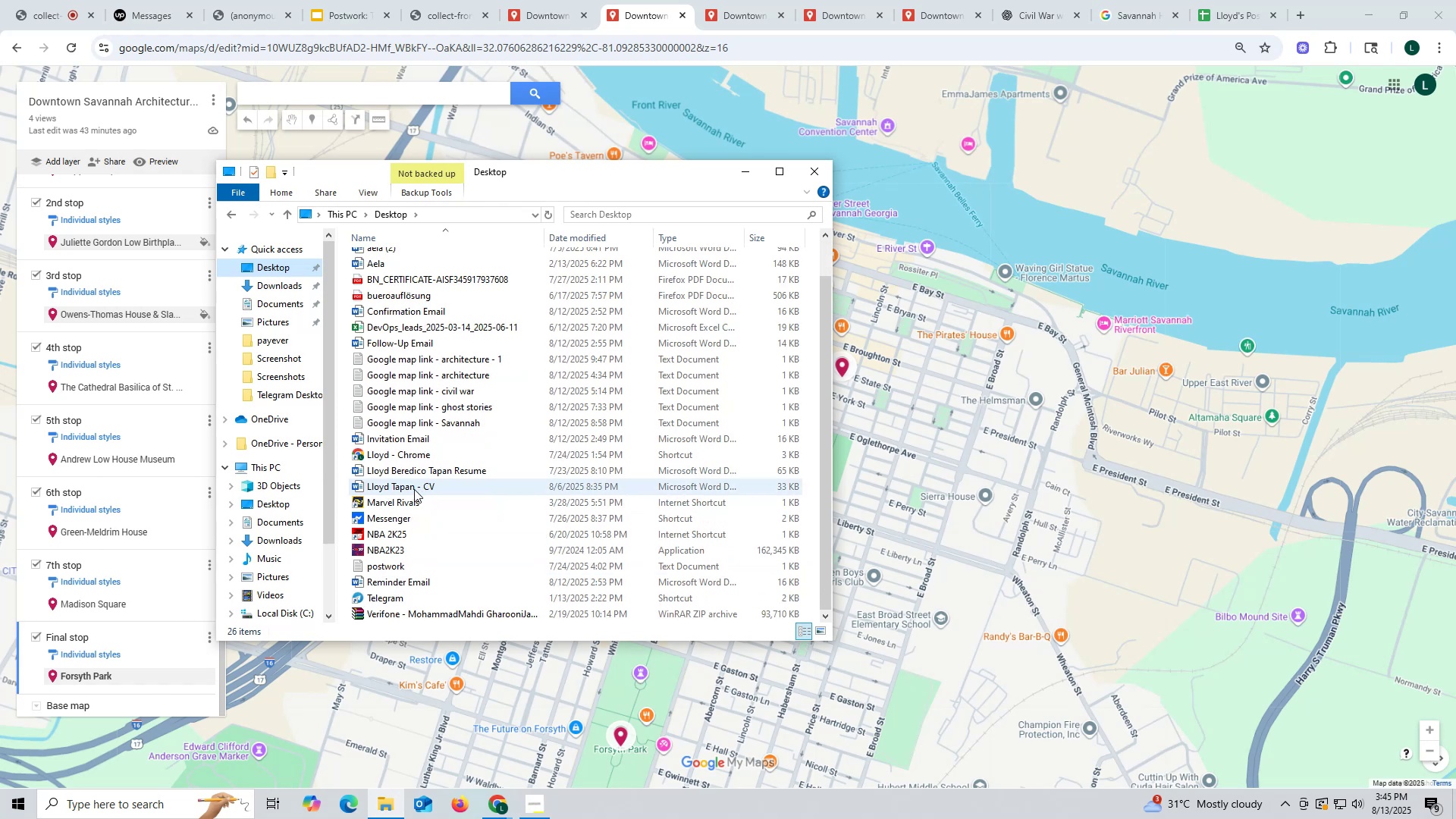 
scroll: coordinate [406, 455], scroll_direction: up, amount: 4.0
 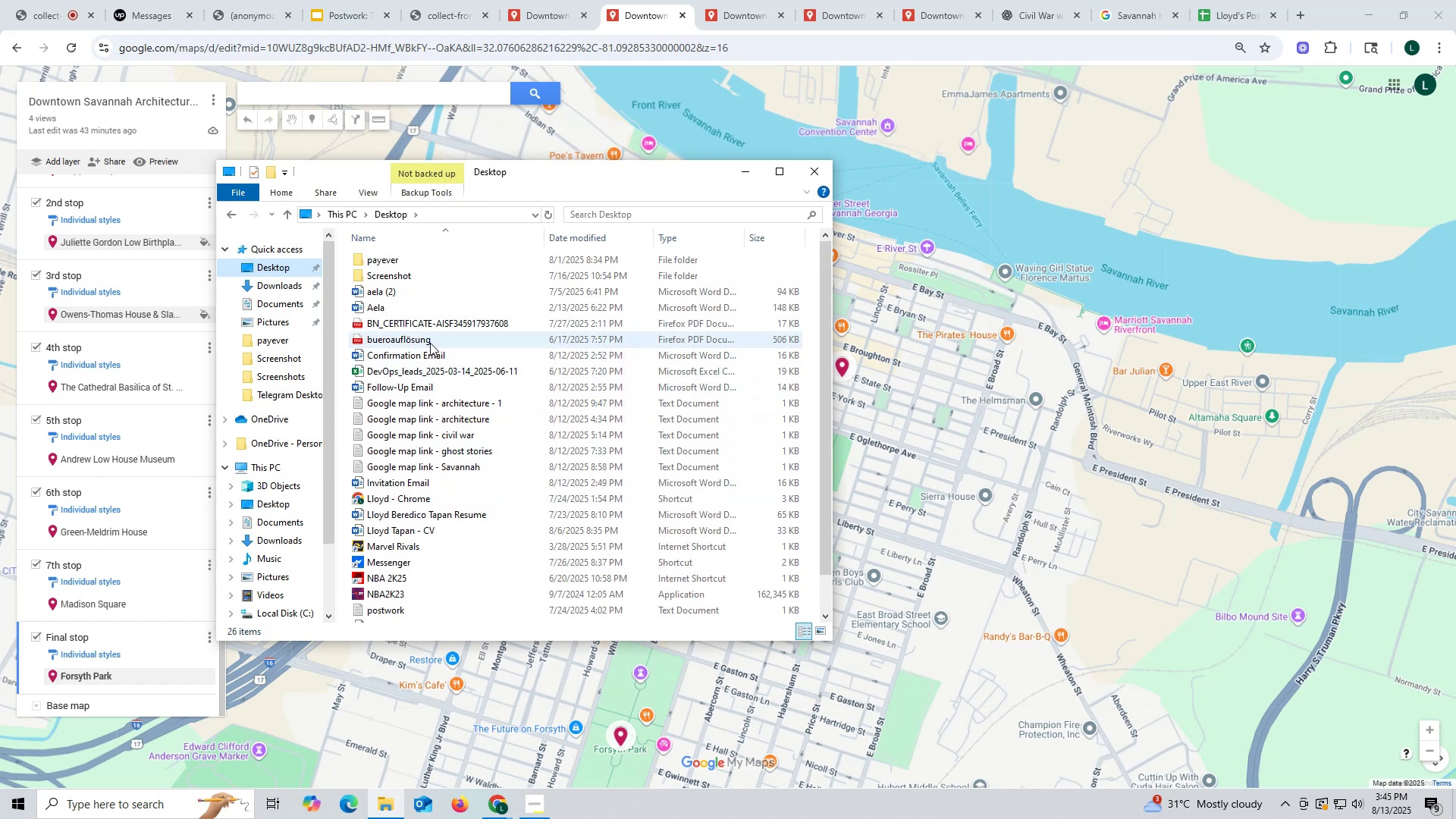 
wait(5.87)
 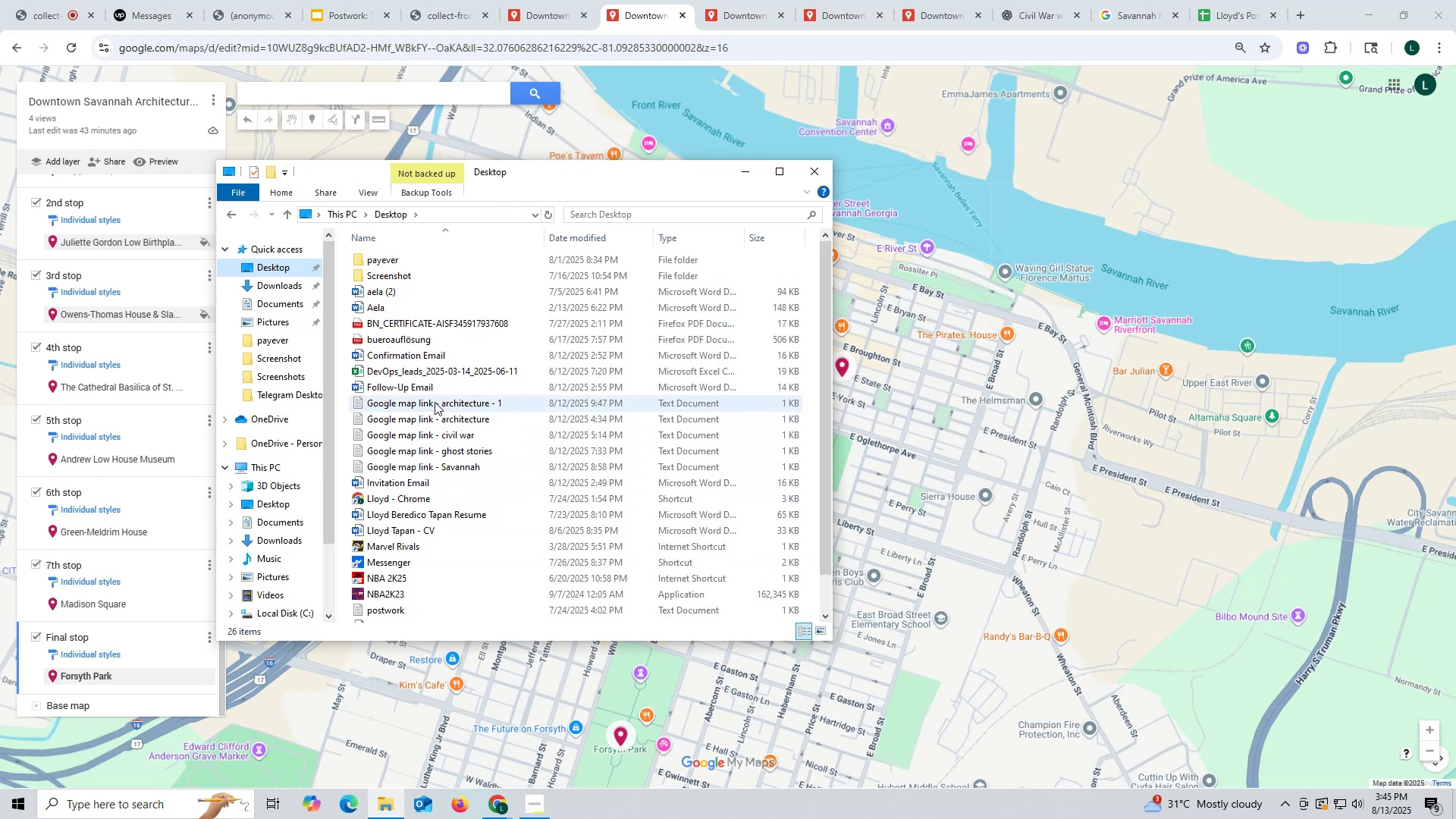 
double_click([403, 484])
 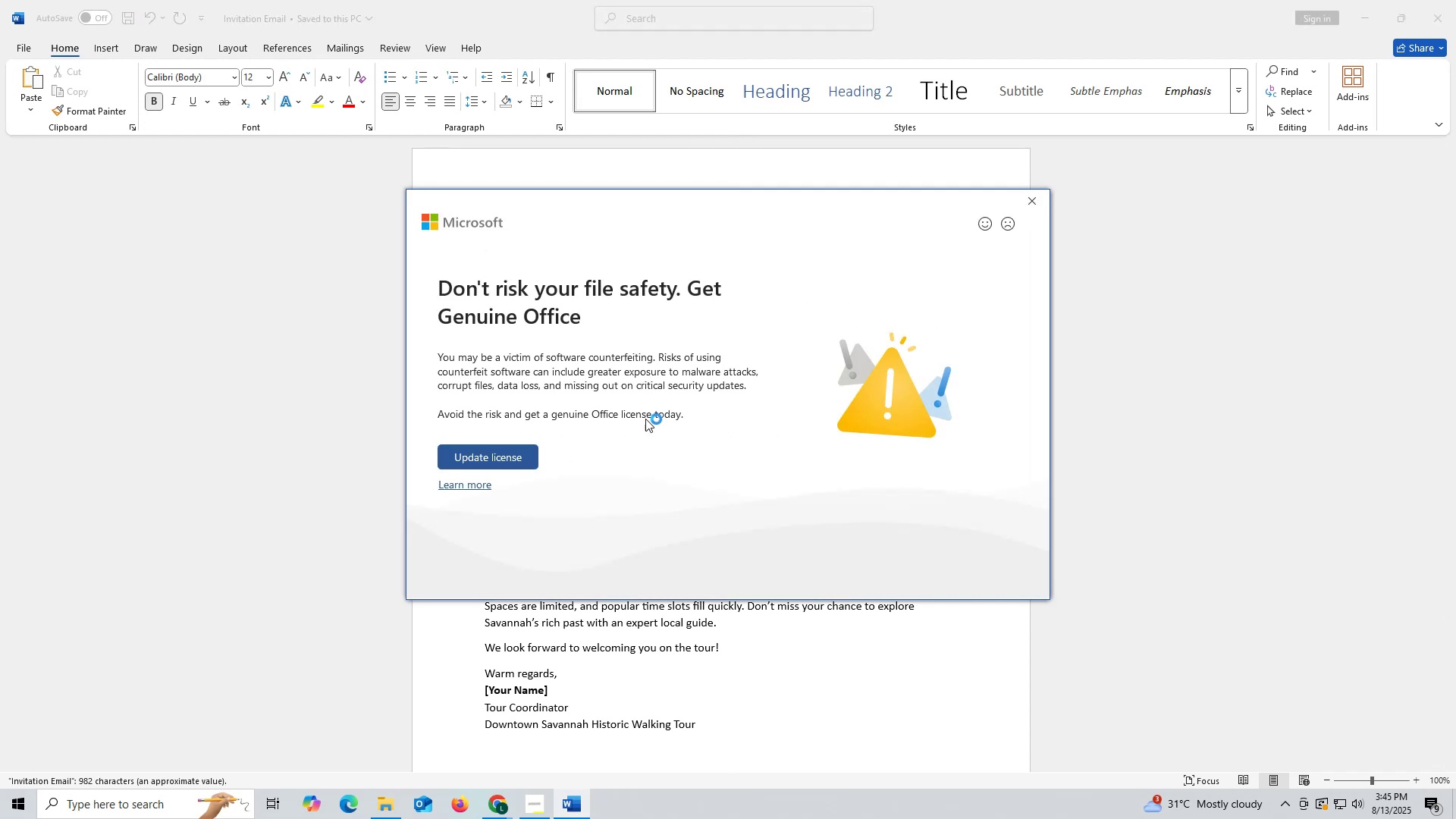 
left_click([1033, 199])
 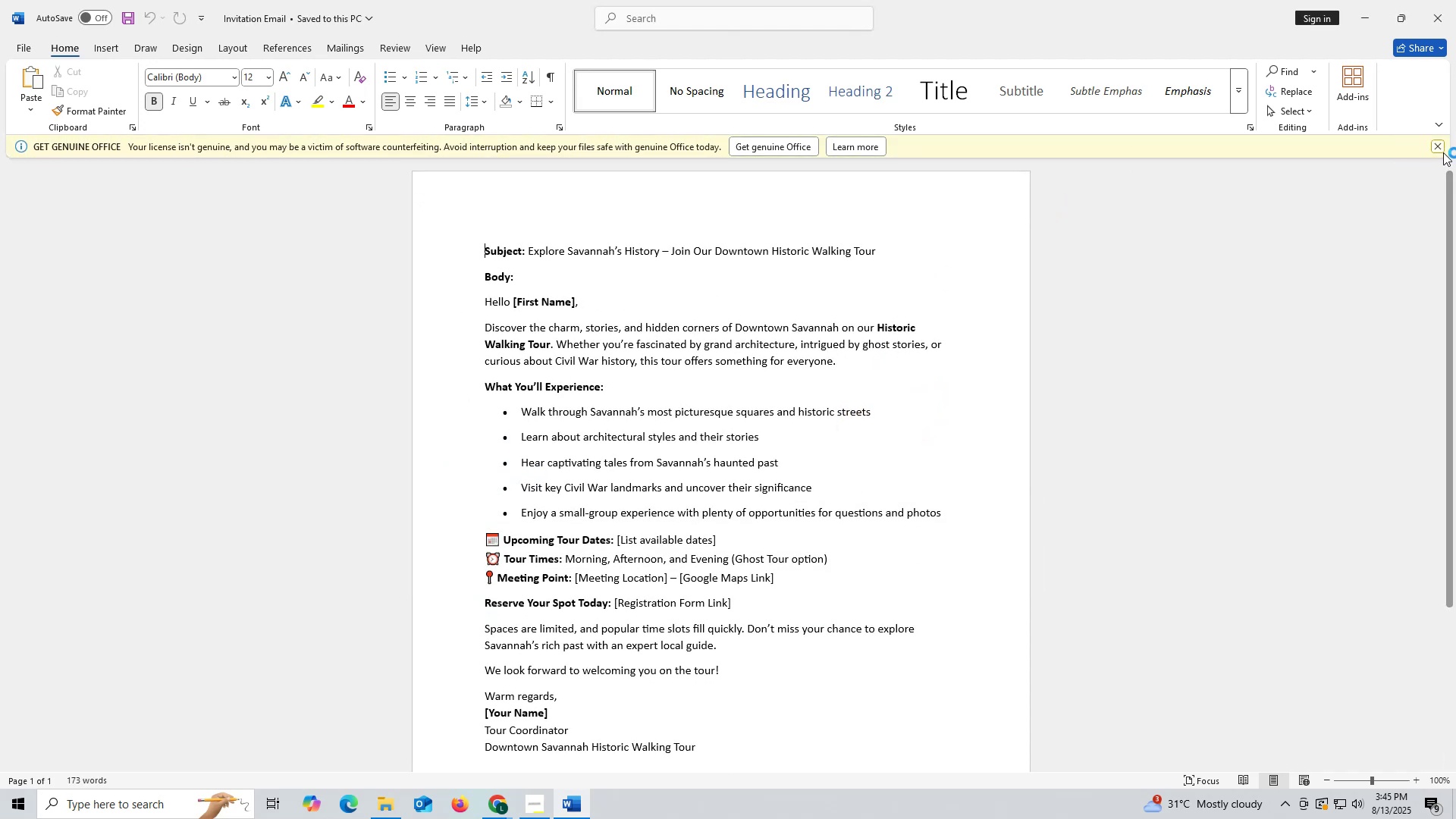 
left_click([1438, 146])
 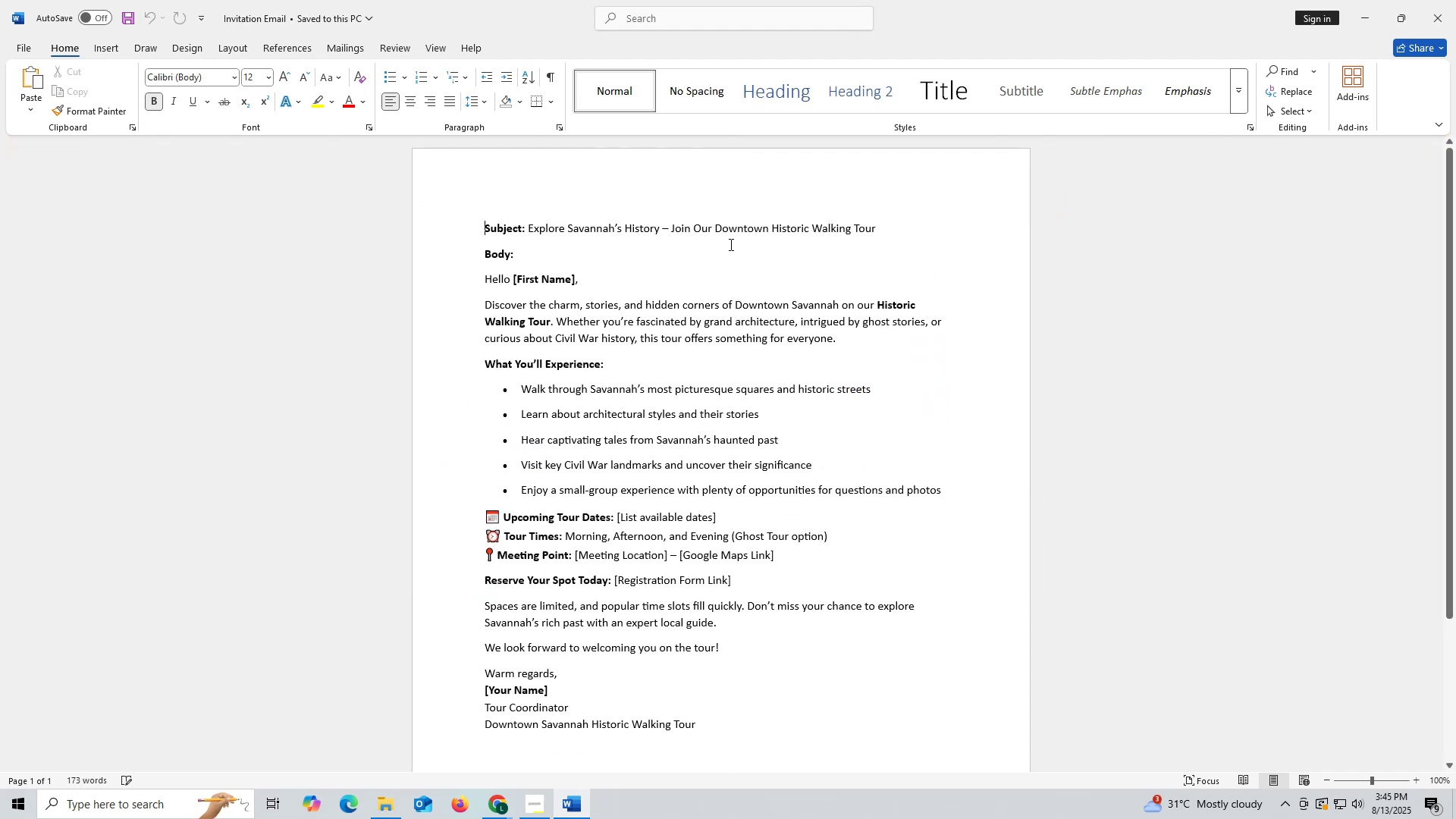 
left_click([533, 278])
 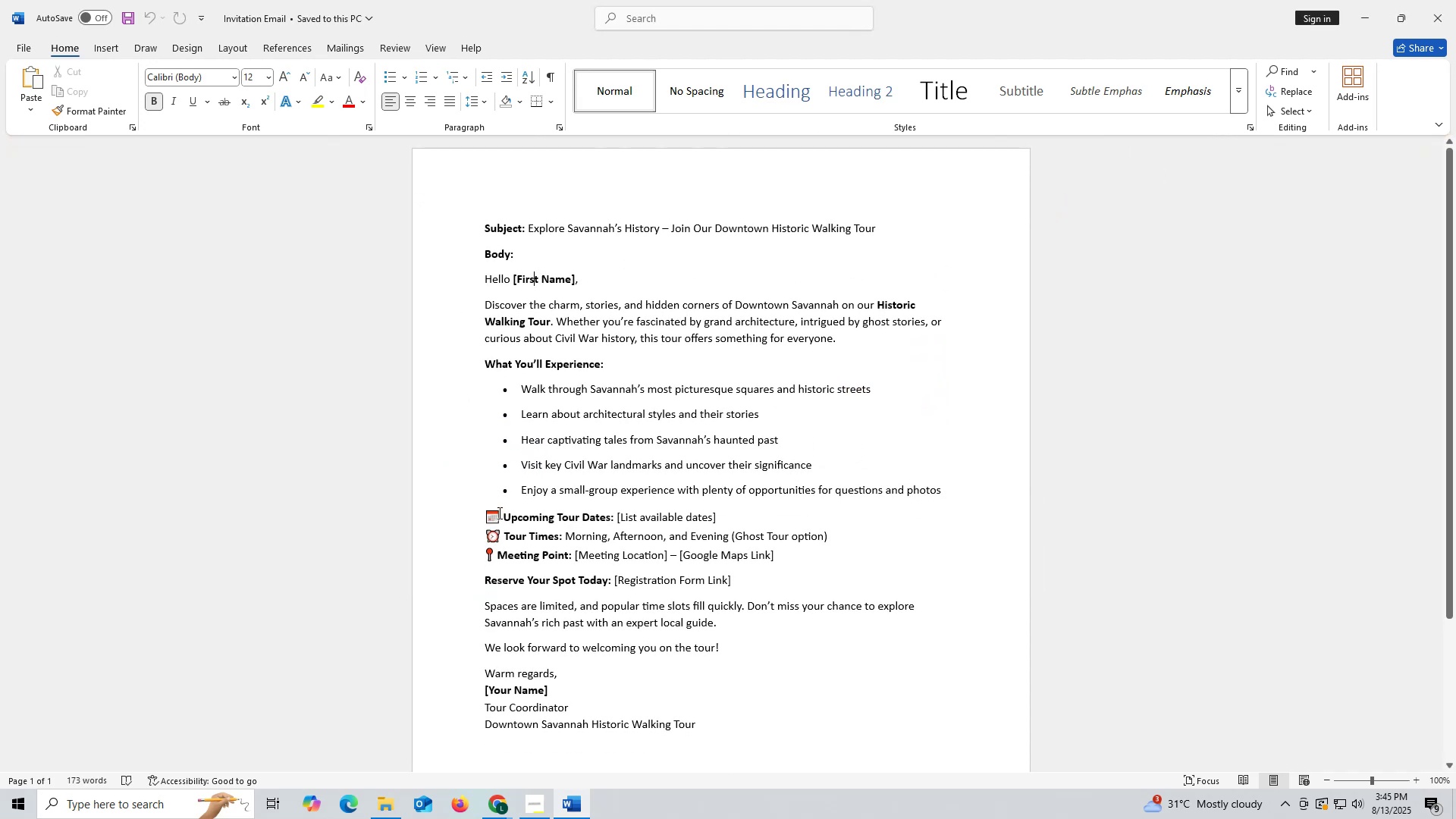 
double_click([494, 514])
 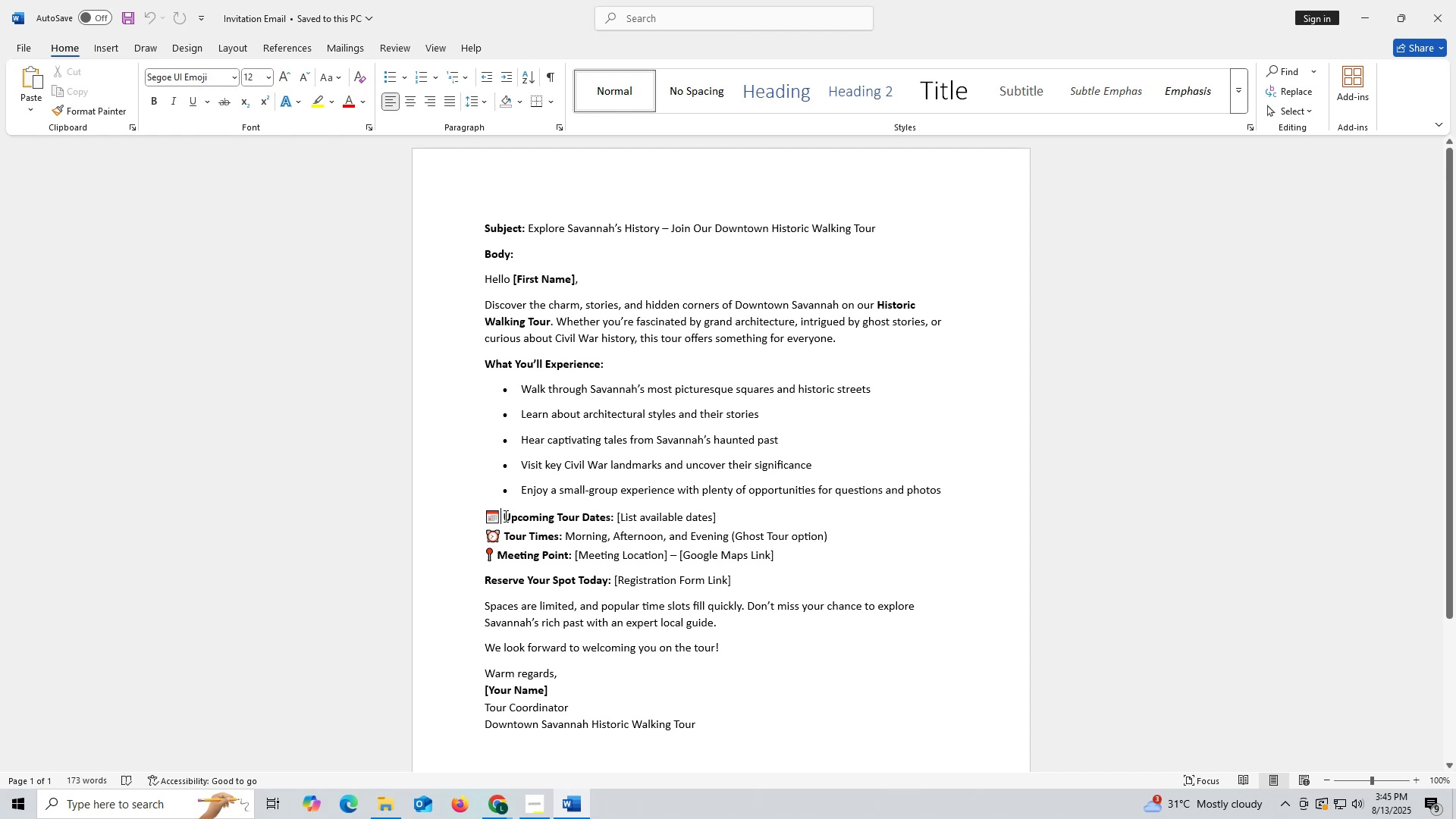 
left_click([500, 513])
 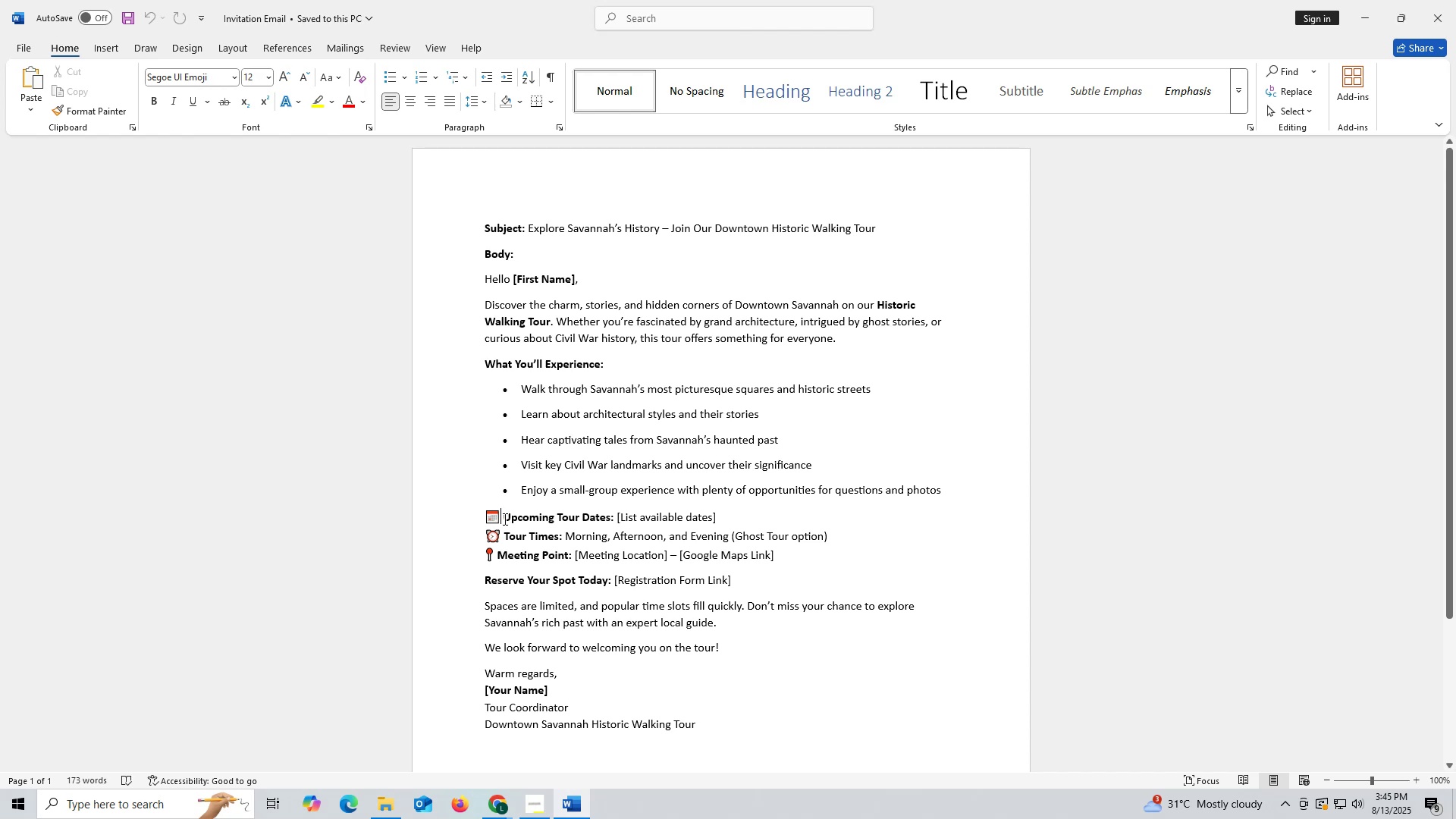 
key(Backspace)
 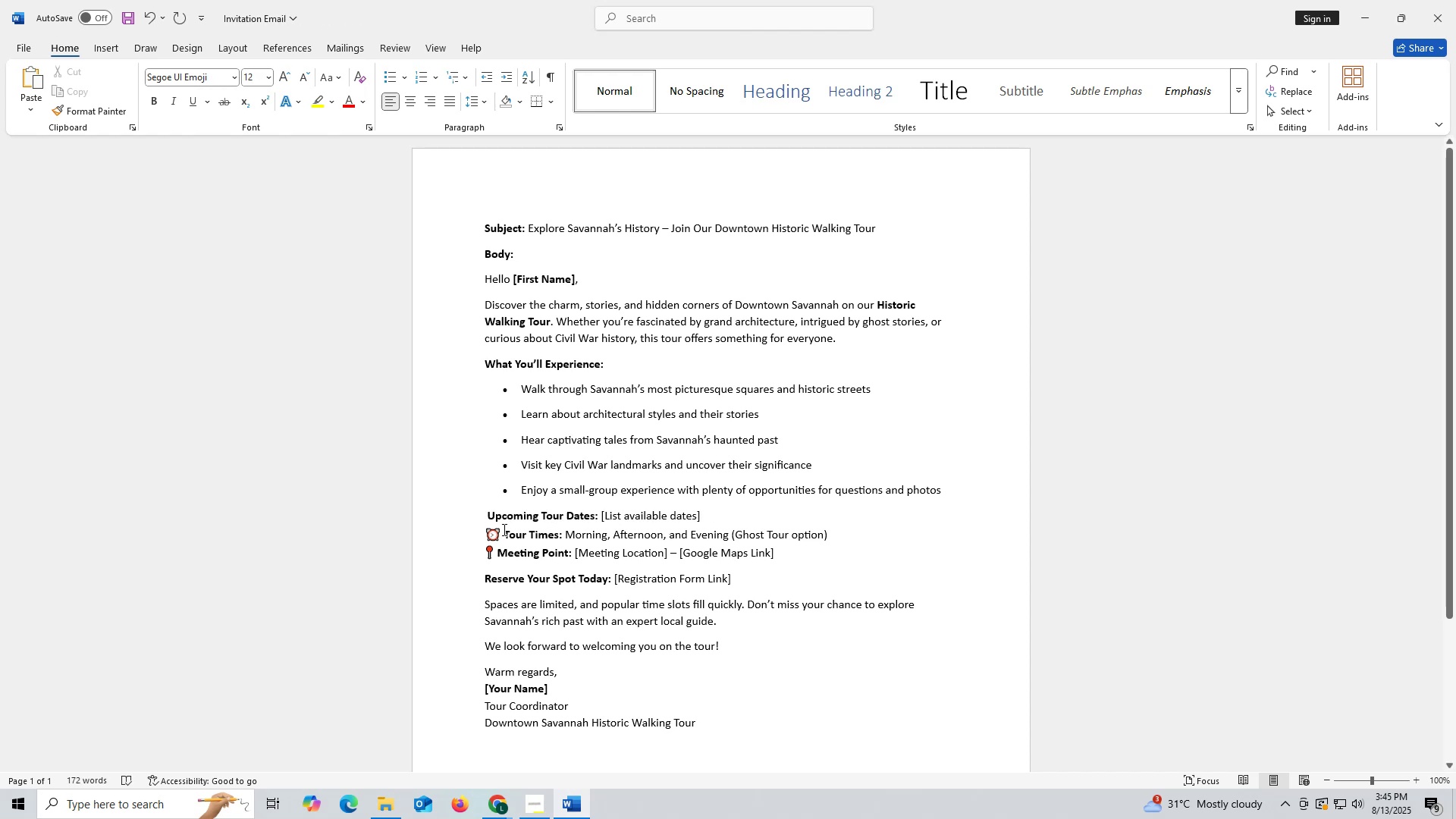 
left_click([504, 531])
 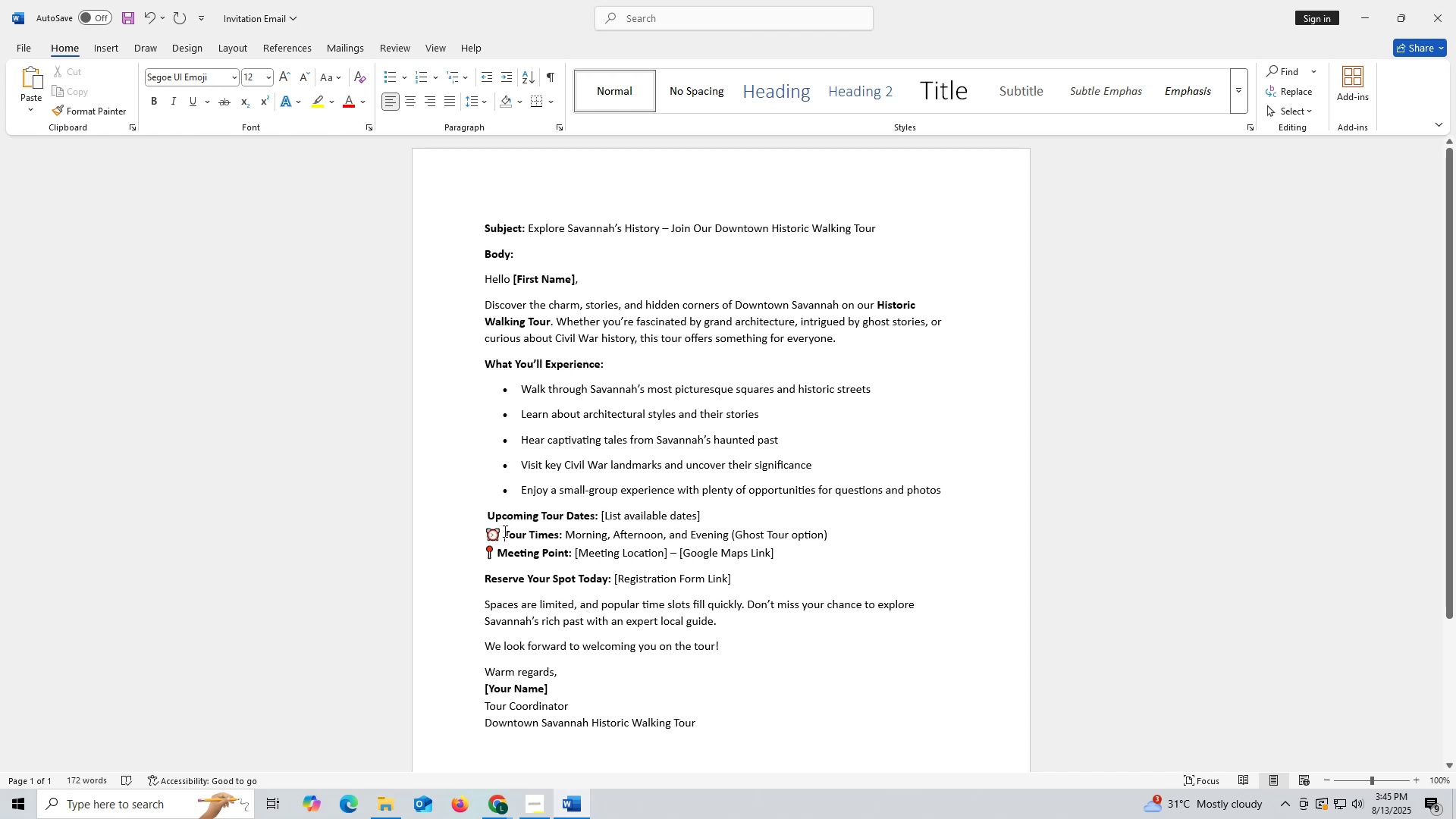 
key(Backspace)
 